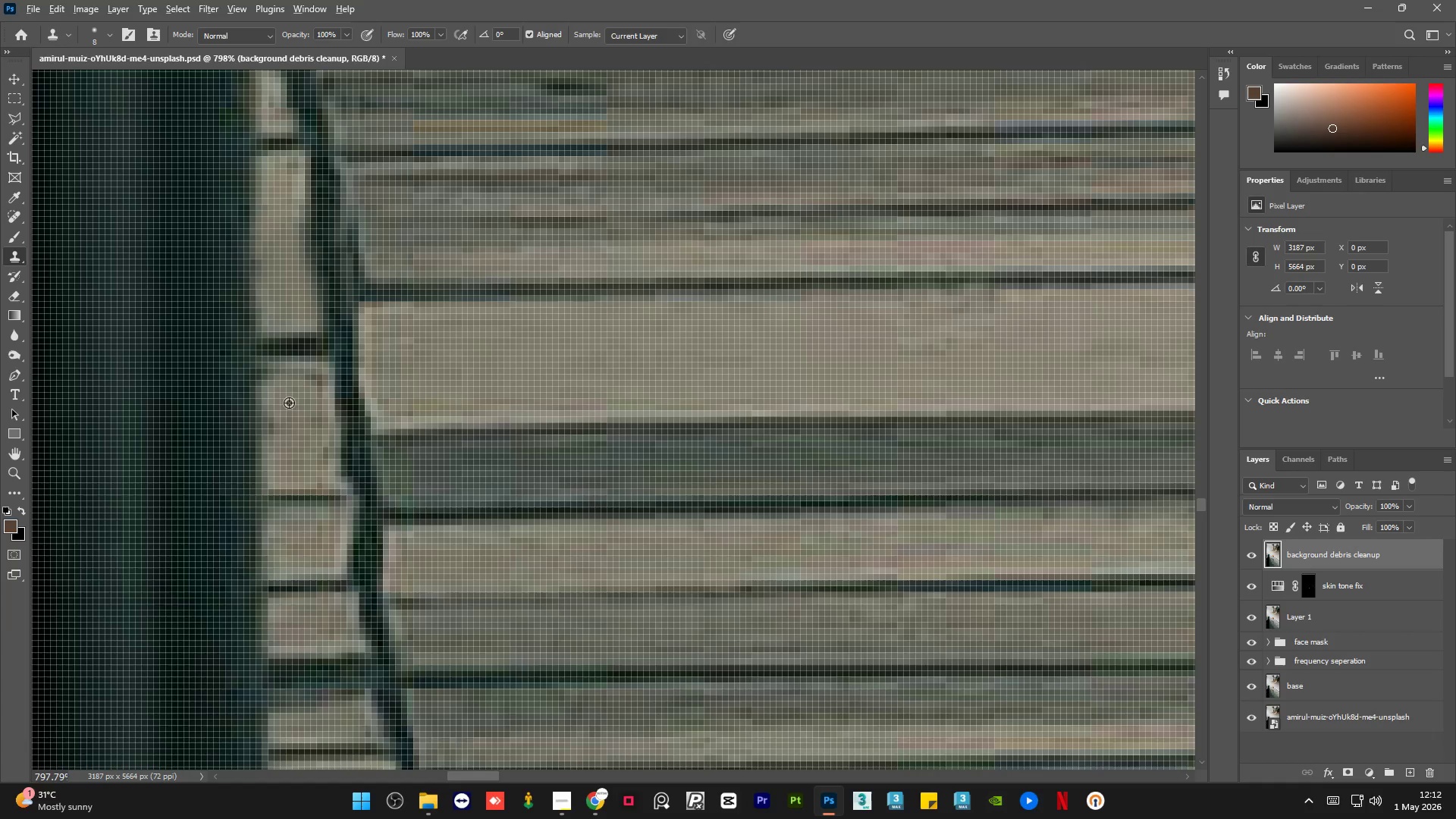 
triple_click([295, 407])
 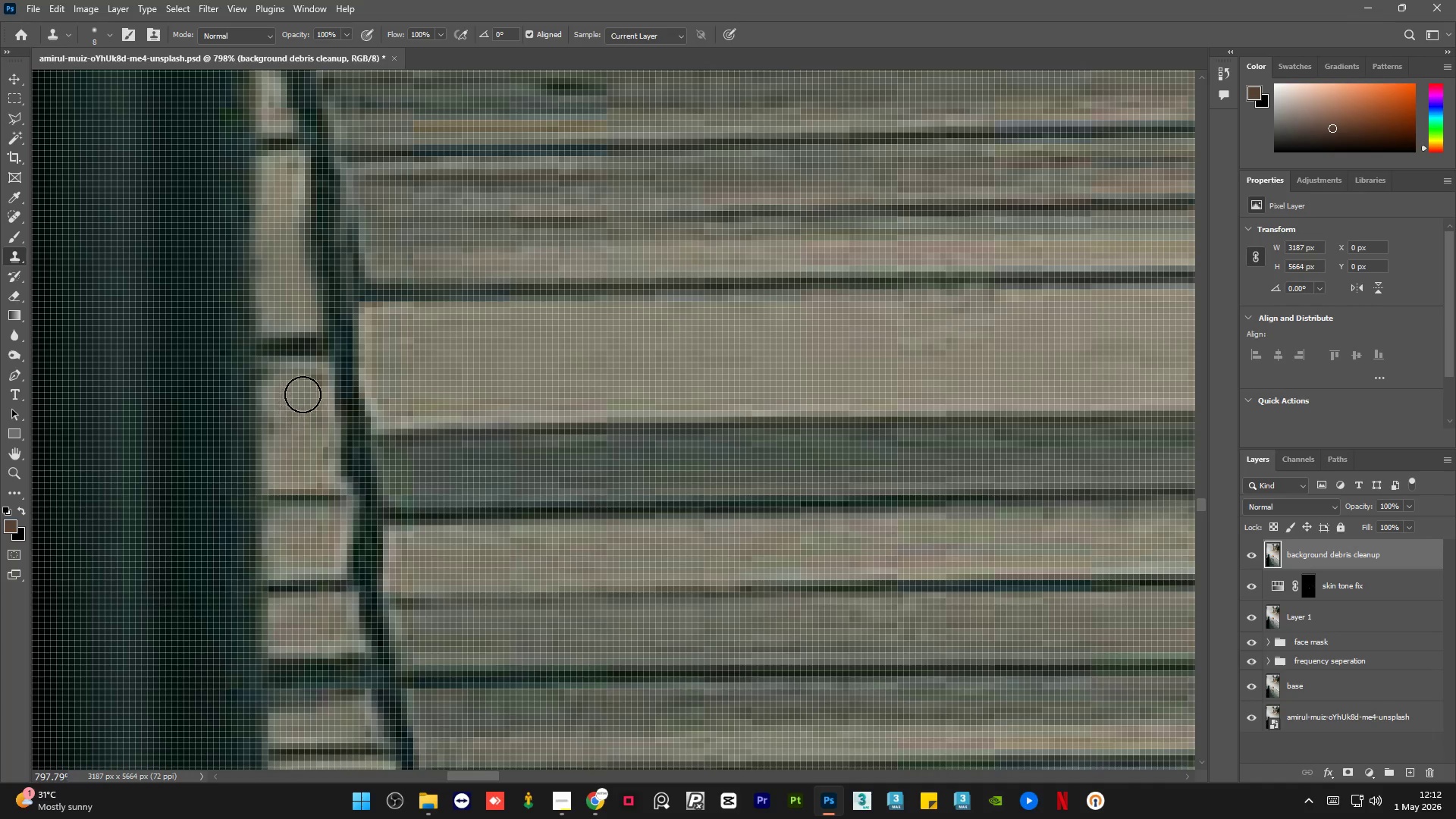 
left_click_drag(start_coordinate=[303, 384], to_coordinate=[303, 374])
 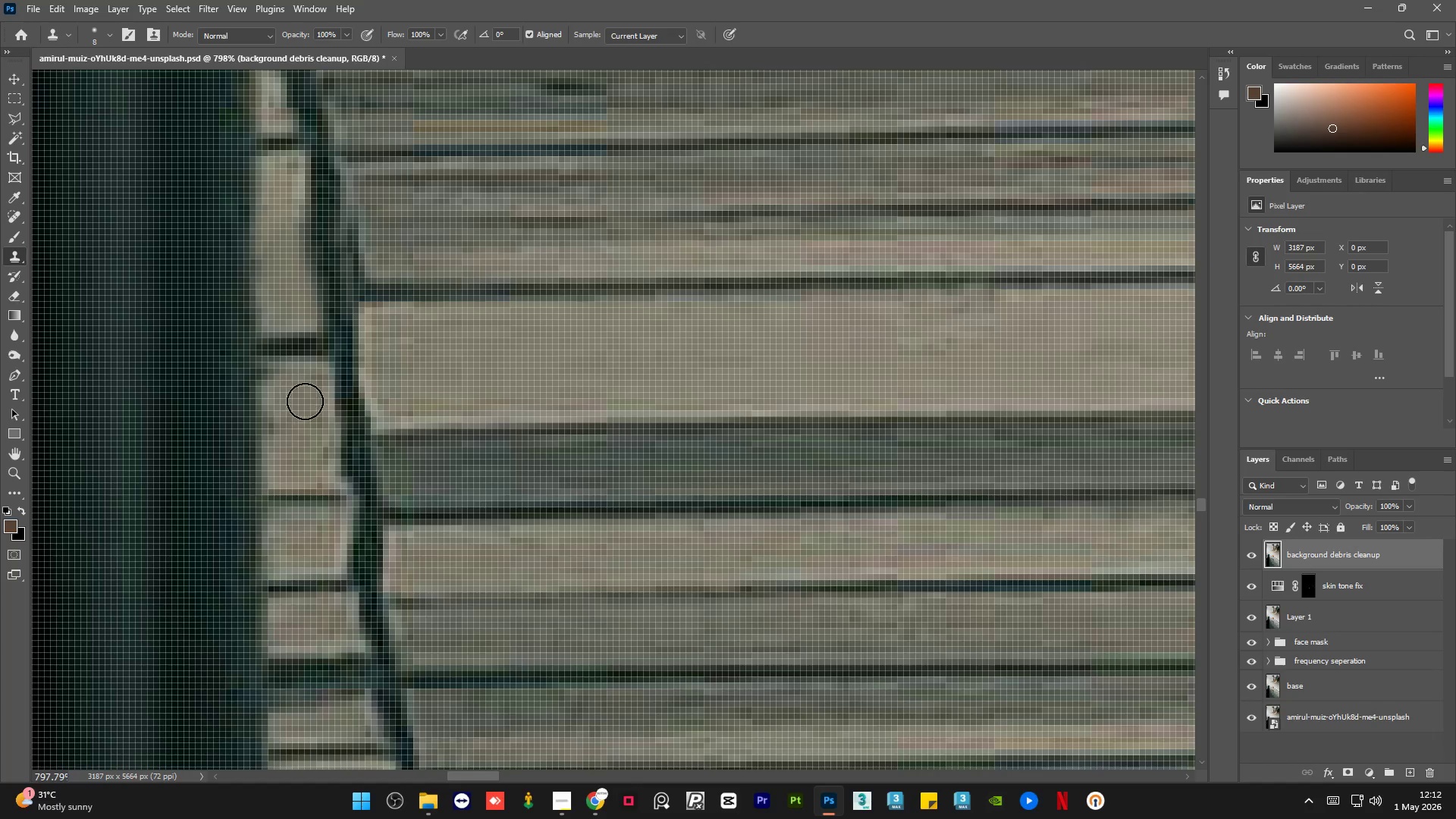 
hold_key(key=AltLeft, duration=0.91)
scroll: coordinate [443, 471], scroll_direction: down, amount: 13.0
 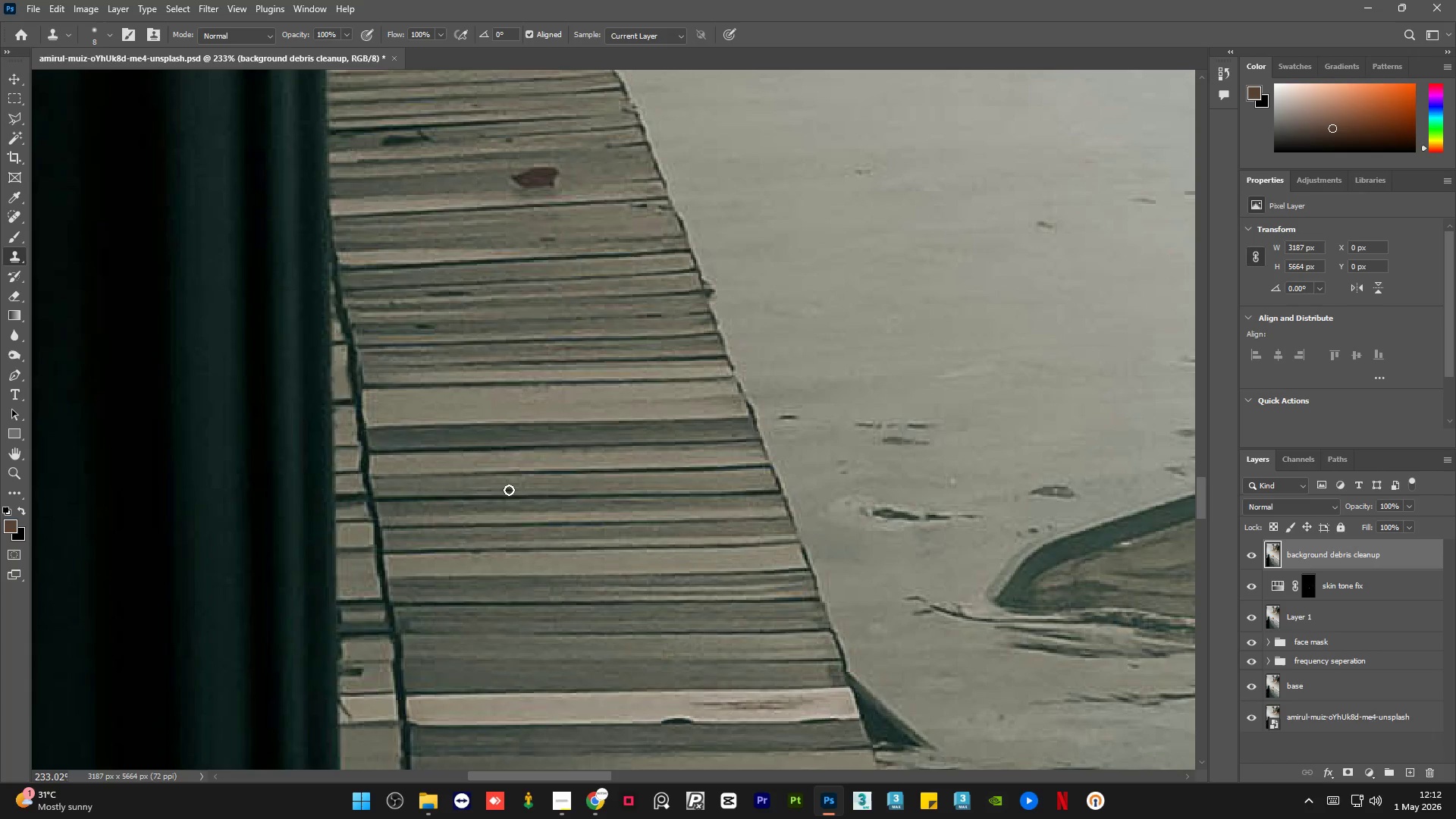 
hold_key(key=AltLeft, duration=0.7)
 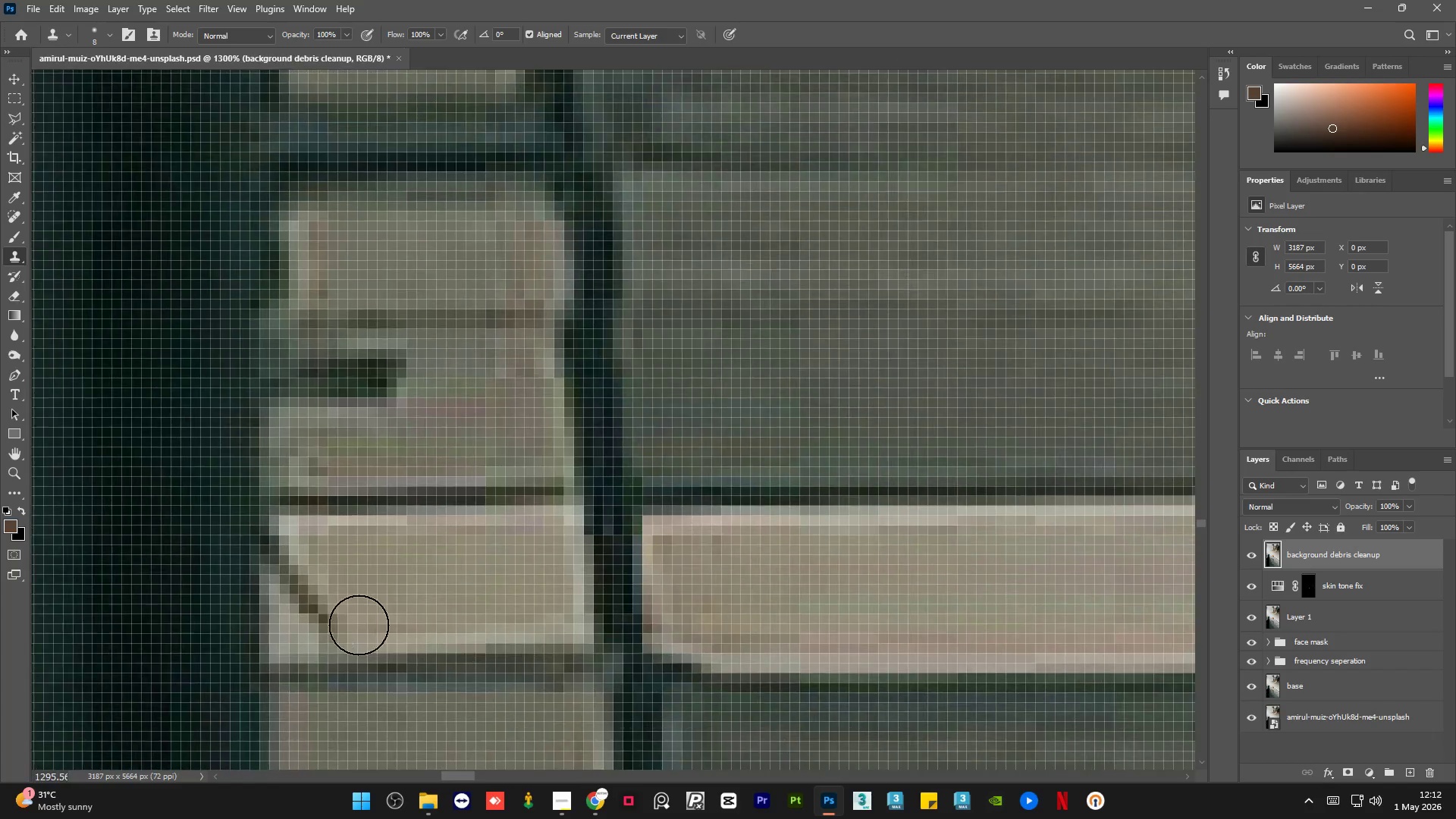 
key(Alt+AltLeft)
 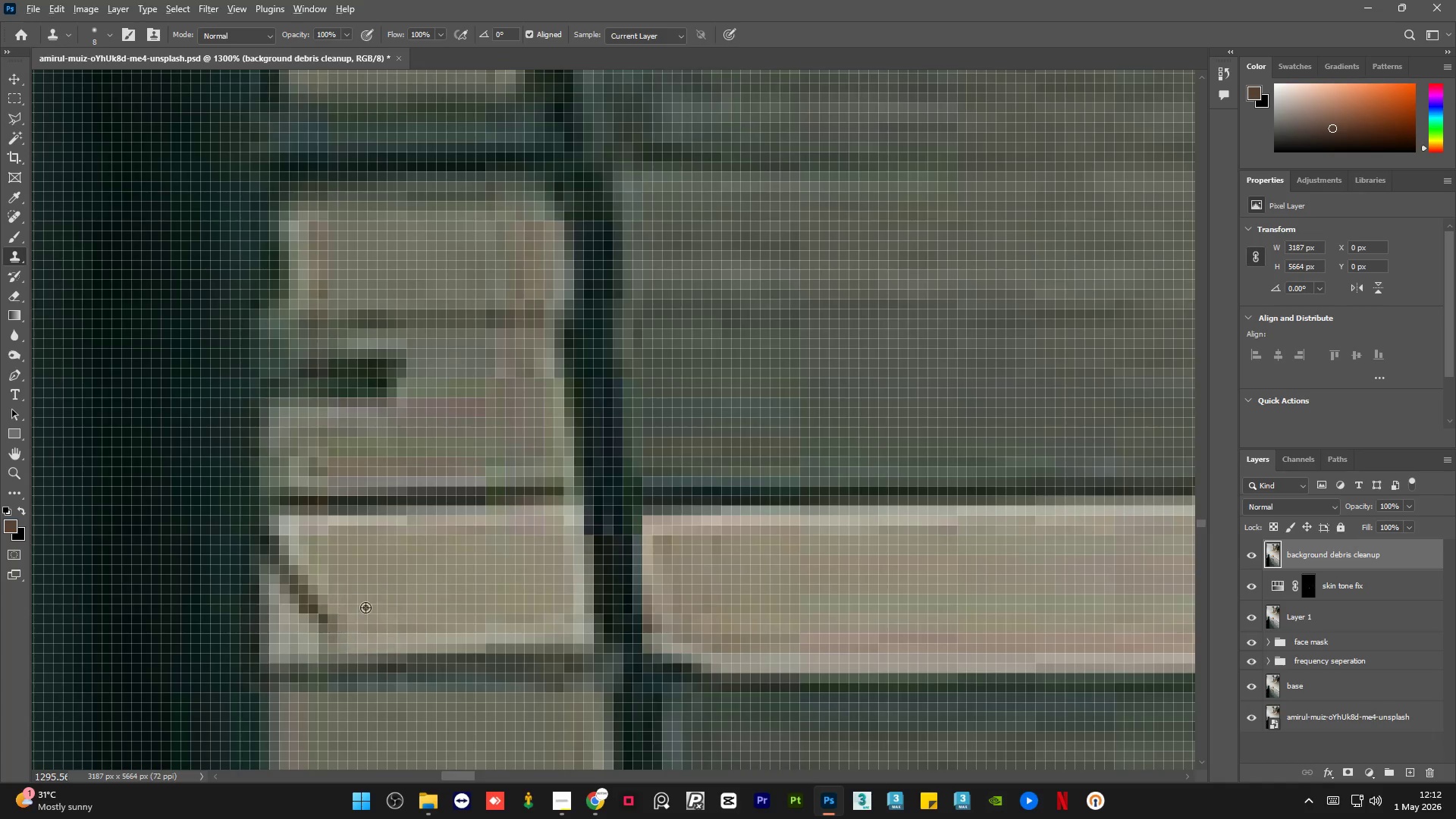 
left_click_drag(start_coordinate=[366, 607], to_coordinate=[359, 614])
 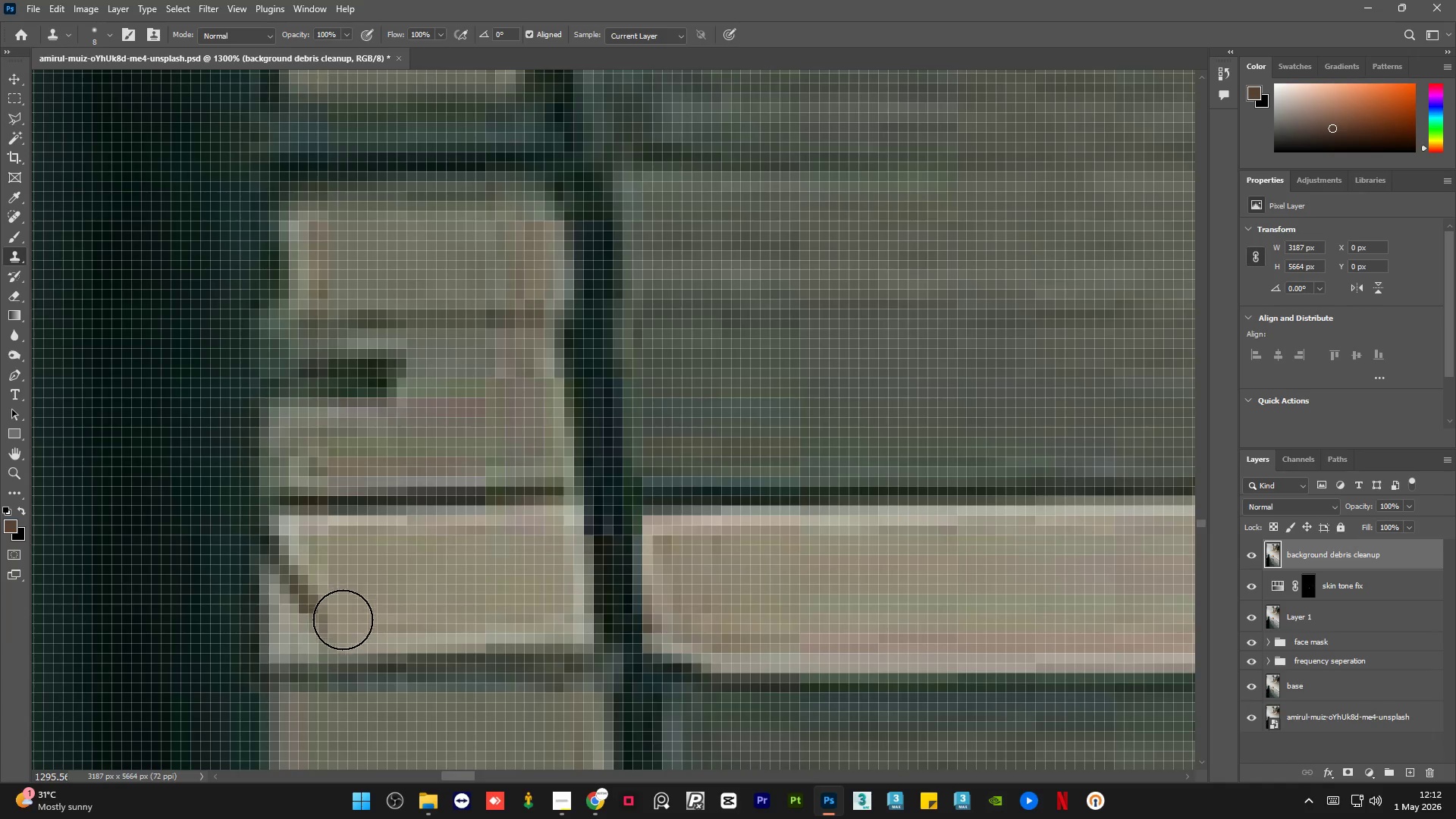 
scroll: coordinate [344, 651], scroll_direction: up, amount: 11.0
 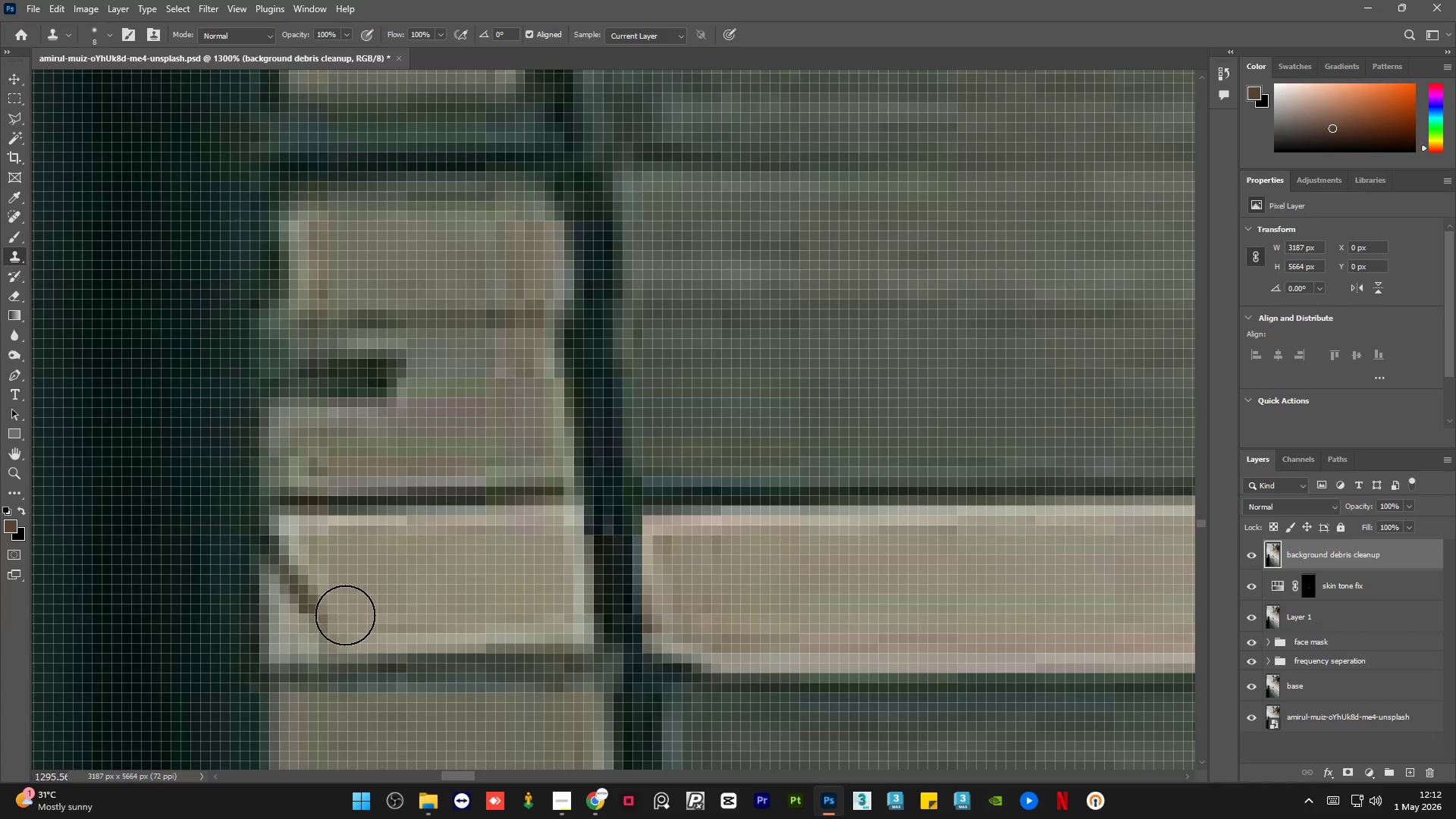 
left_click_drag(start_coordinate=[343, 620], to_coordinate=[322, 622])
 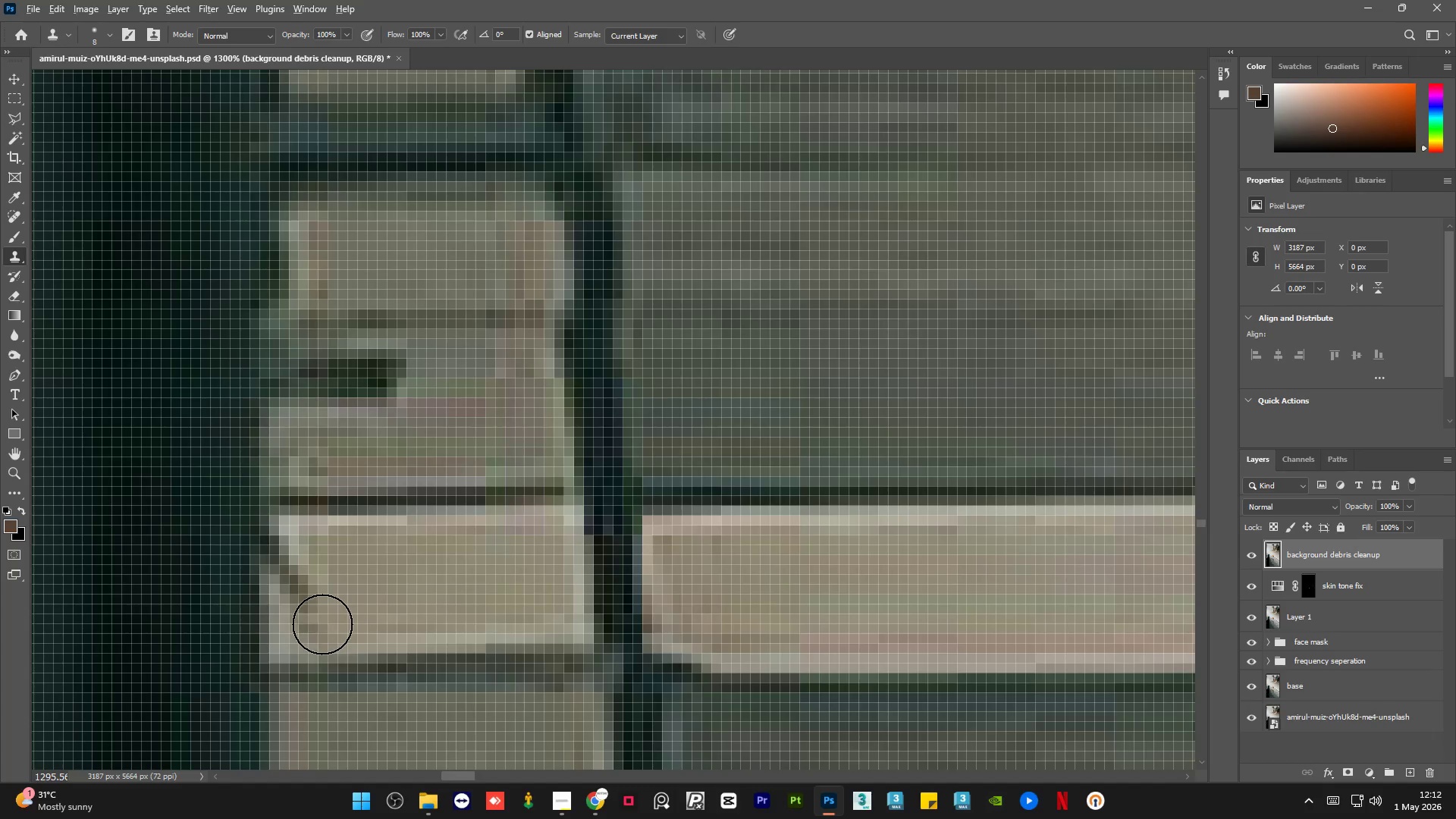 
hold_key(key=AltLeft, duration=0.45)
 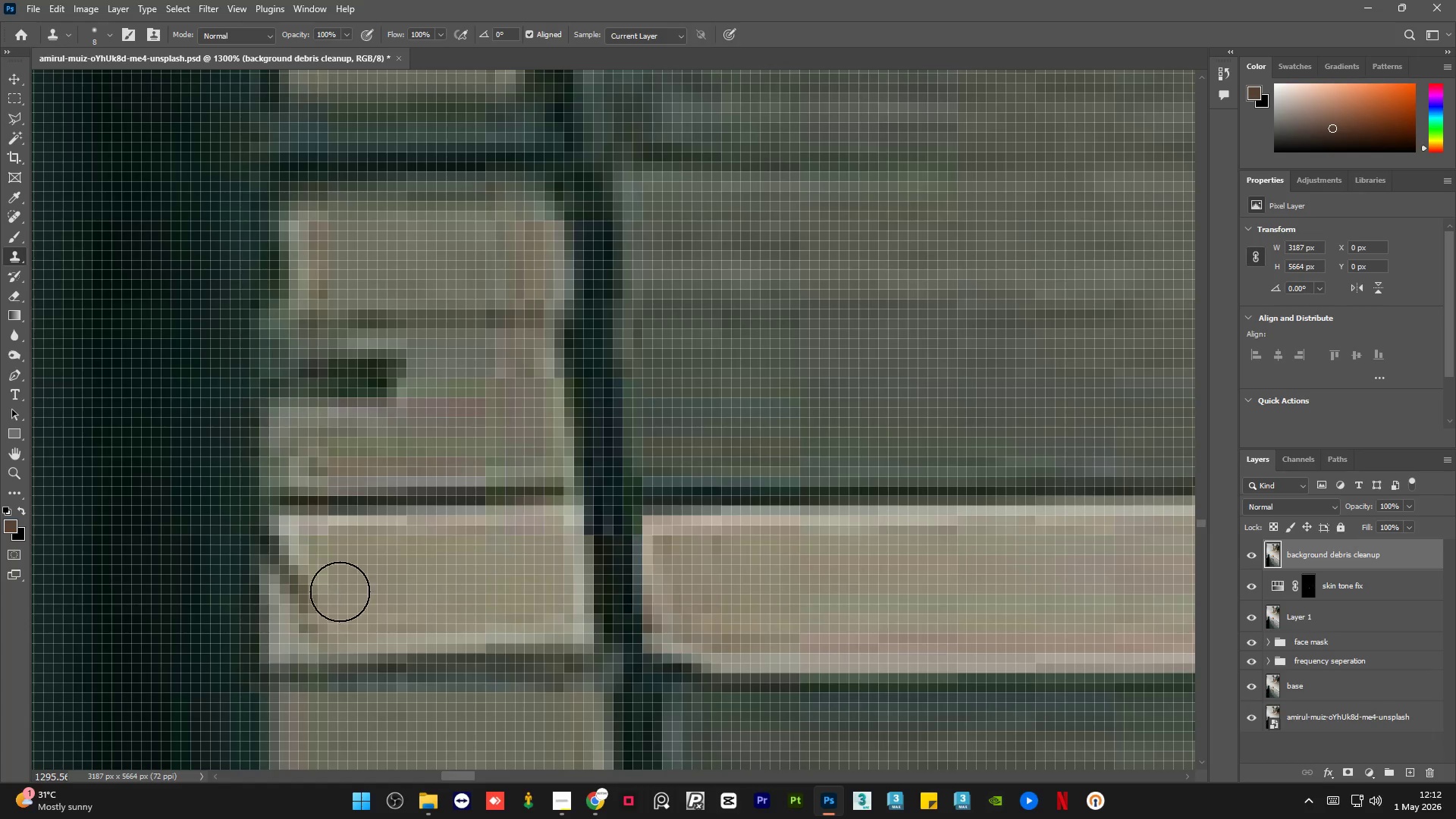 
left_click_drag(start_coordinate=[340, 592], to_coordinate=[334, 595])
 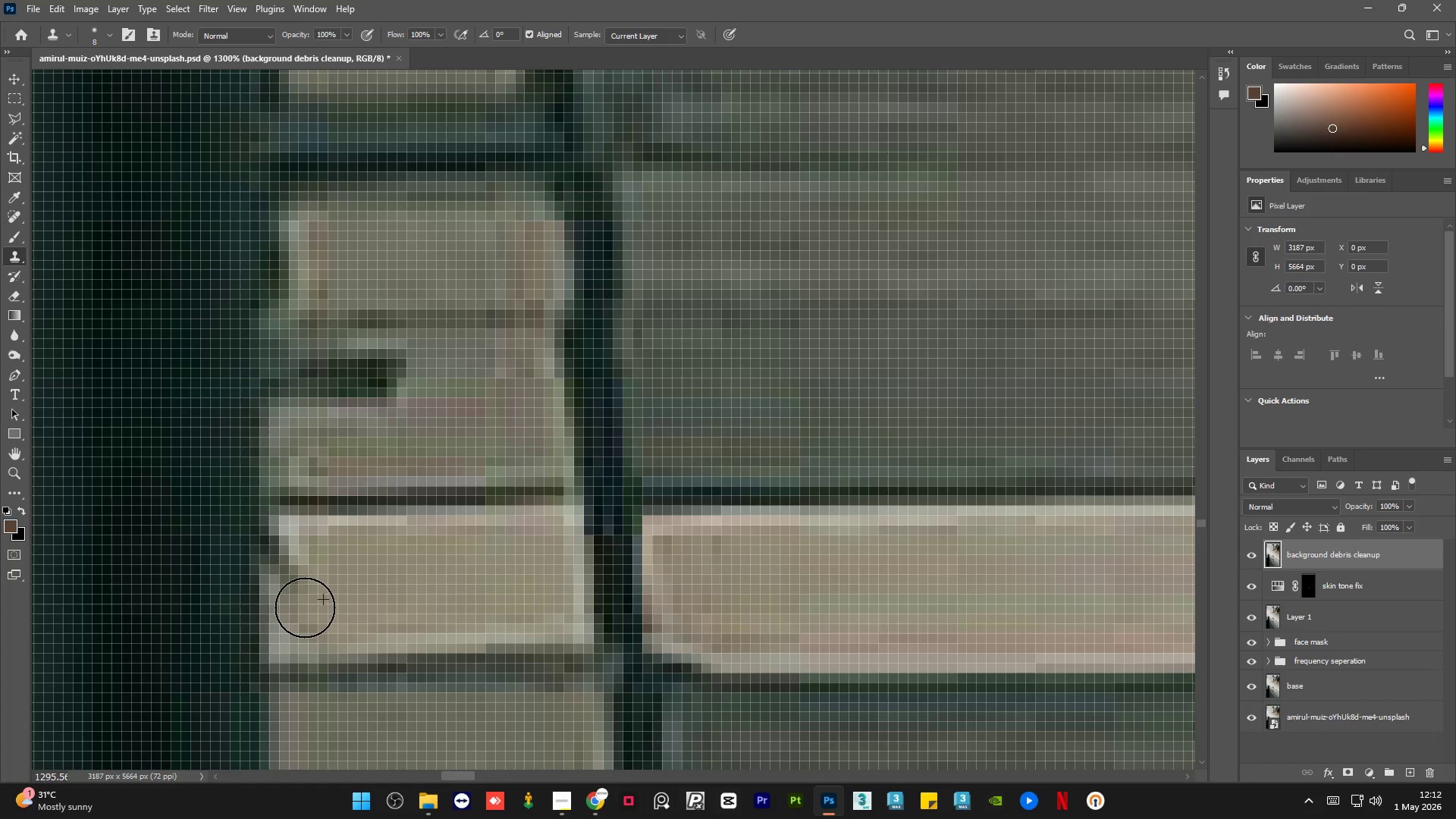 
key(Alt+AltLeft)
 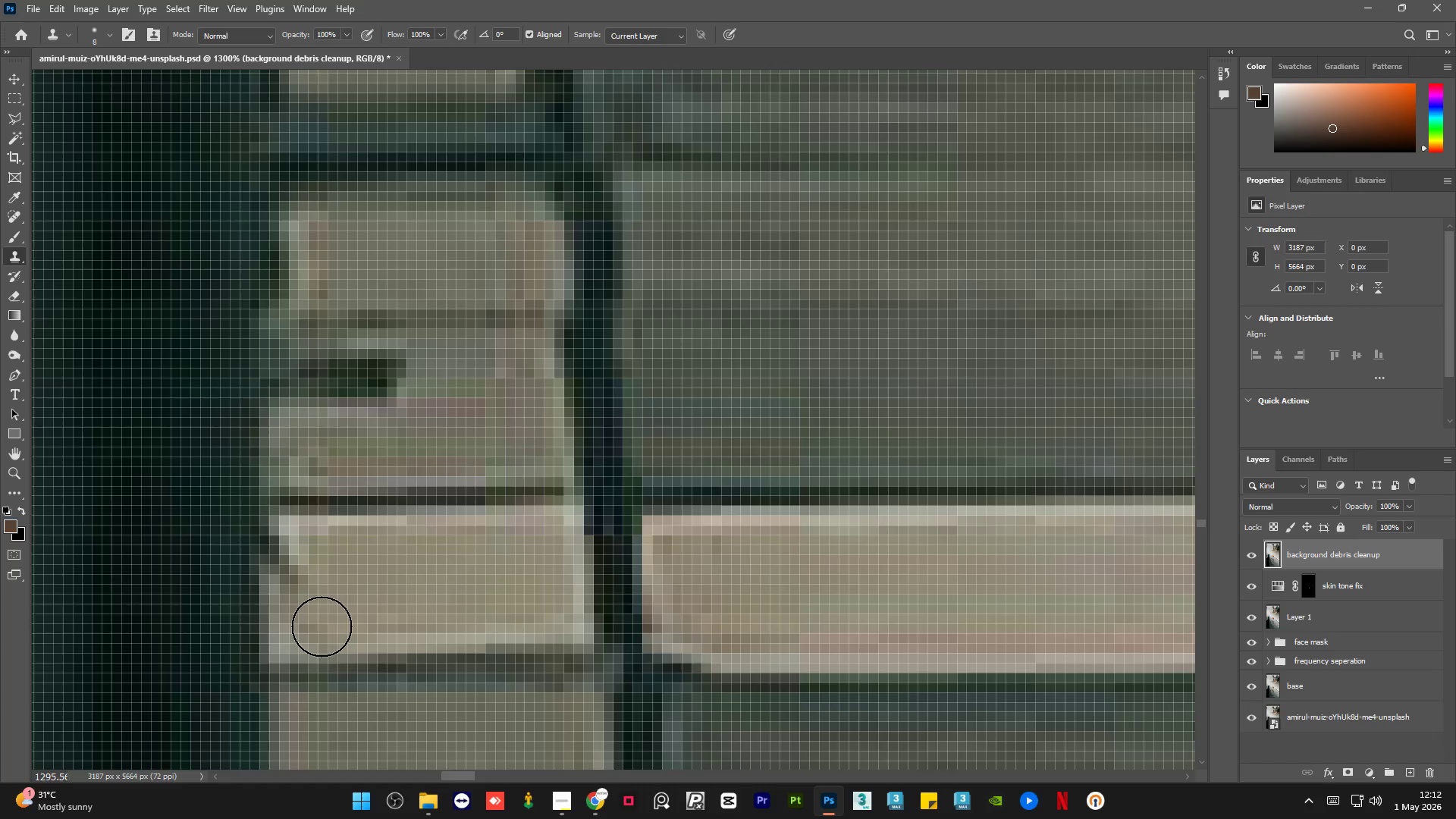 
triple_click([294, 626])
 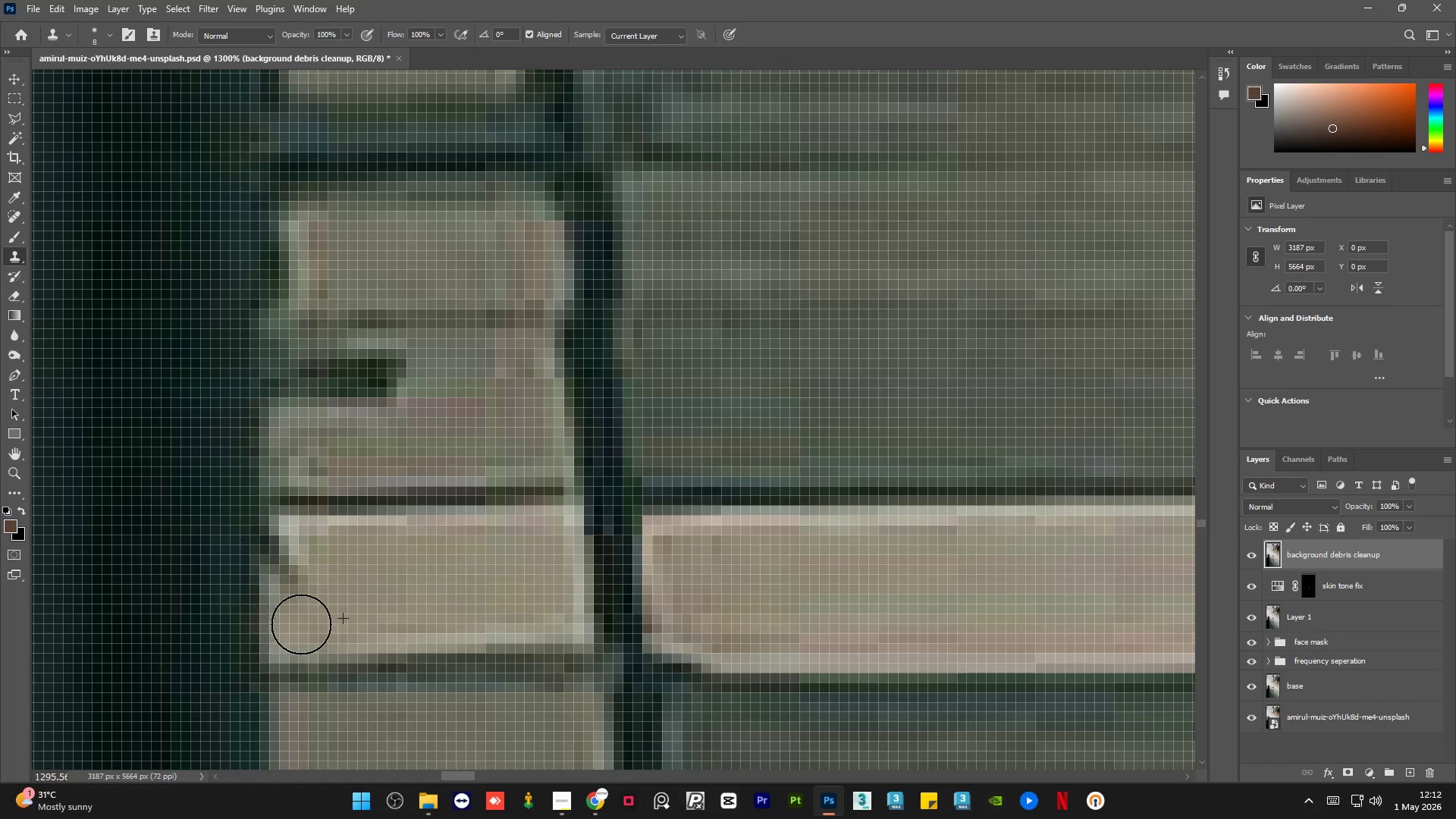 
key(Alt+AltLeft)
 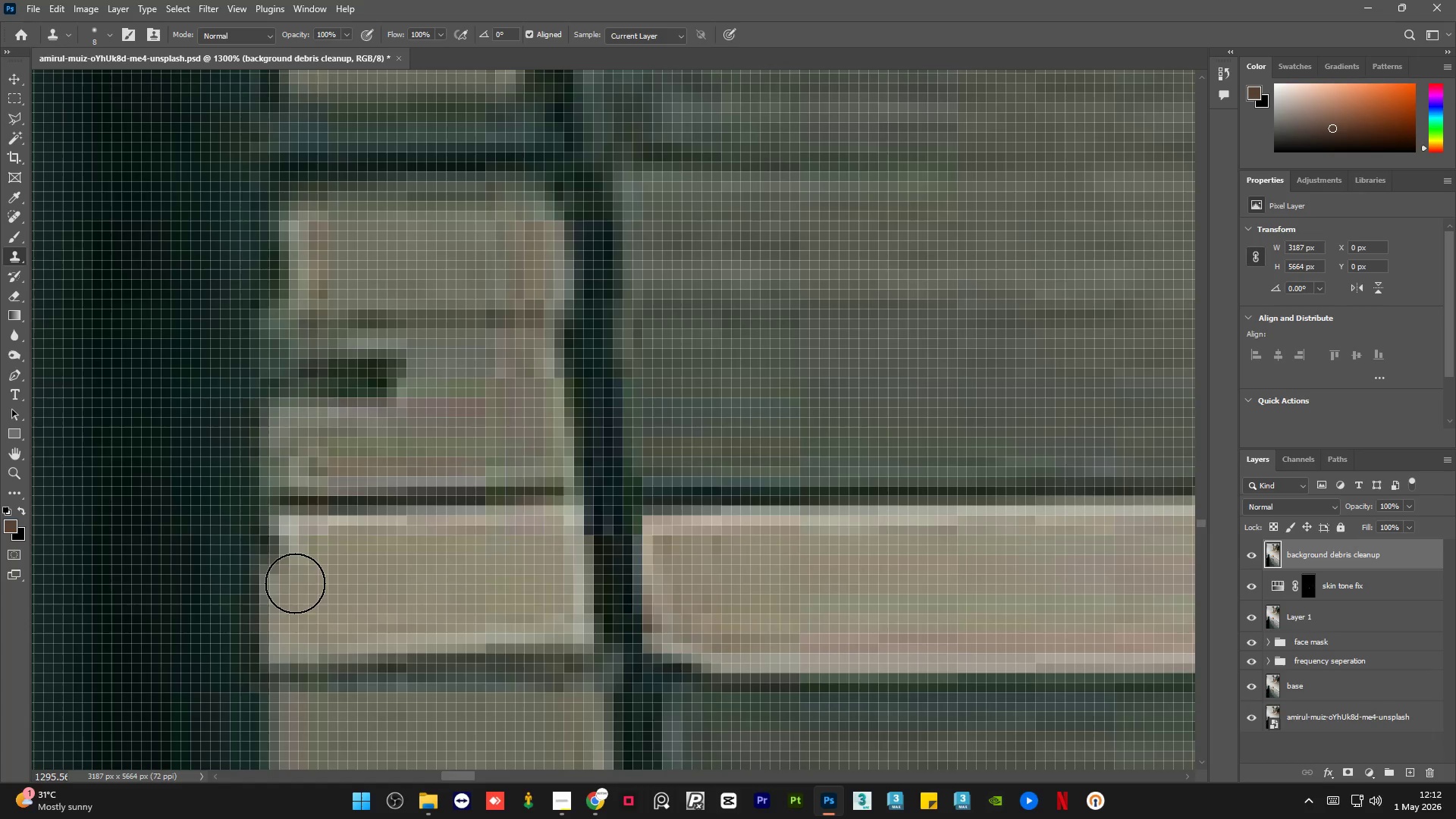 
key(Alt+AltLeft)
 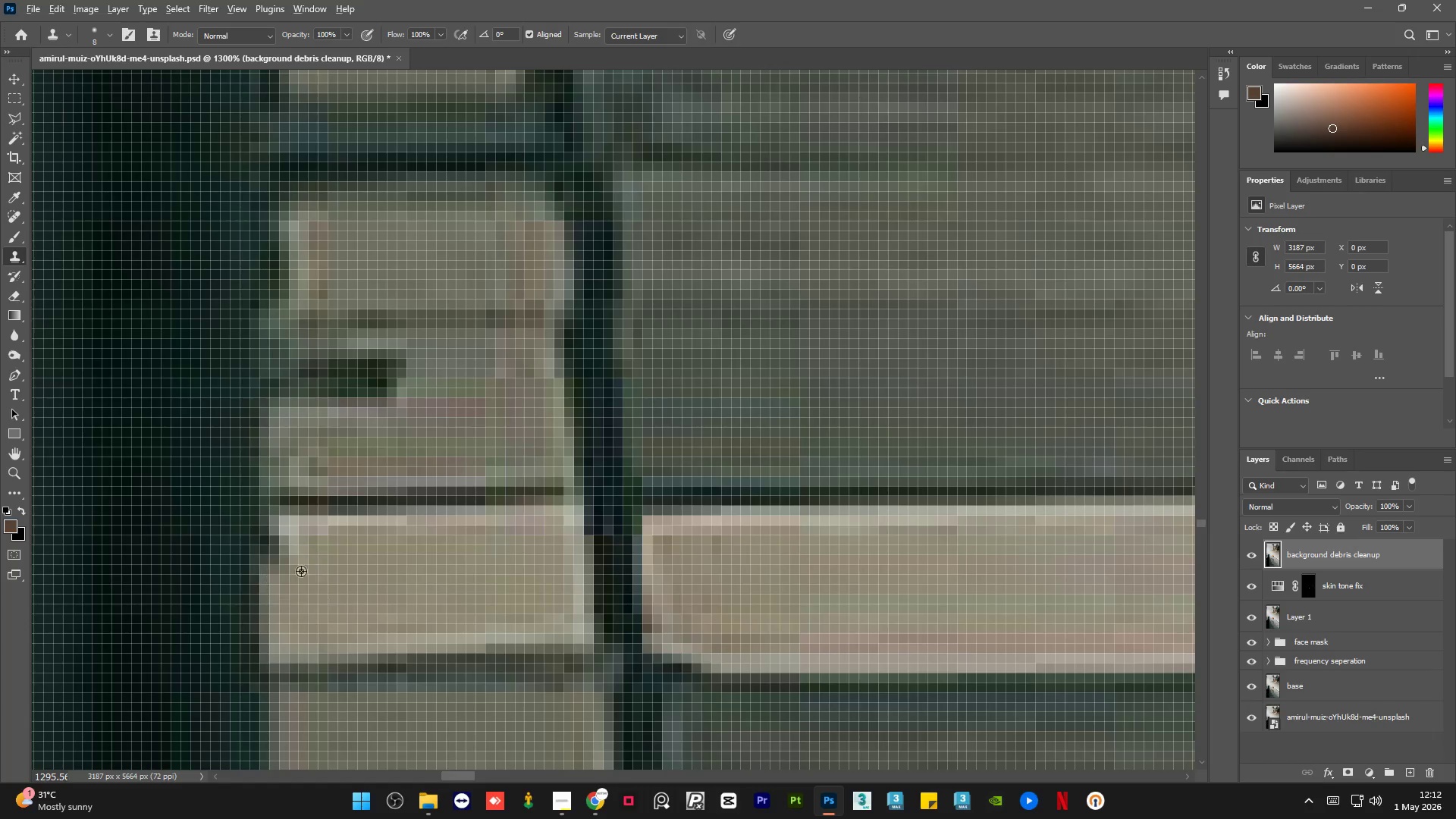 
triple_click([303, 569])
 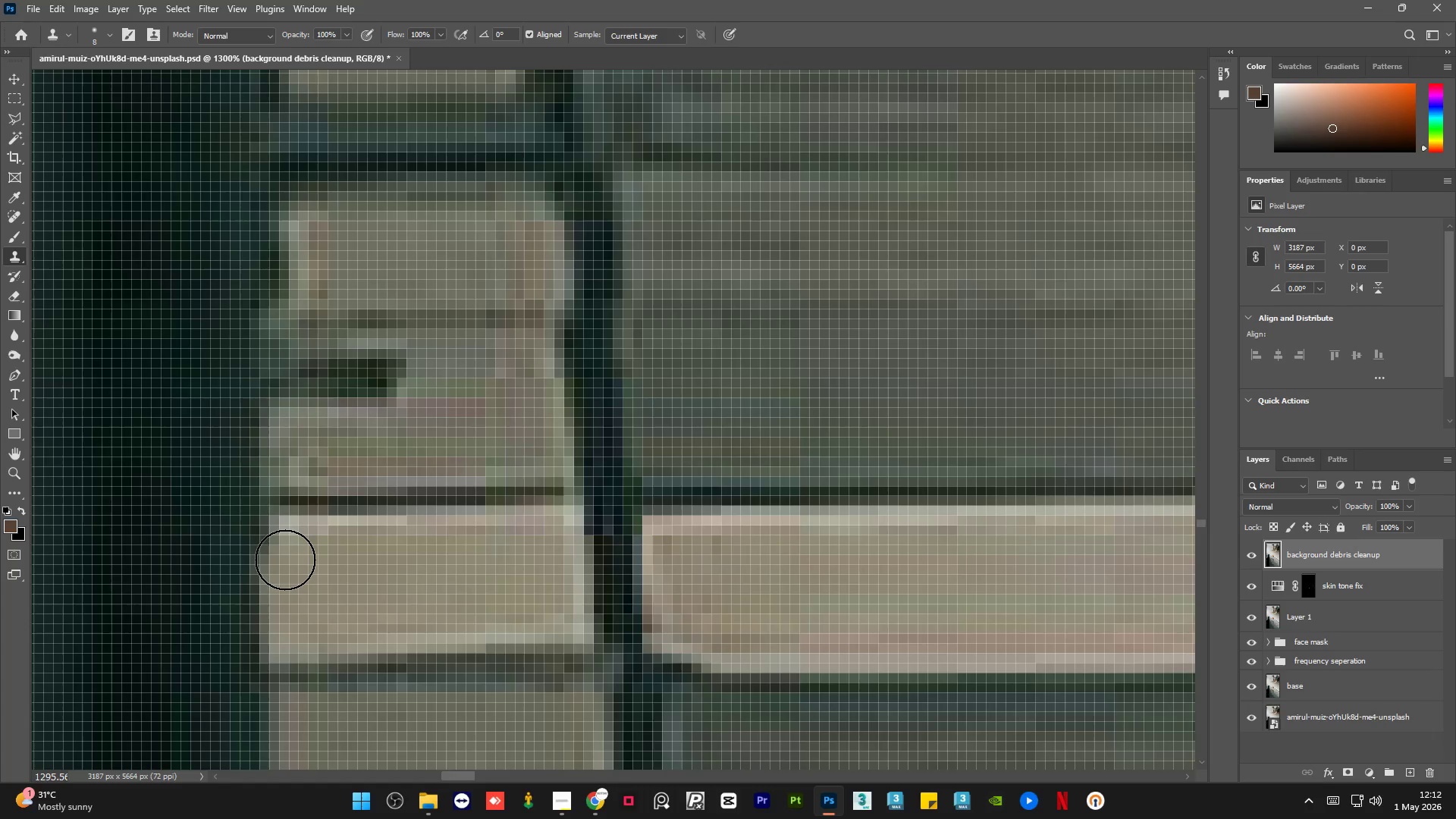 
left_click([287, 558])
 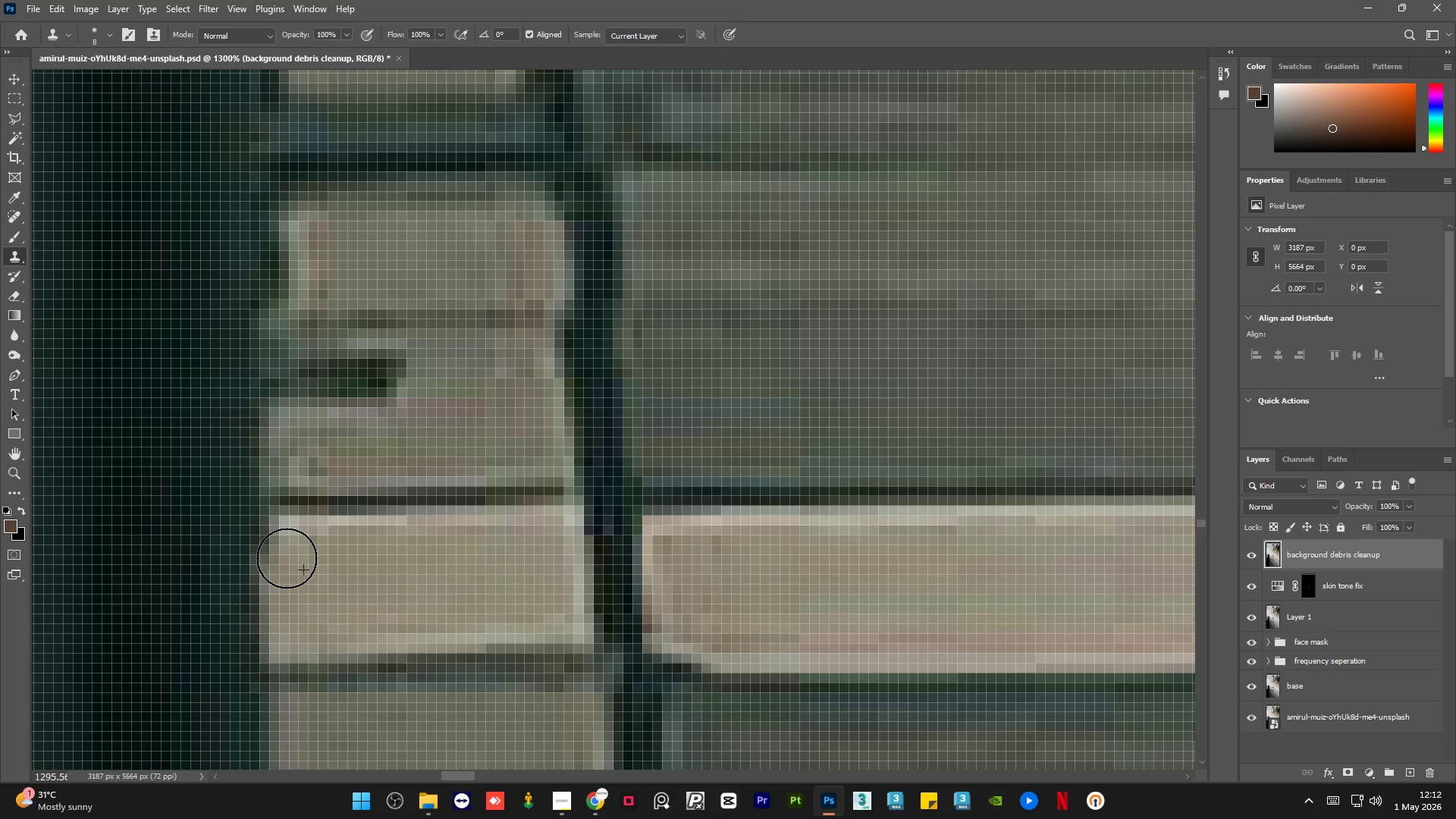 
hold_key(key=AltLeft, duration=2.53)
scroll: coordinate [465, 548], scroll_direction: down, amount: 23.0
 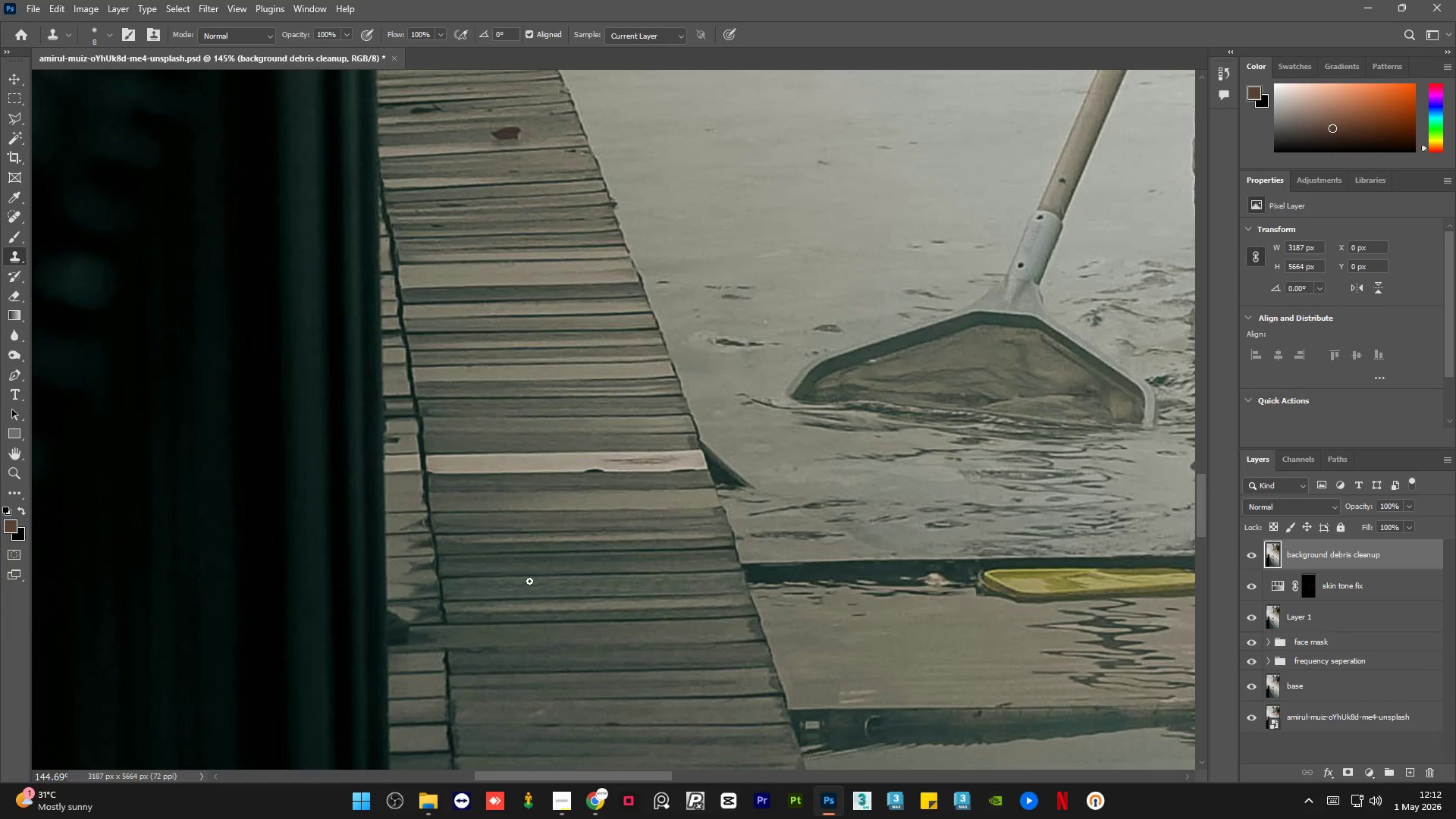 
hold_key(key=AltLeft, duration=0.97)
scroll: coordinate [436, 437], scroll_direction: up, amount: 29.0
 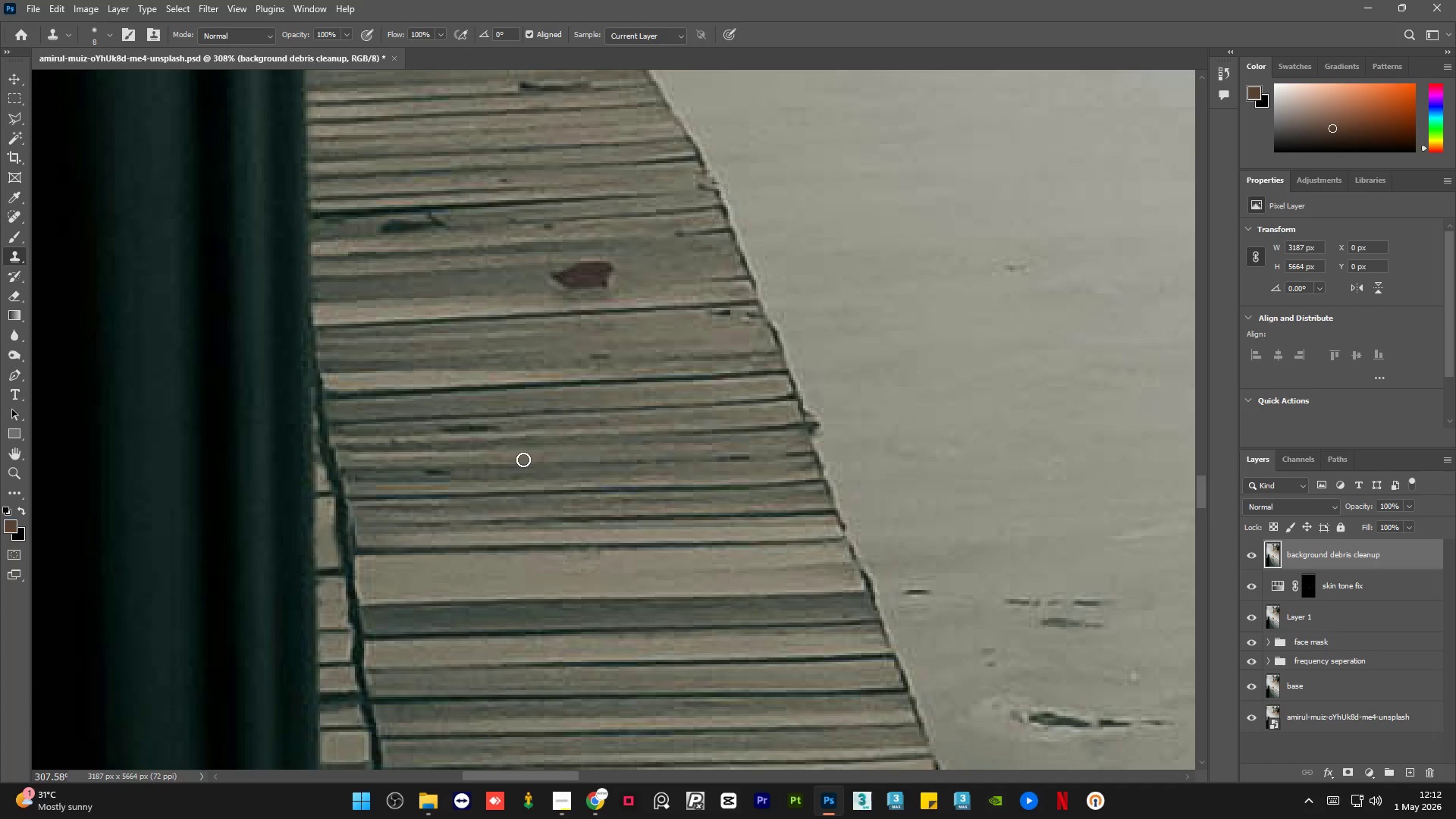 
hold_key(key=AltLeft, duration=1.05)
 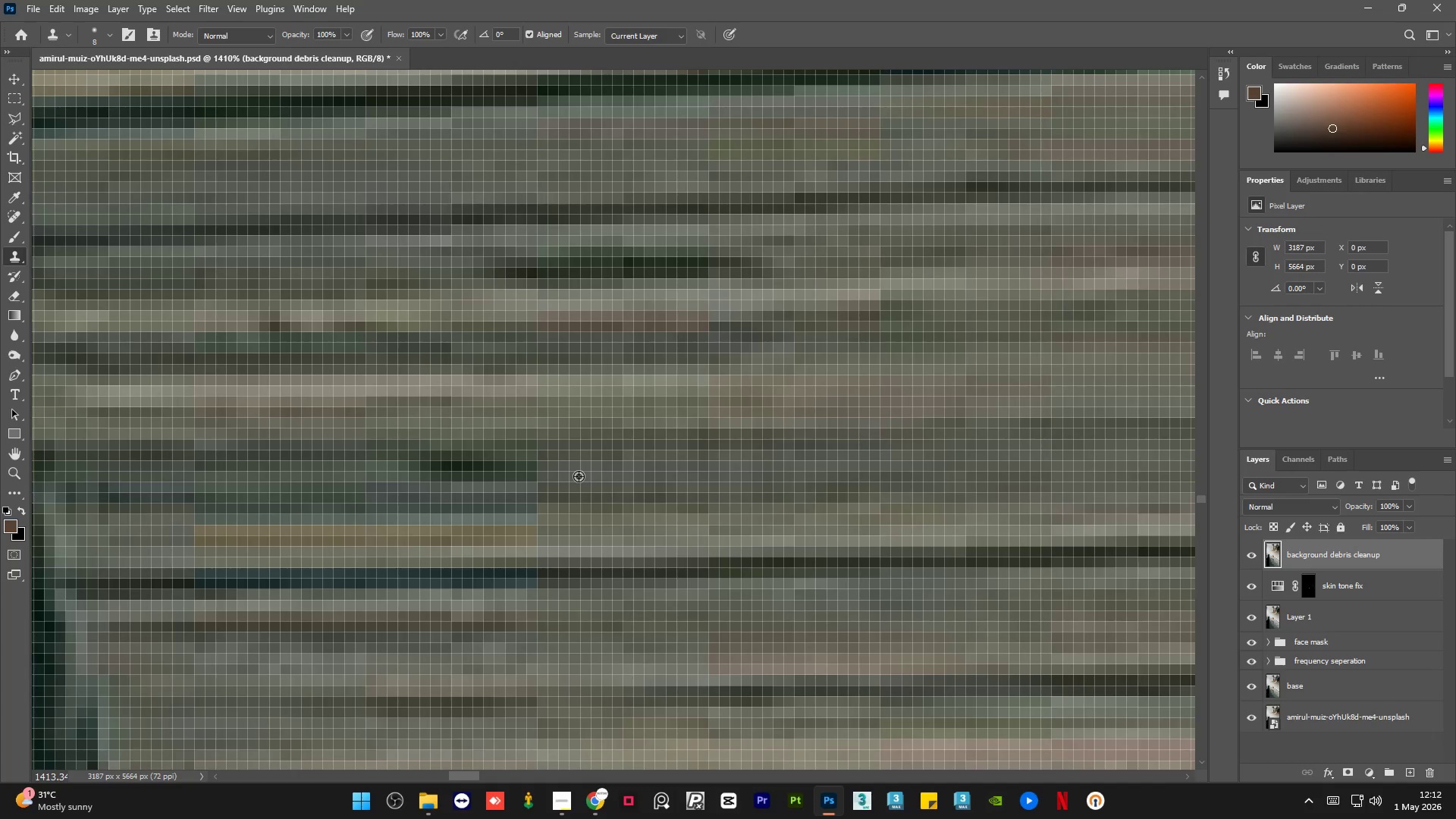 
hold_key(key=AltLeft, duration=0.44)
 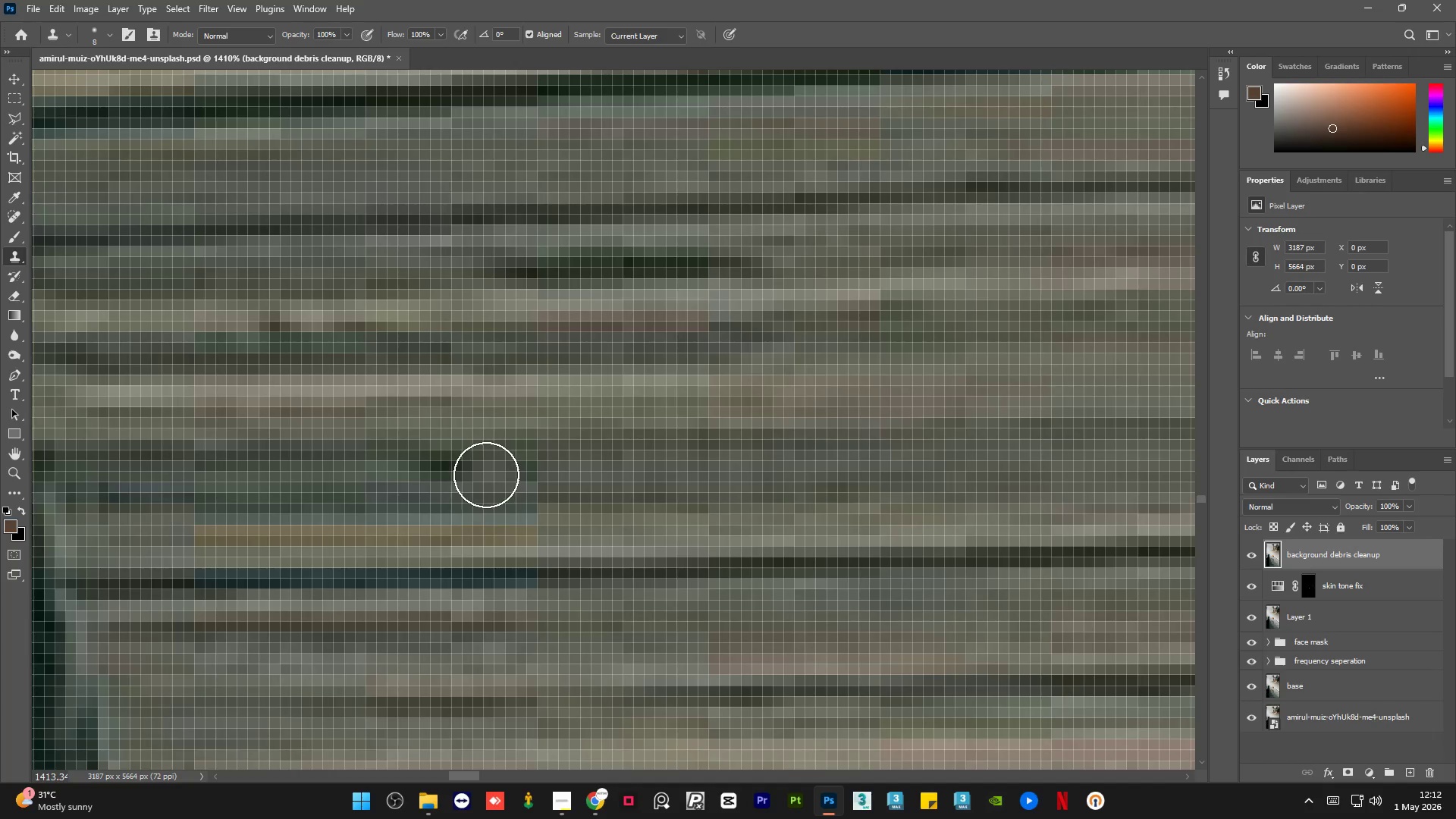 
scroll: coordinate [438, 482], scroll_direction: up, amount: 16.0
 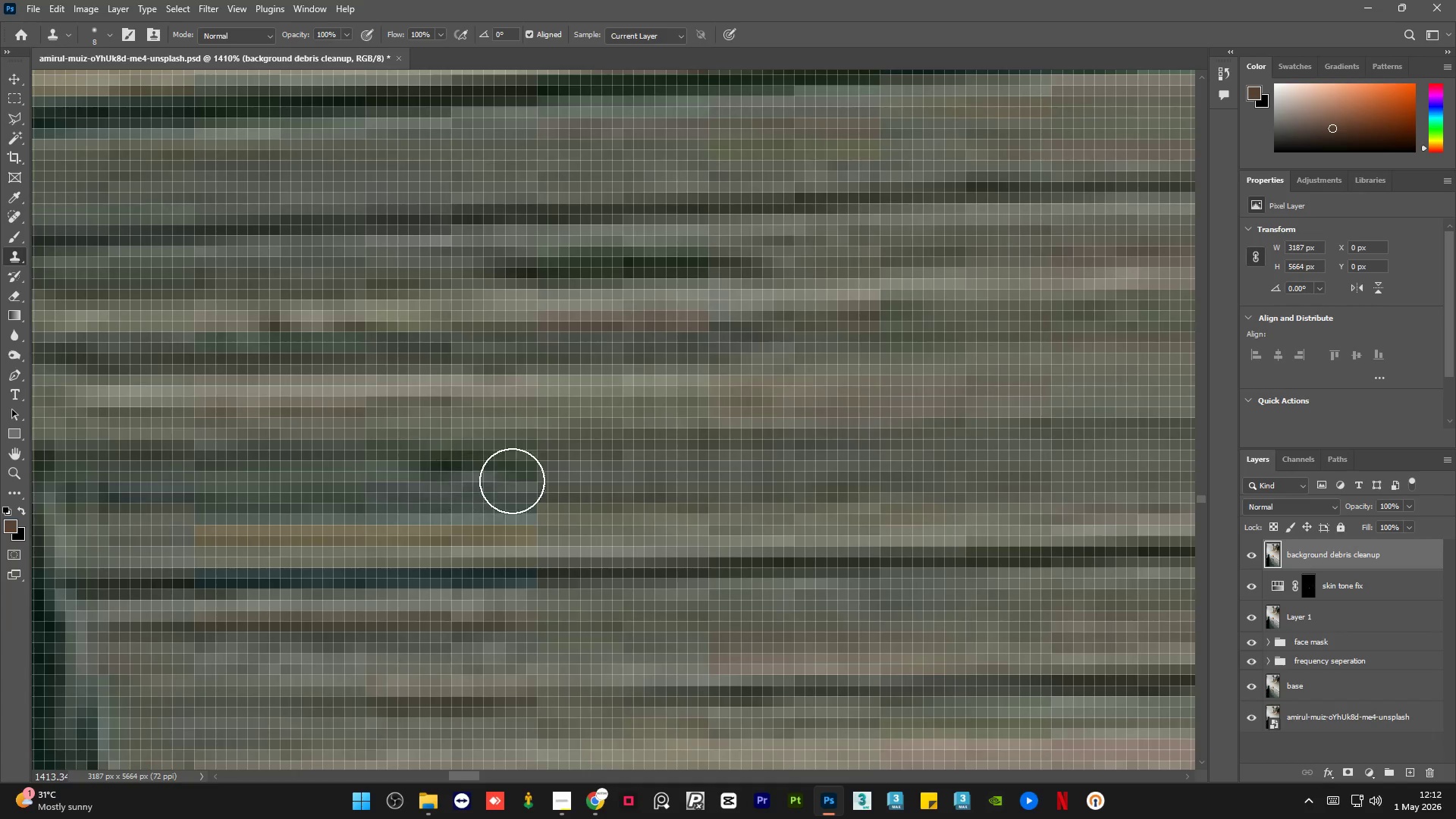 
left_click_drag(start_coordinate=[579, 476], to_coordinate=[568, 482])
 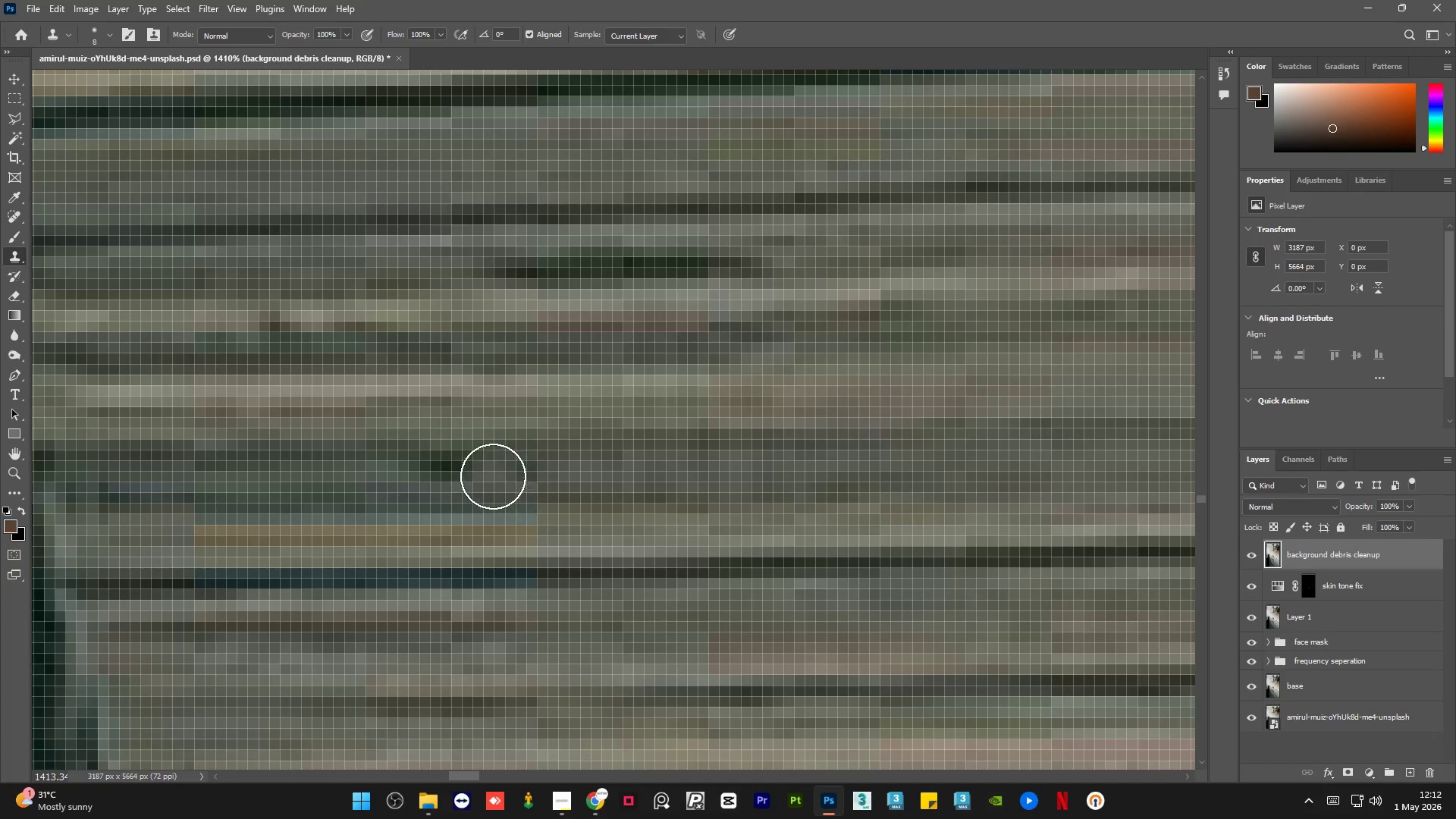 
left_click([486, 475])
 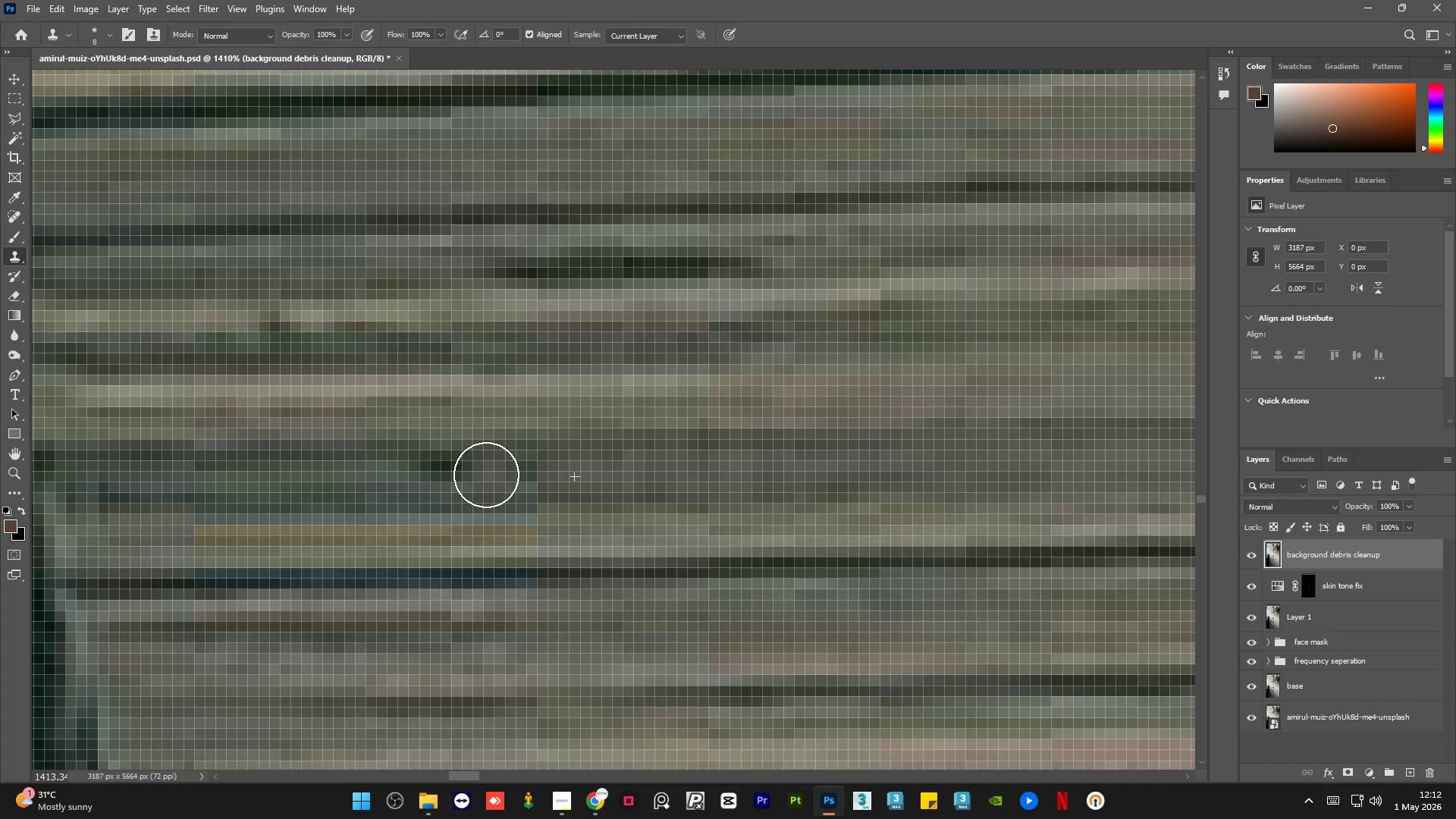 
key(Alt+AltLeft)
 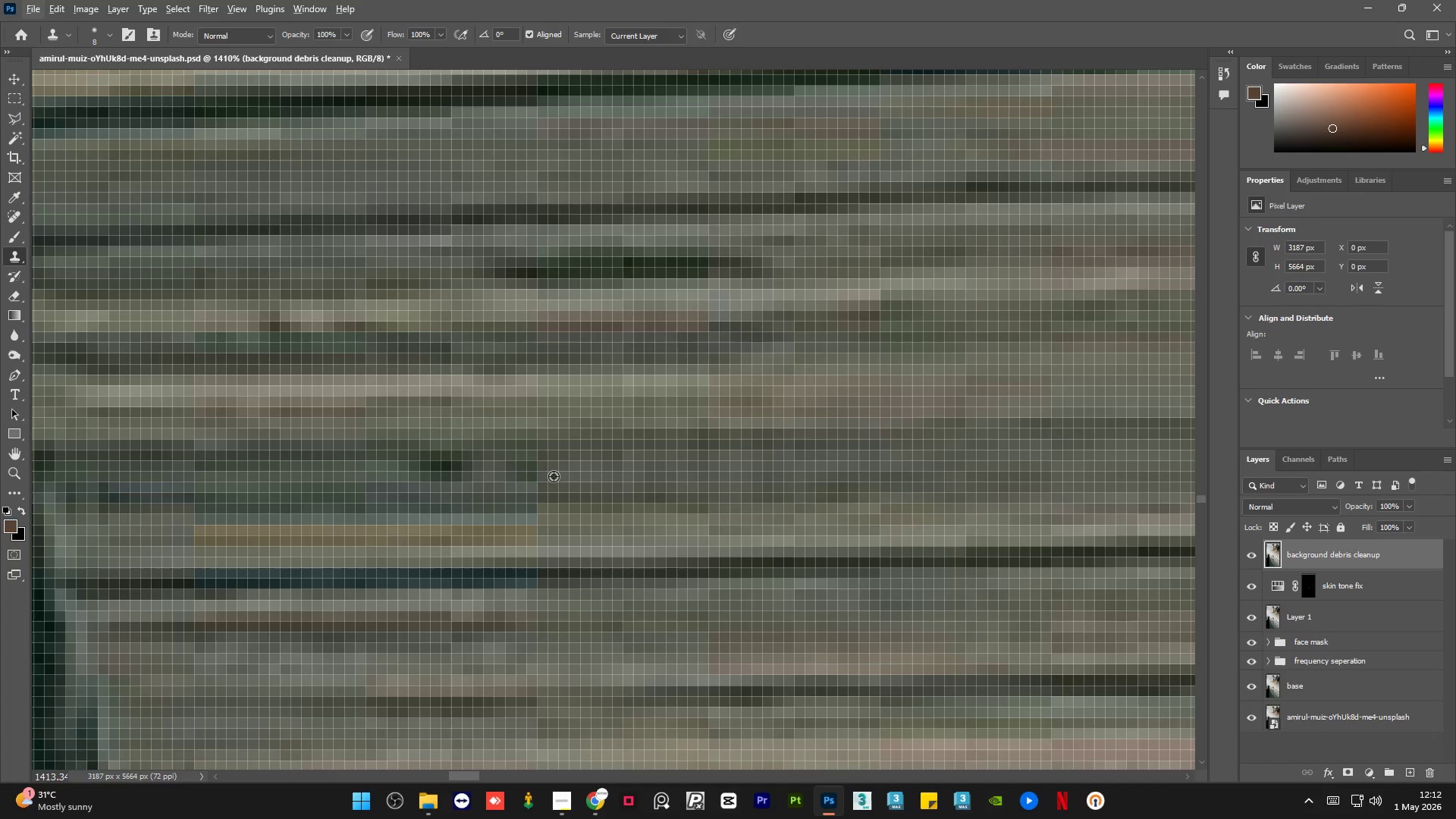 
double_click([555, 475])
 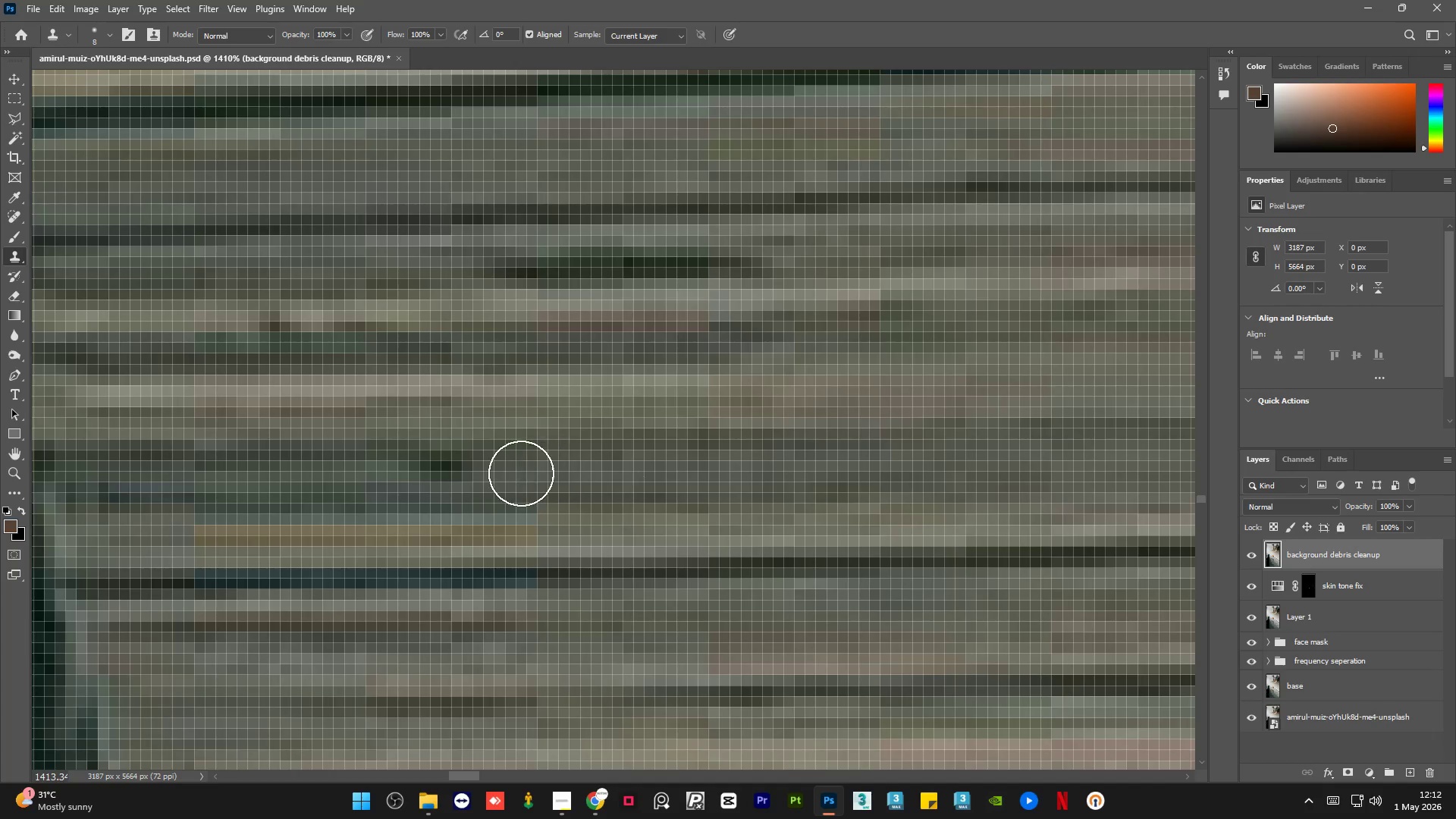 
triple_click([518, 472])
 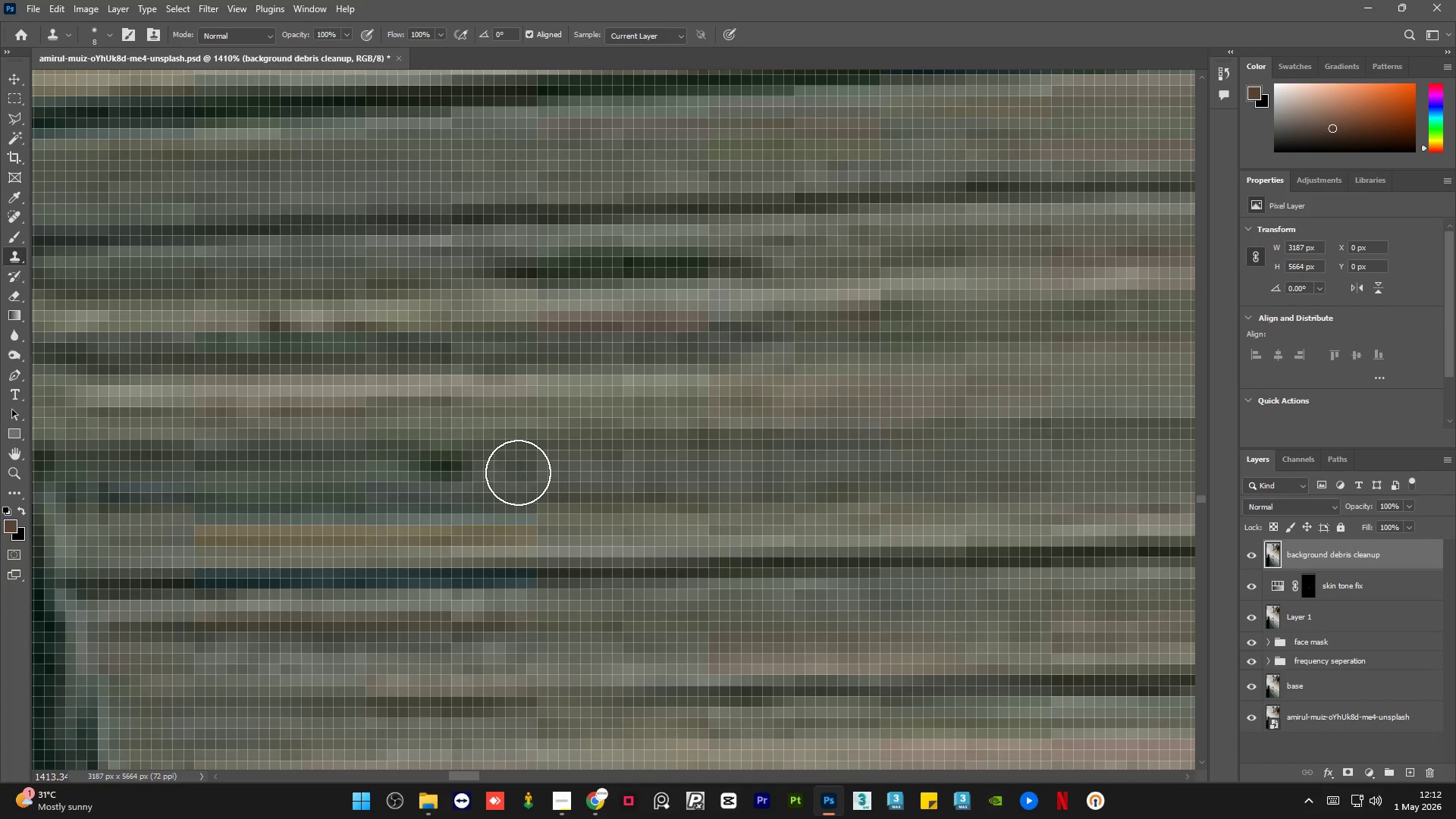 
key(Alt+AltLeft)
 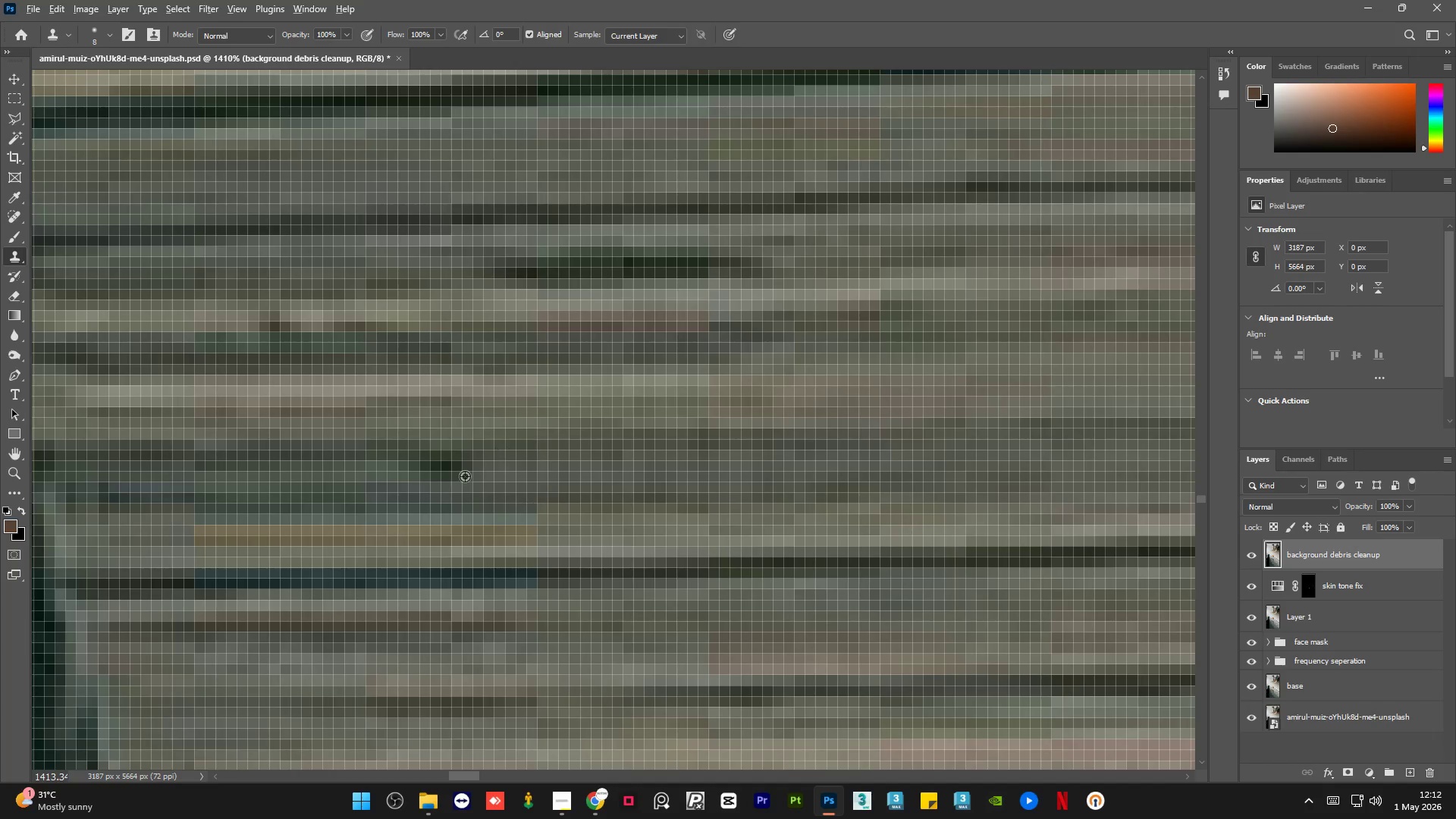 
triple_click([444, 476])
 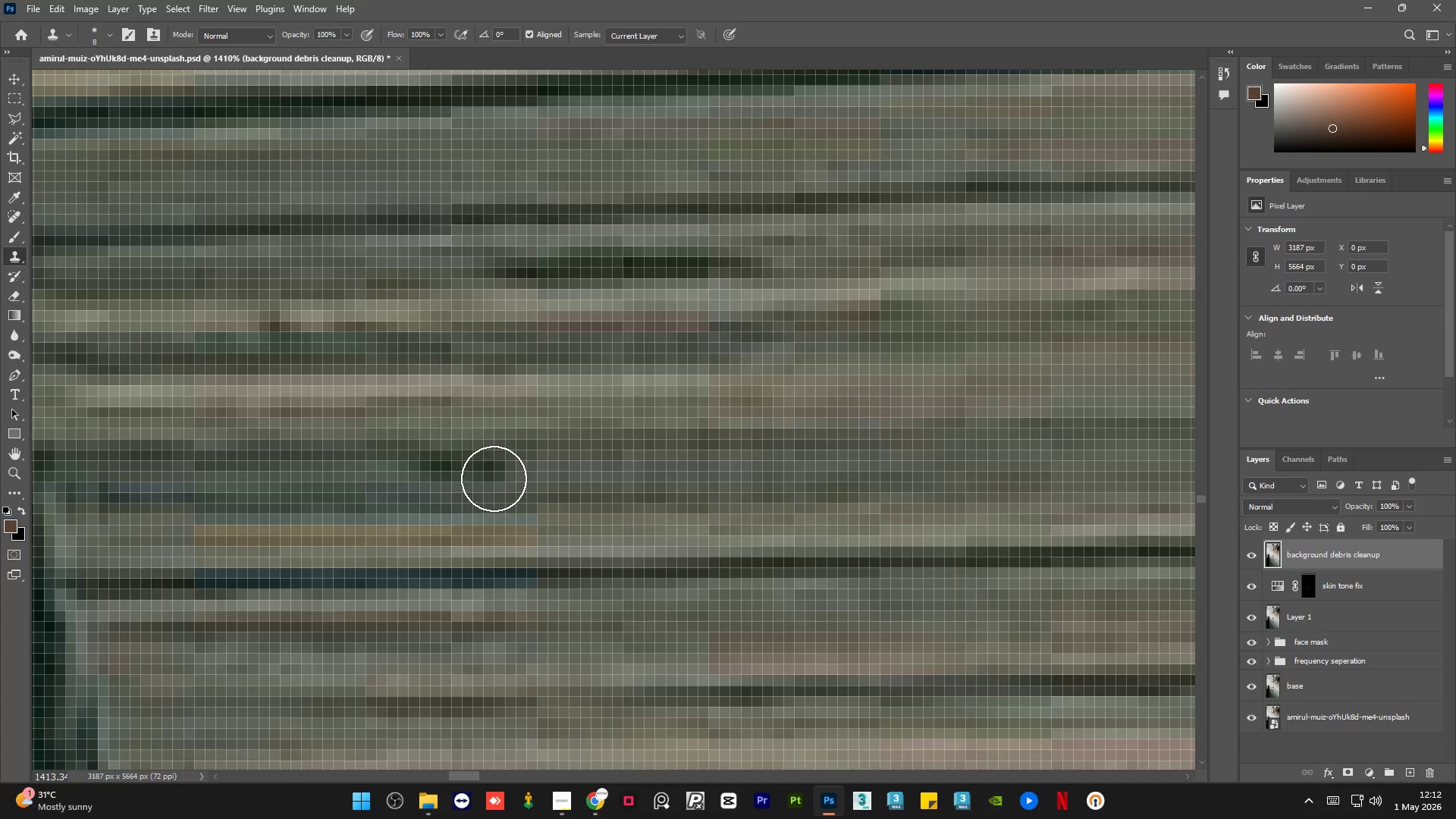 
hold_key(key=AltLeft, duration=0.56)
left_click_drag(start_coordinate=[513, 473], to_coordinate=[505, 475])
 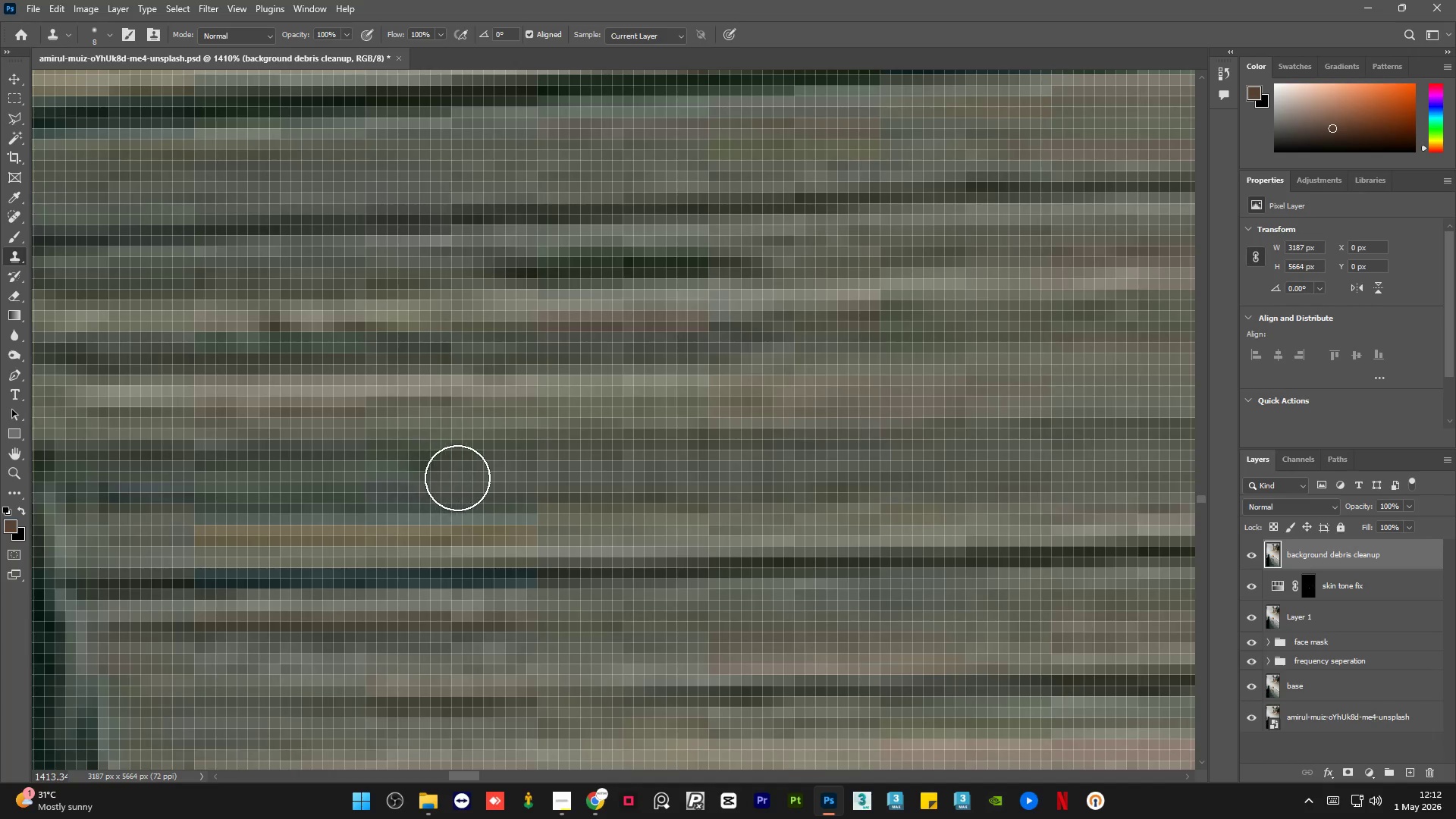 
left_click([458, 477])
 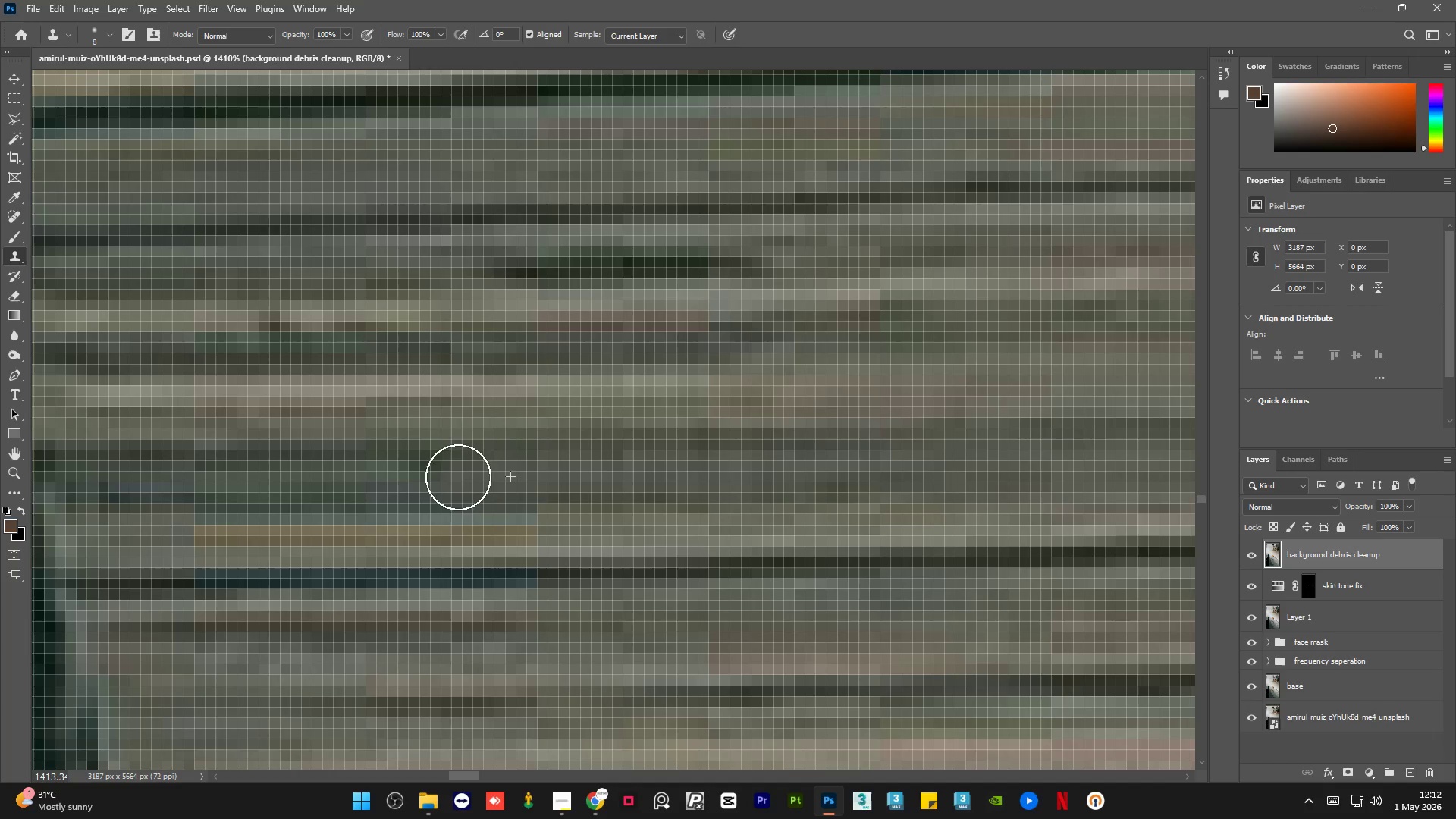 
hold_key(key=AltLeft, duration=0.48)
 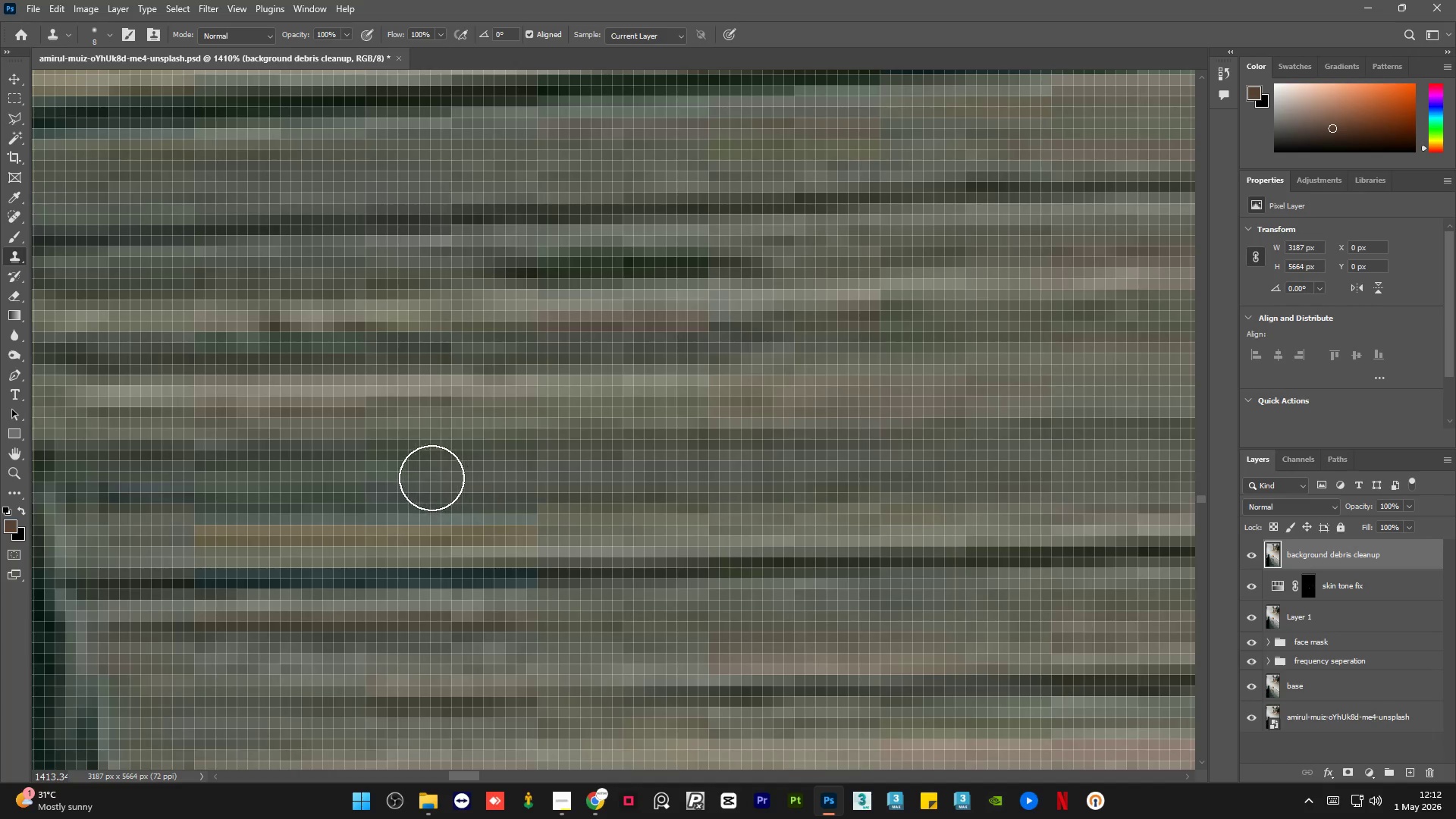 
hold_key(key=AltLeft, duration=2.92)
scroll: coordinate [447, 482], scroll_direction: down, amount: 14.0
 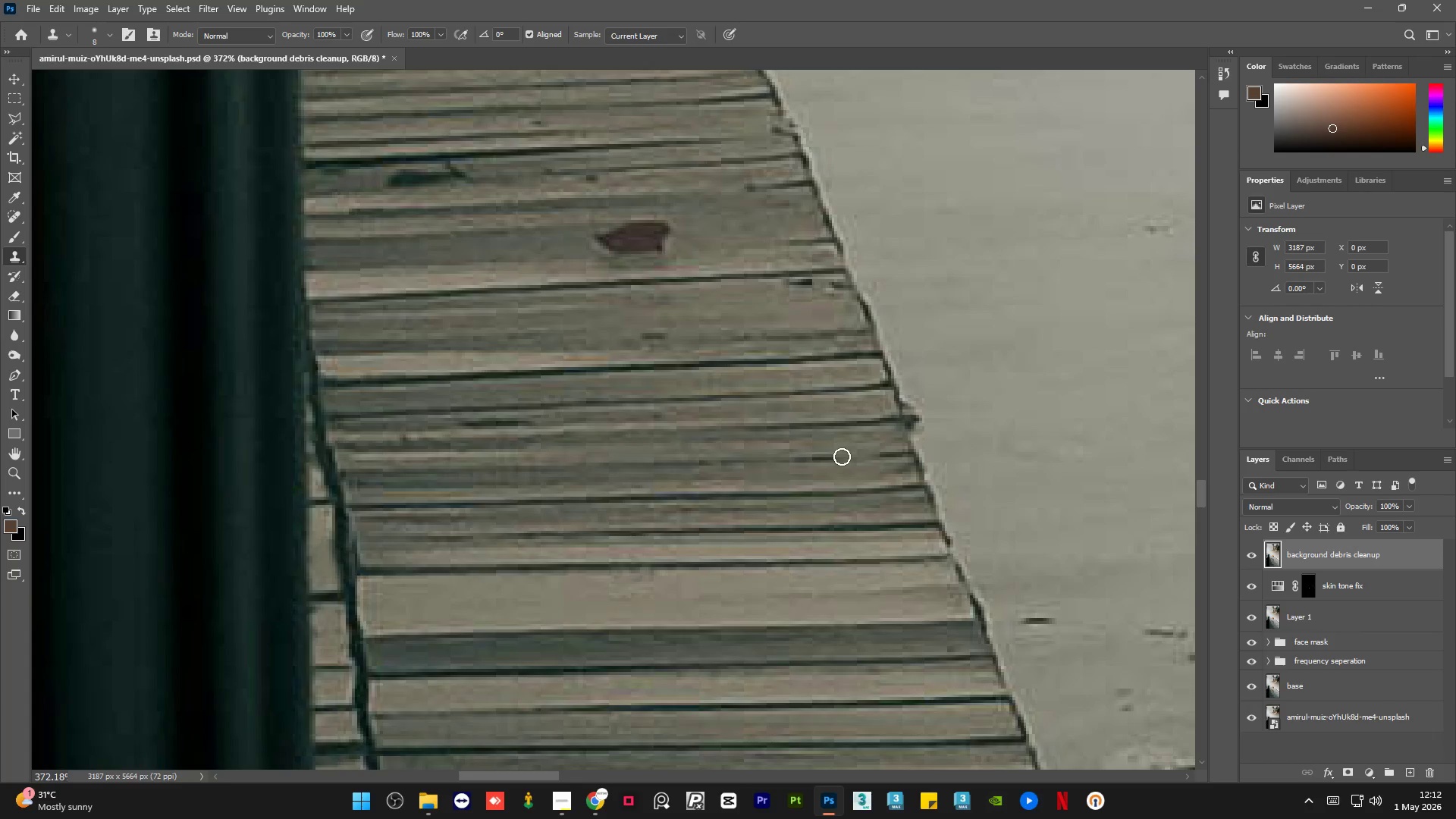 
hold_key(key=AltLeft, duration=0.67)
 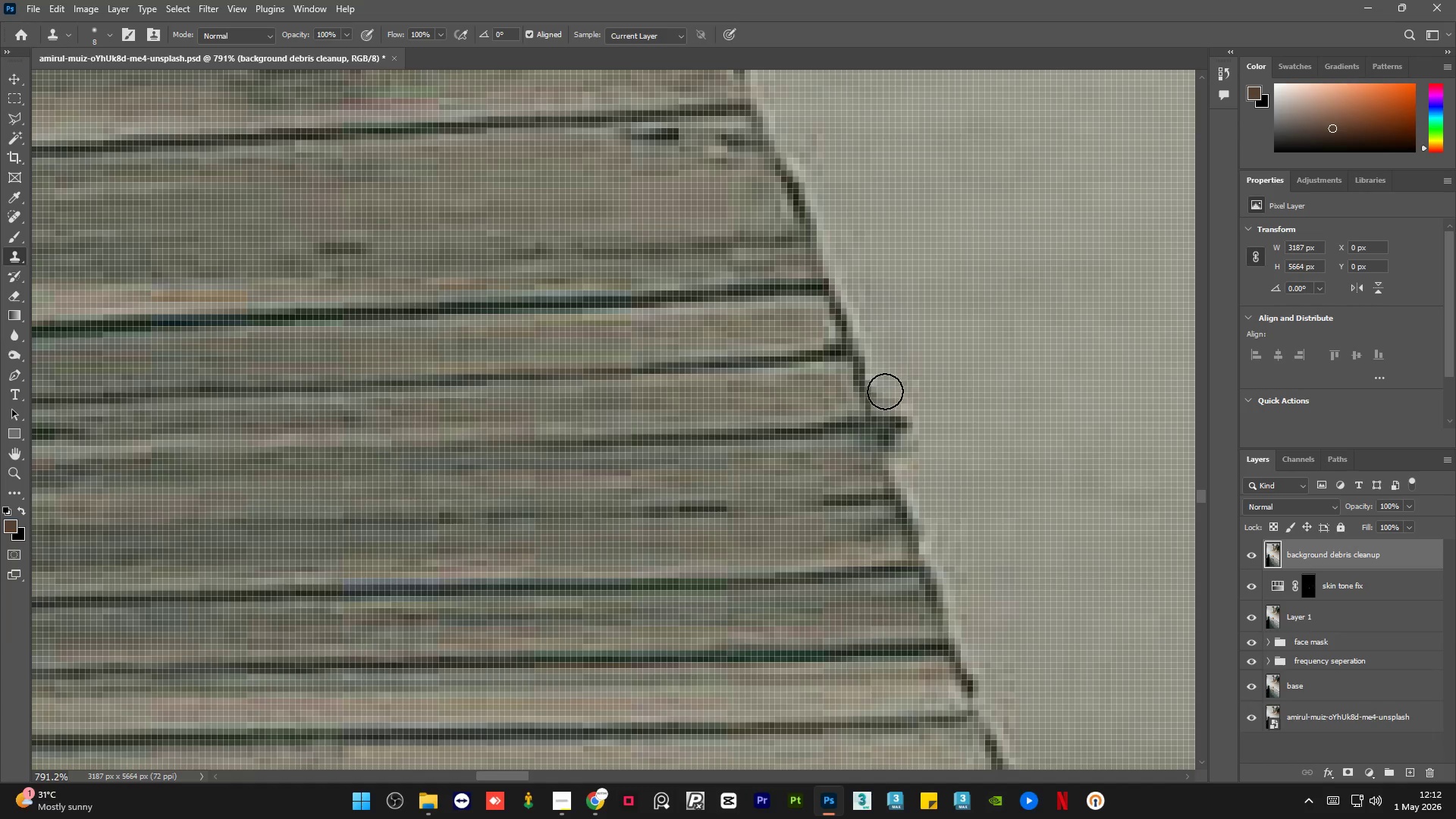 
key(Alt+AltLeft)
 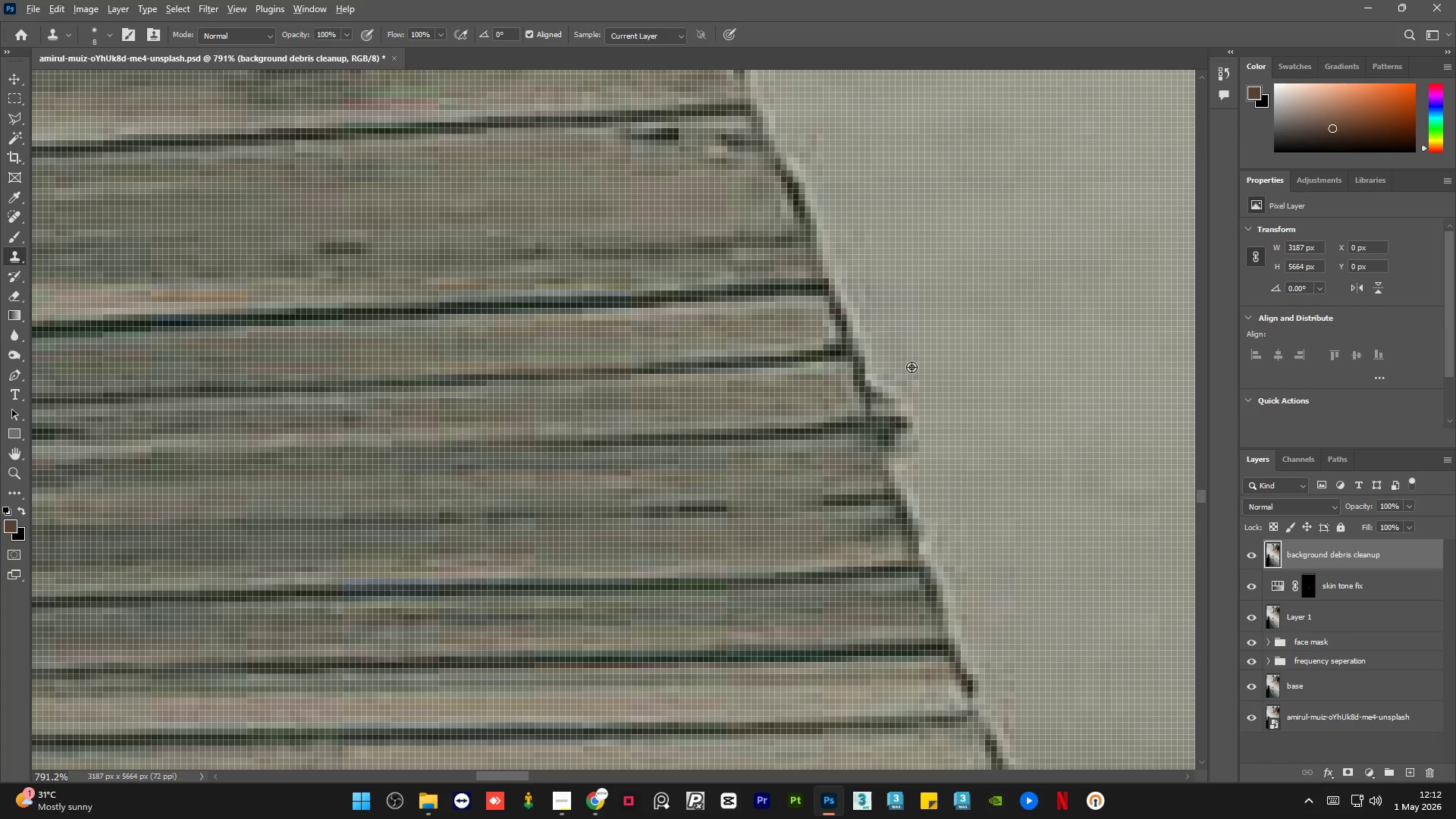 
left_click_drag(start_coordinate=[911, 366], to_coordinate=[909, 372])
 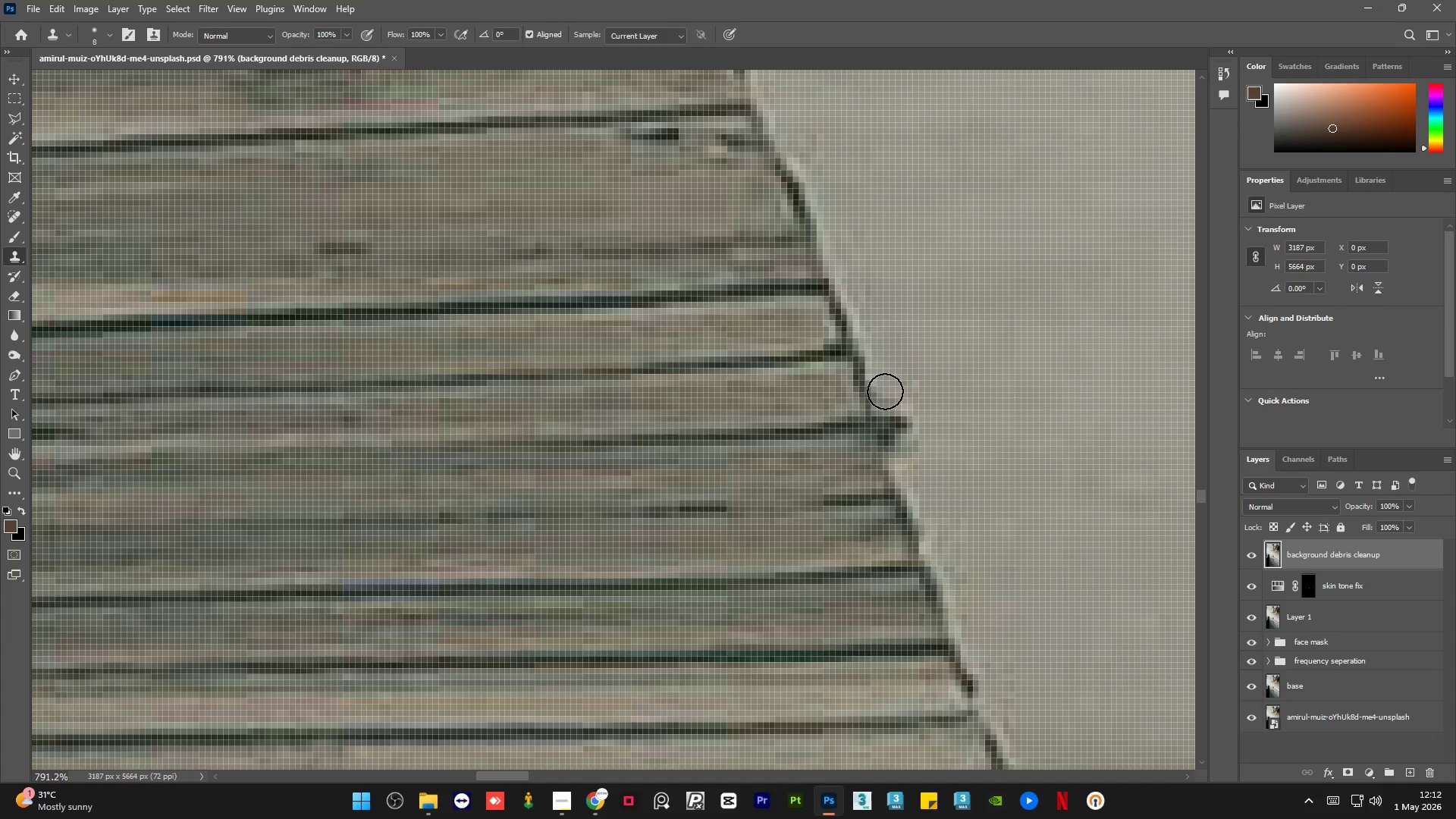 
scroll: coordinate [924, 413], scroll_direction: up, amount: 8.0
 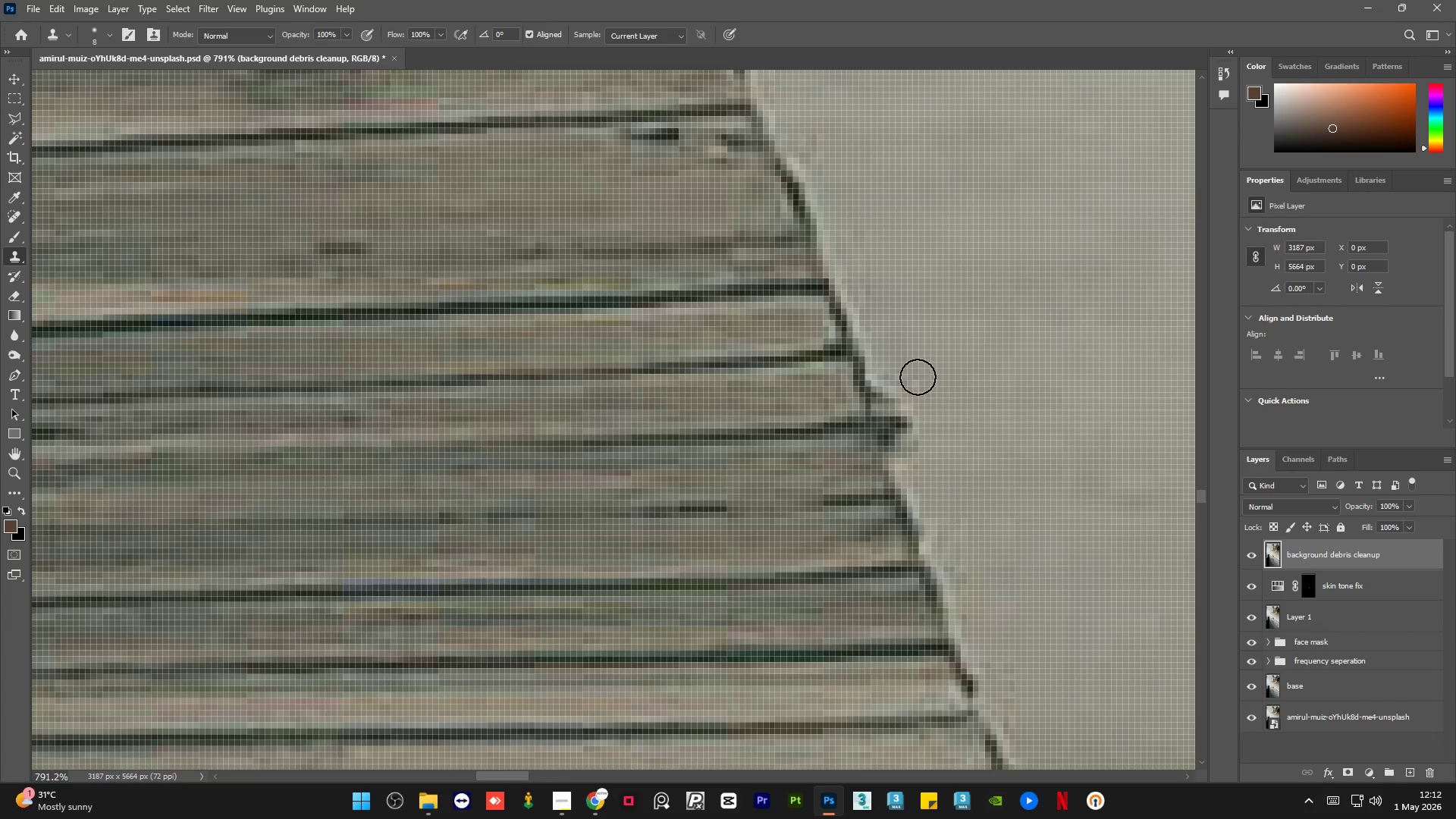 
left_click_drag(start_coordinate=[885, 391], to_coordinate=[894, 418])
 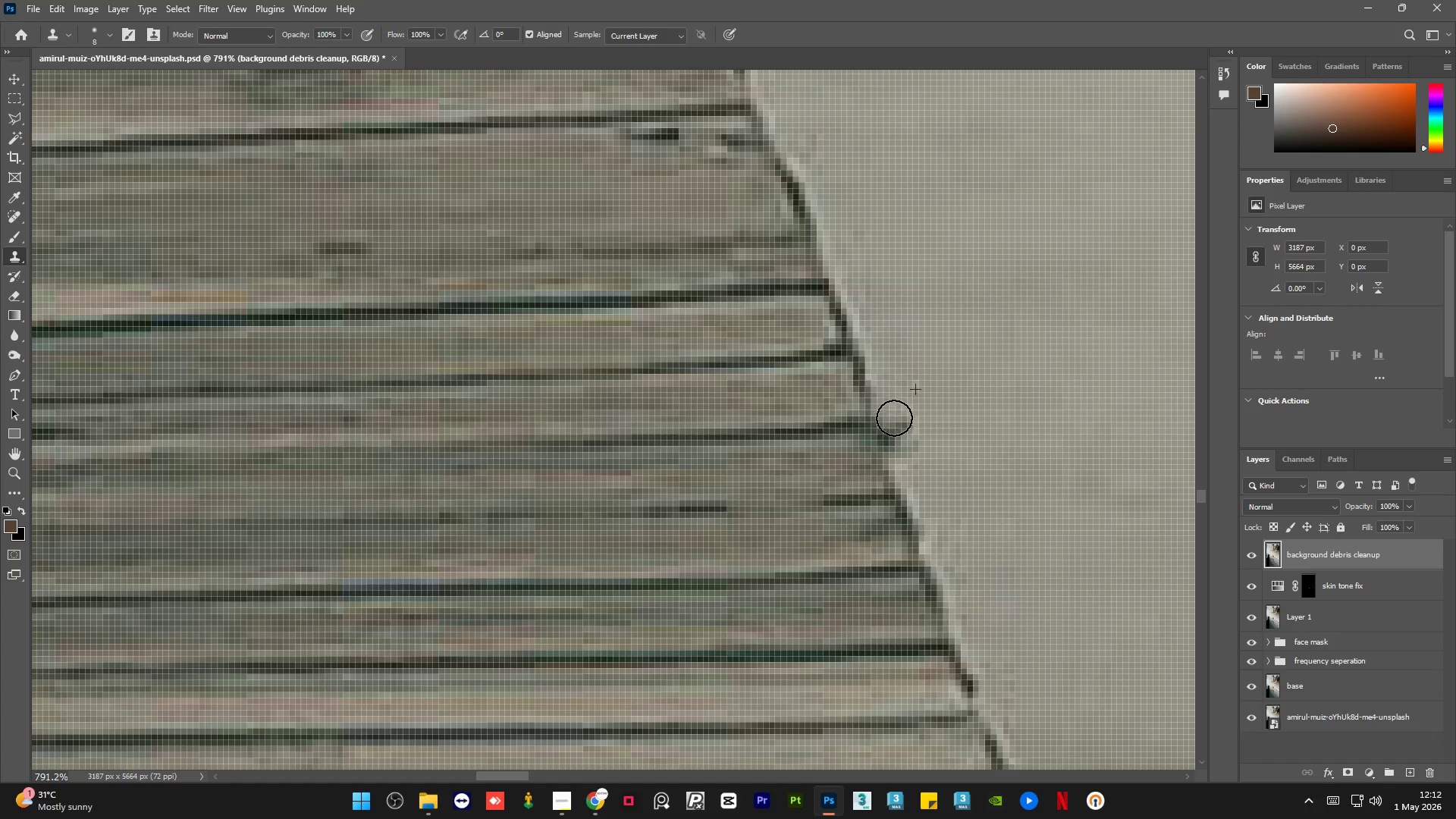 
key(Alt+AltLeft)
 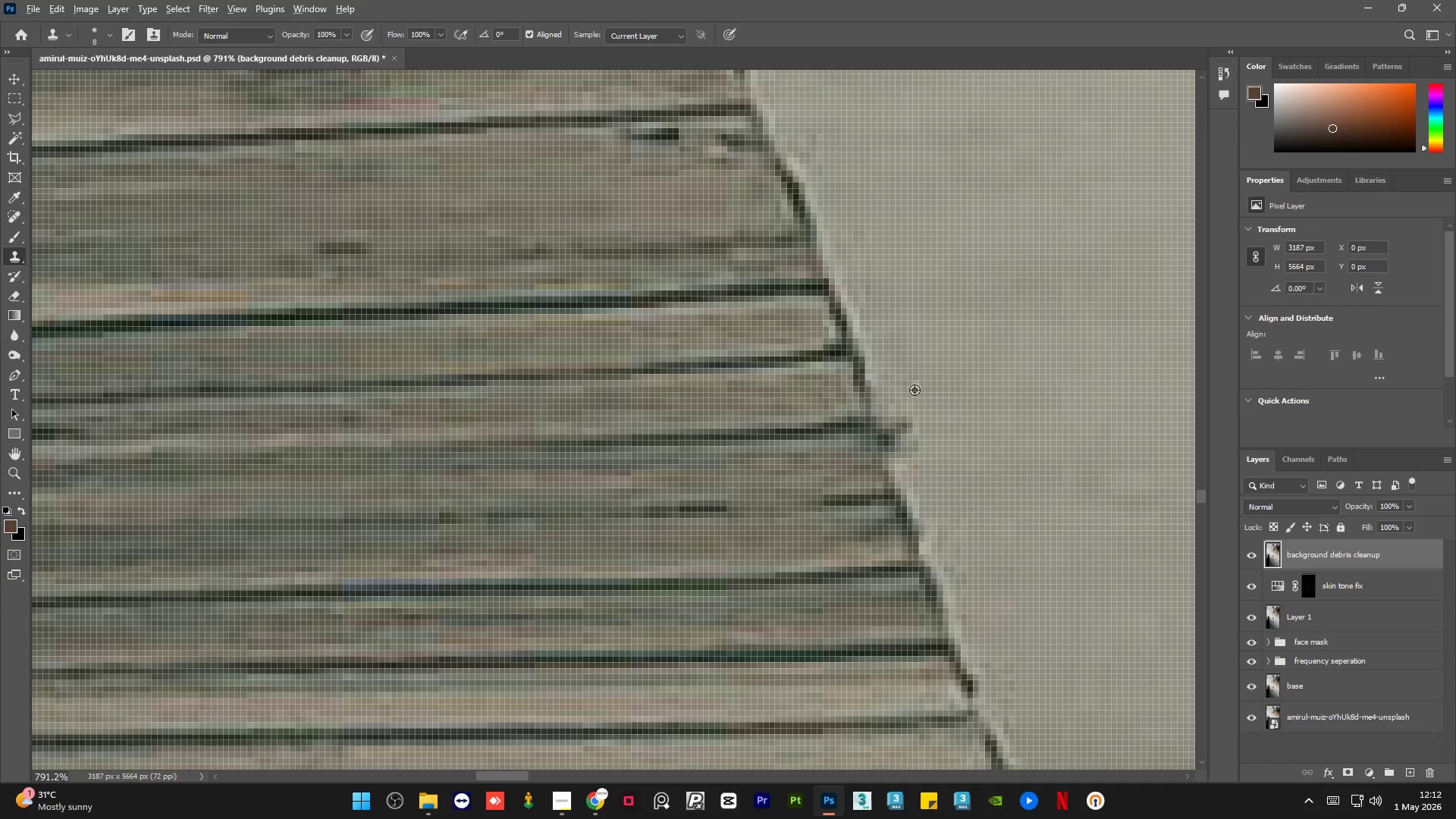 
left_click_drag(start_coordinate=[918, 374], to_coordinate=[918, 378])
 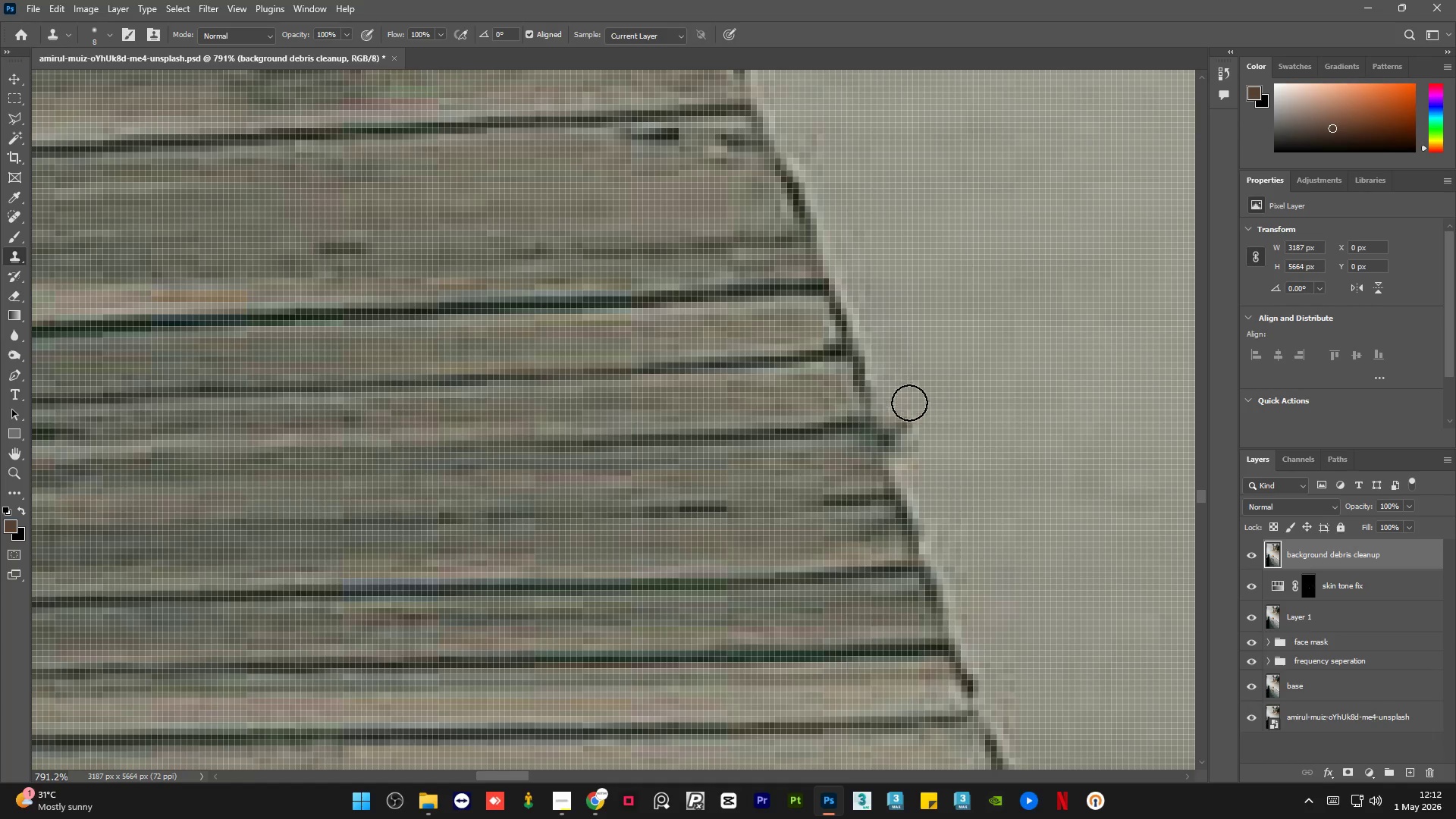 
left_click_drag(start_coordinate=[907, 415], to_coordinate=[902, 431])
 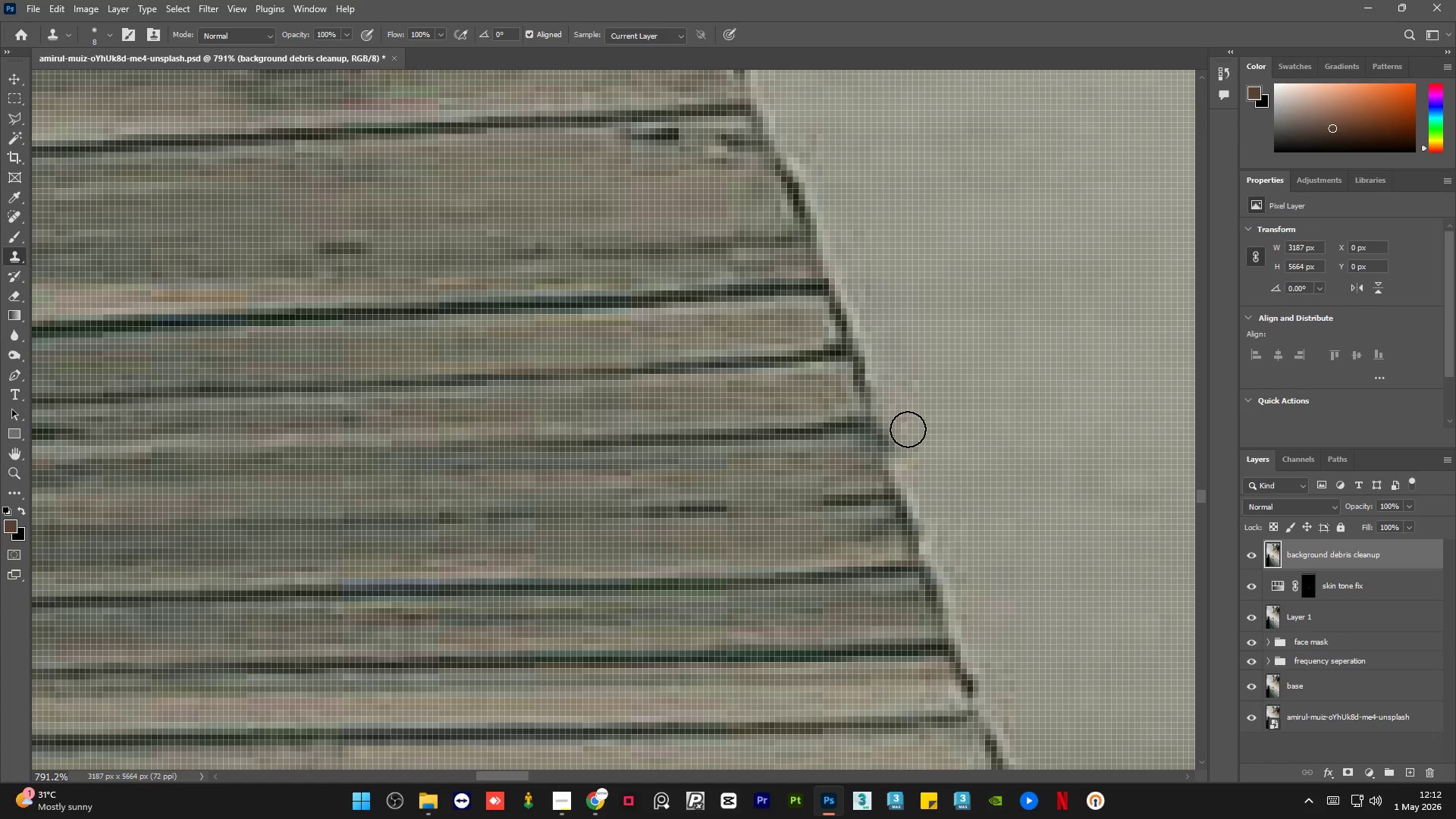 
key(Alt+AltLeft)
 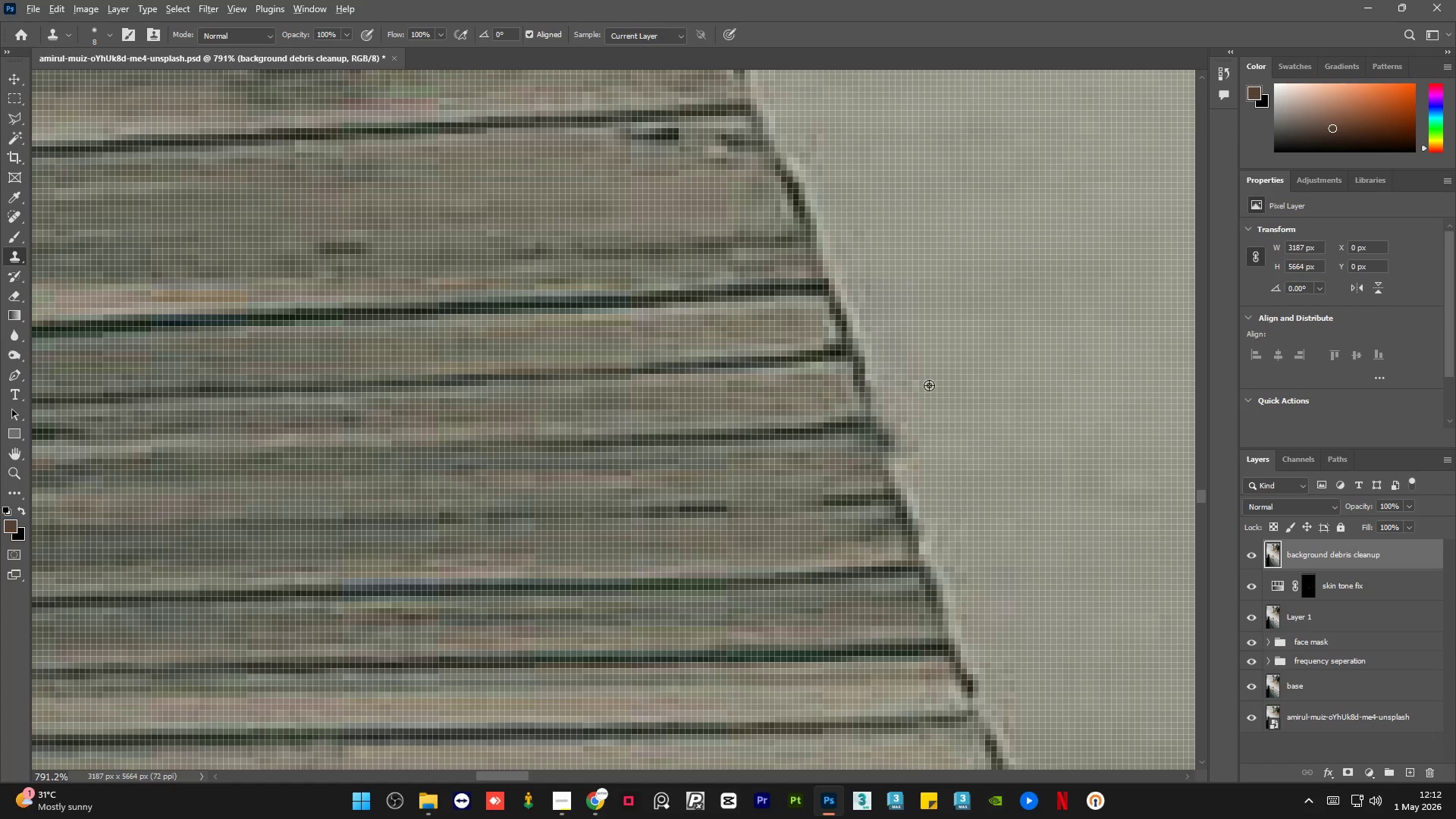 
left_click_drag(start_coordinate=[929, 385], to_coordinate=[925, 391])
 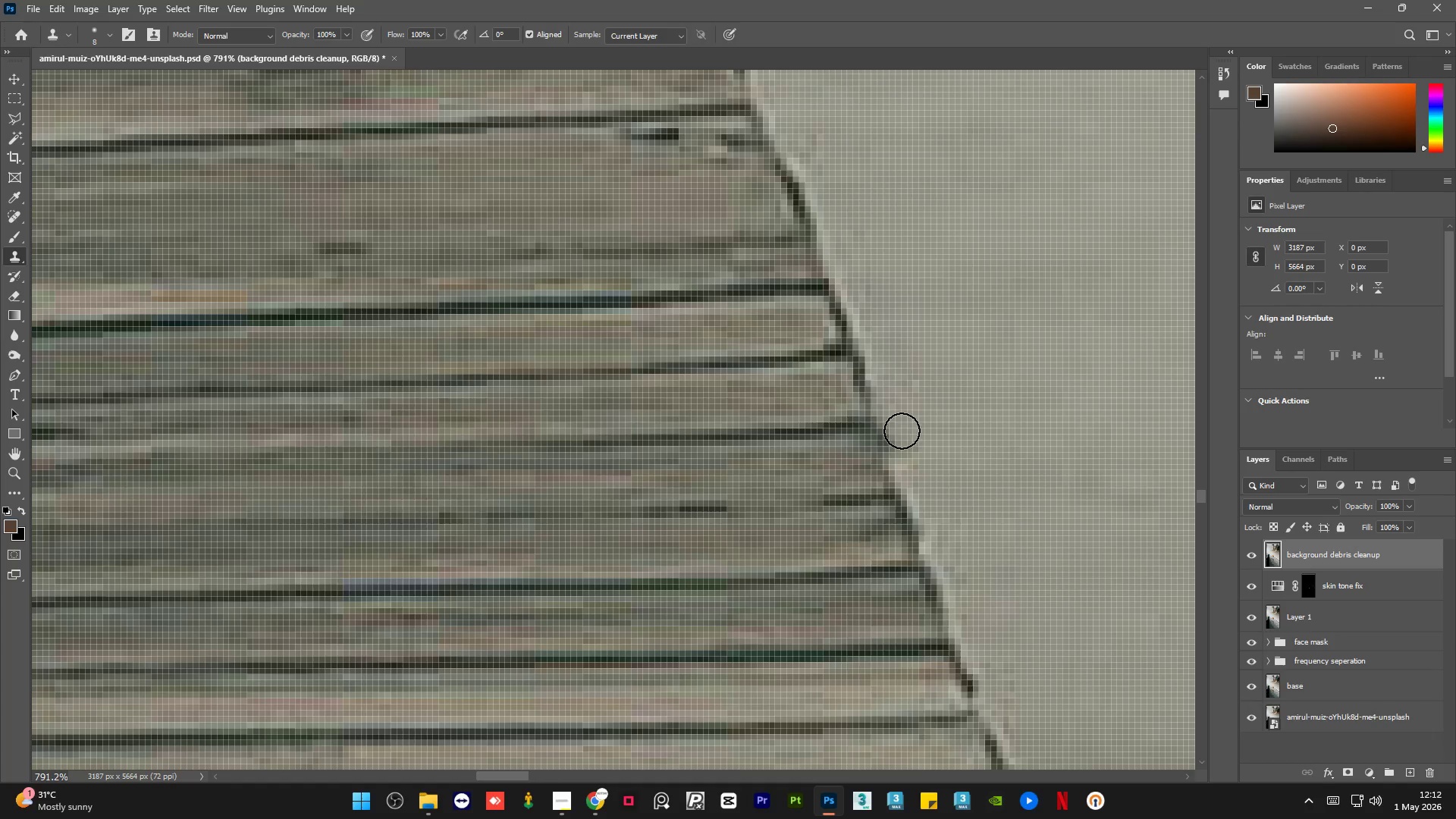 
left_click_drag(start_coordinate=[896, 439], to_coordinate=[902, 447])
 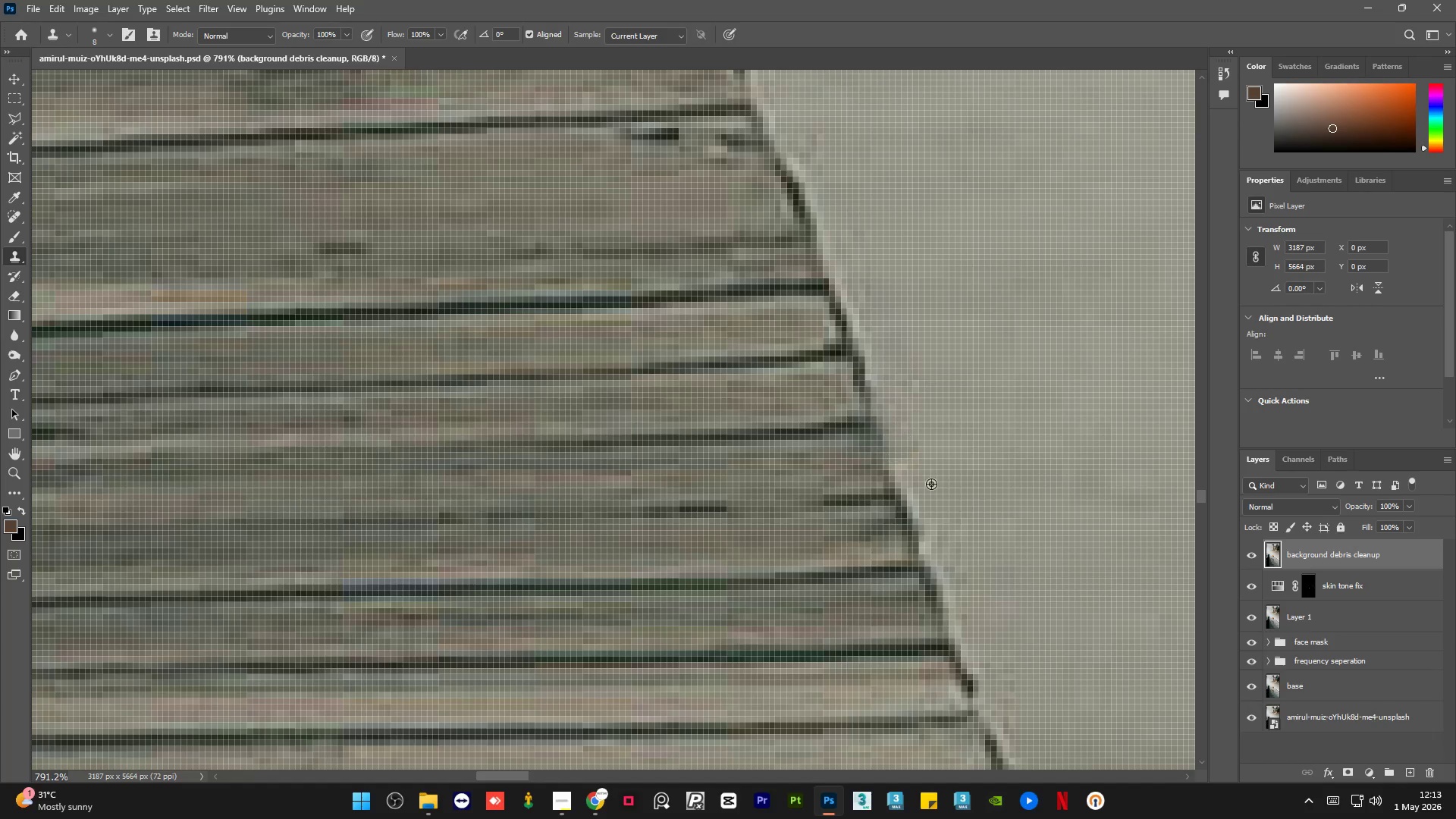 
hold_key(key=AltLeft, duration=0.94)
scroll: coordinate [931, 484], scroll_direction: down, amount: 9.0
 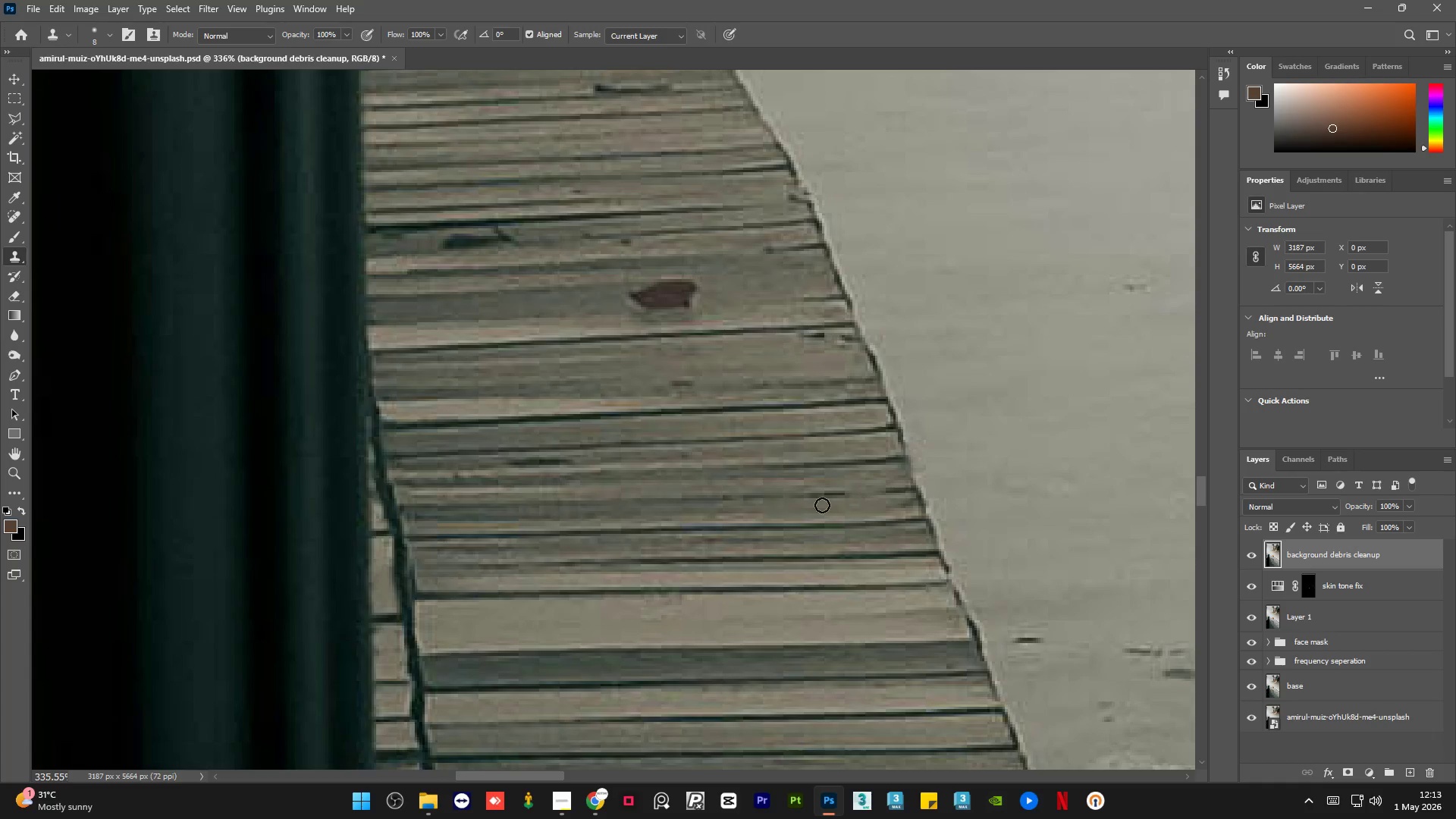 
scroll: coordinate [733, 509], scroll_direction: up, amount: 6.0
 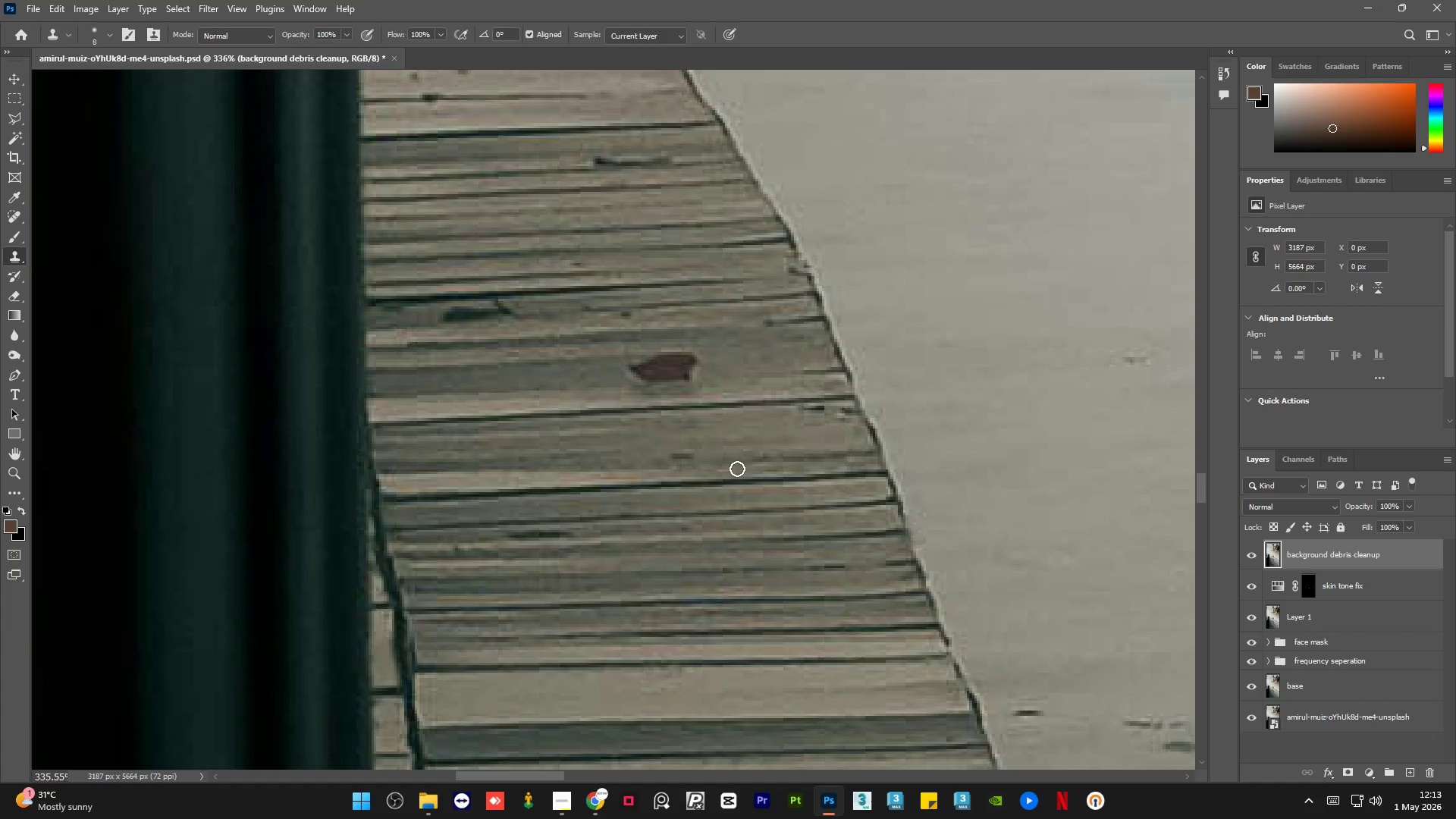 
hold_key(key=AltLeft, duration=0.41)
 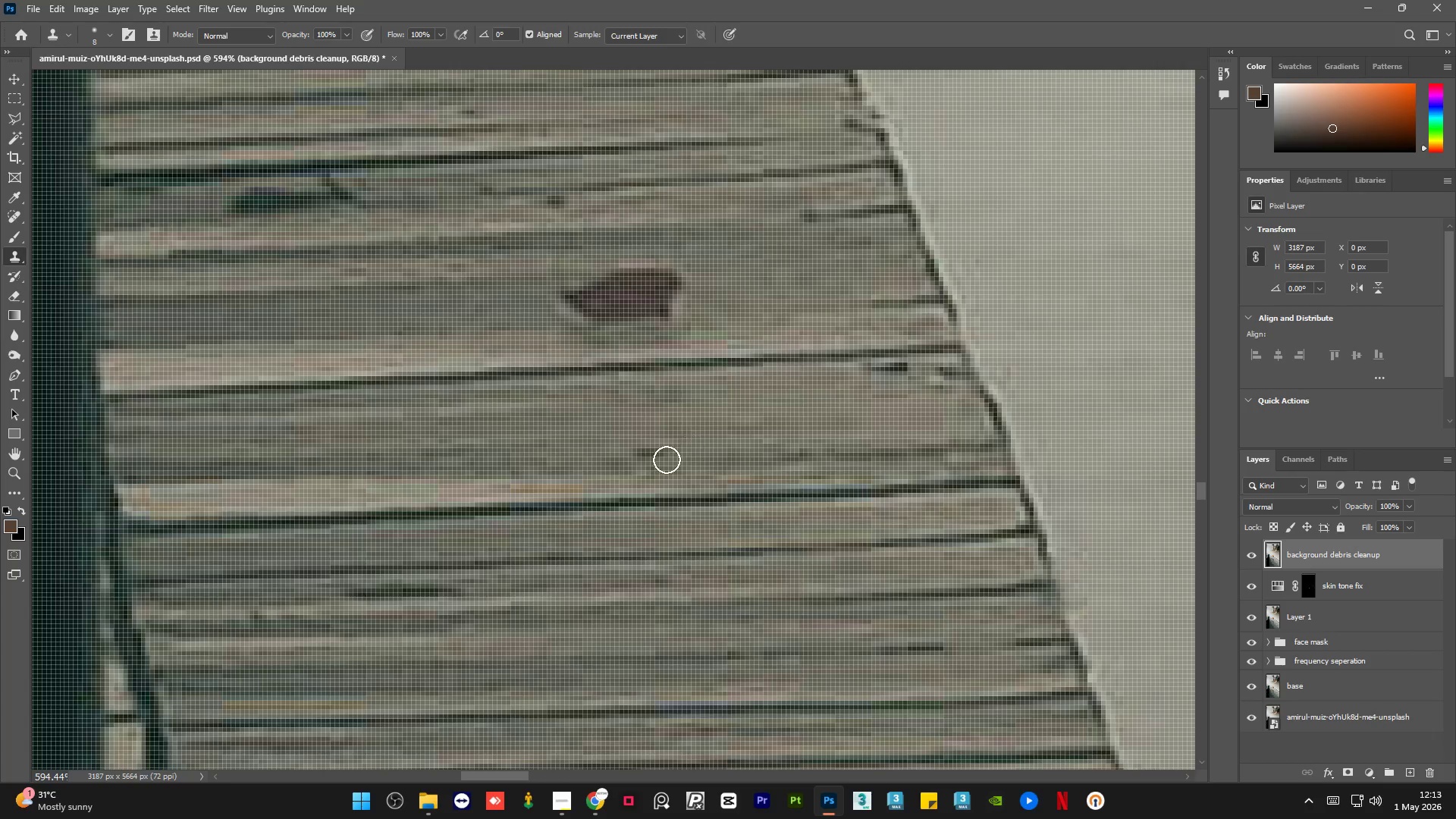 
key(Alt+AltLeft)
 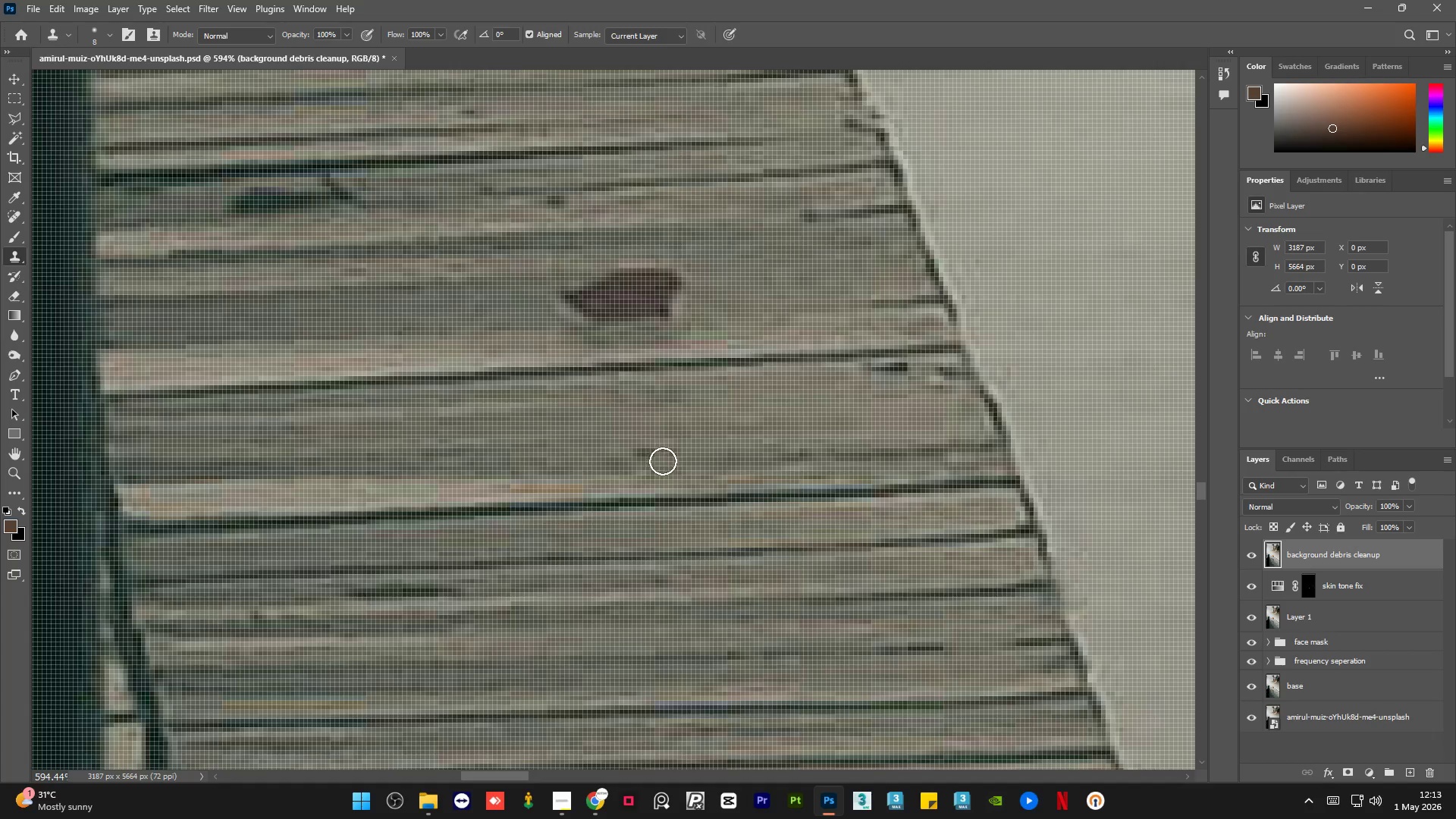 
scroll: coordinate [716, 462], scroll_direction: up, amount: 6.0
 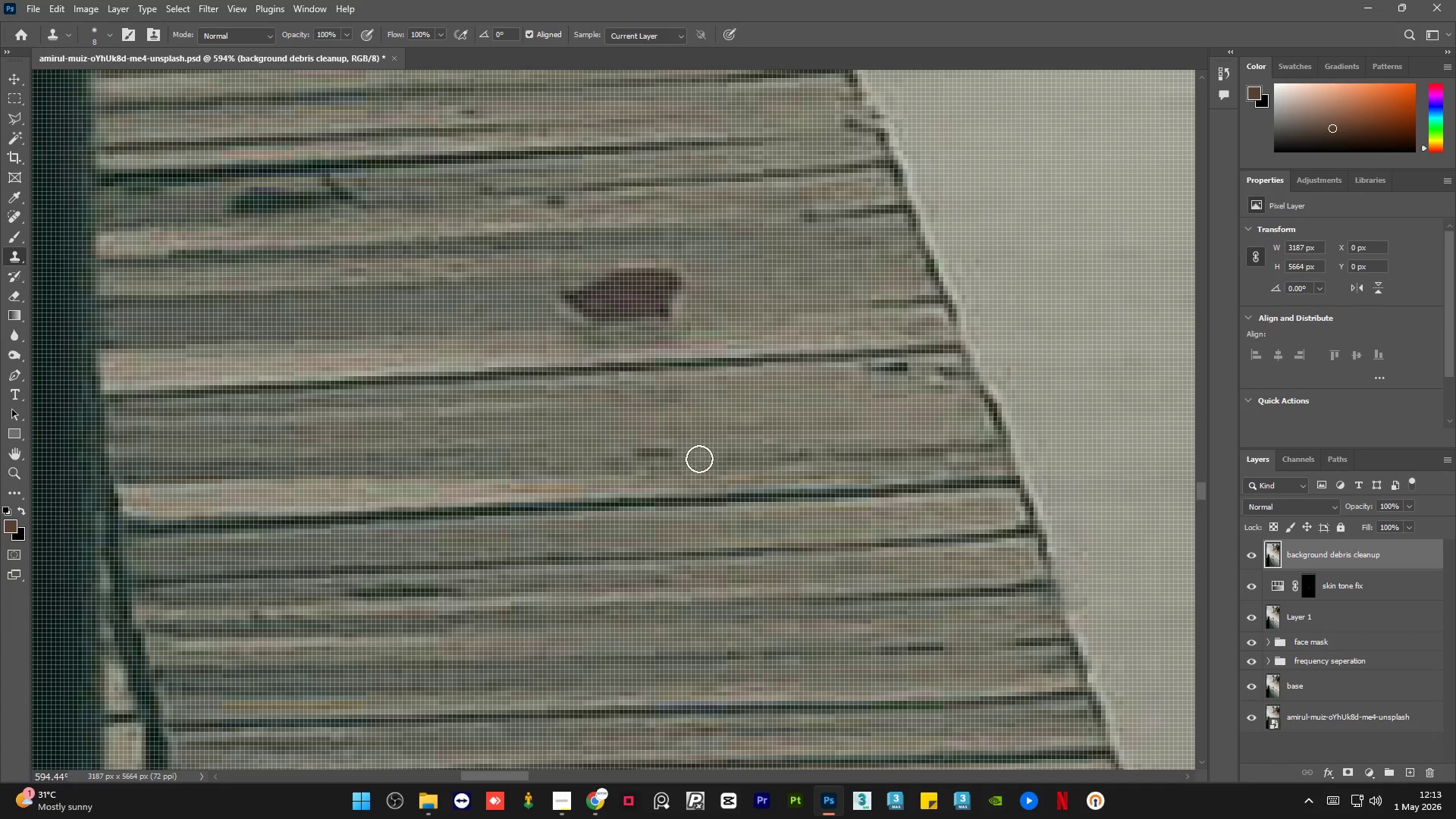 
left_click_drag(start_coordinate=[670, 453], to_coordinate=[655, 452])
 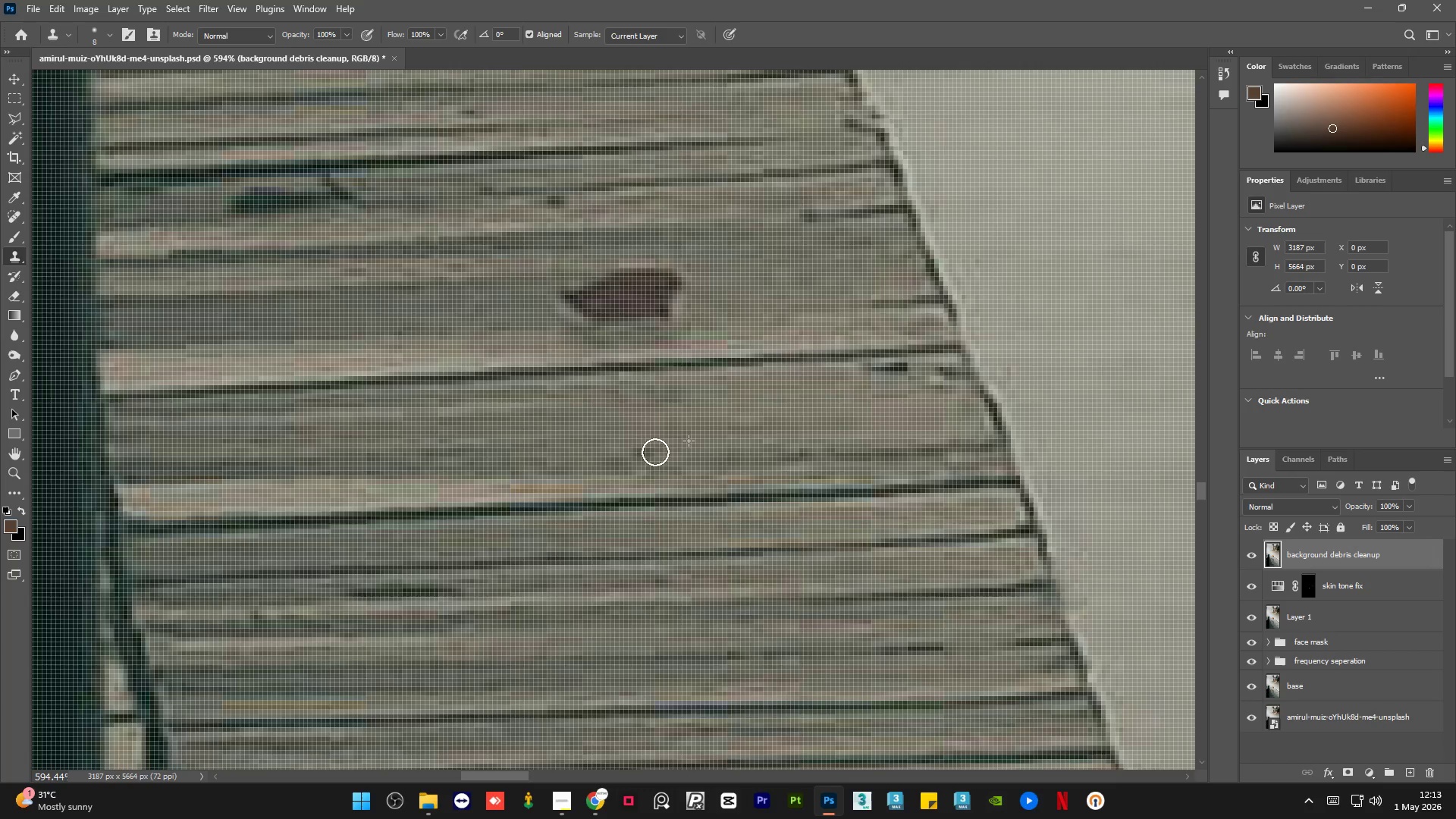 
key(Alt+AltLeft)
 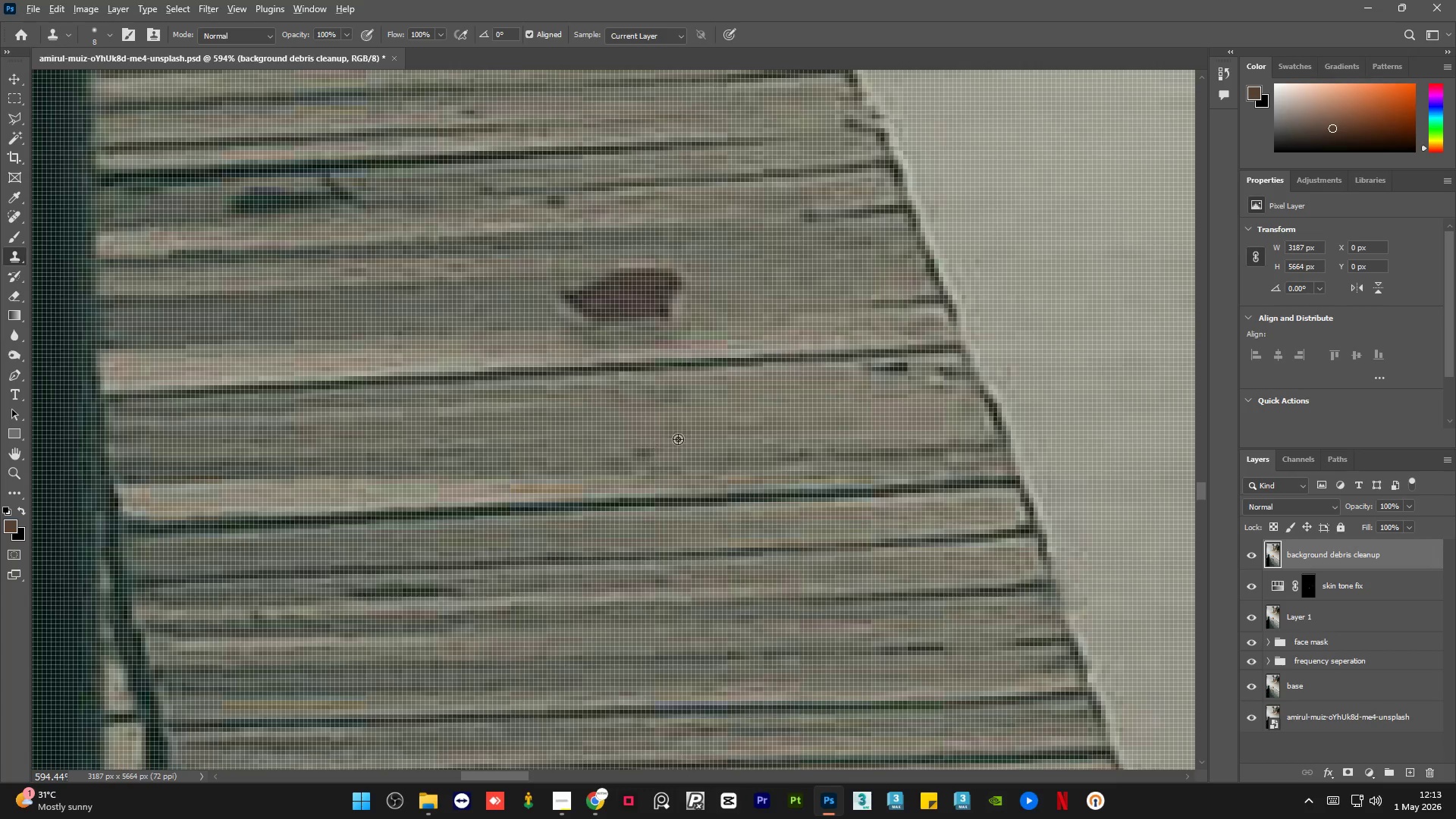 
left_click_drag(start_coordinate=[686, 431], to_coordinate=[682, 435])
 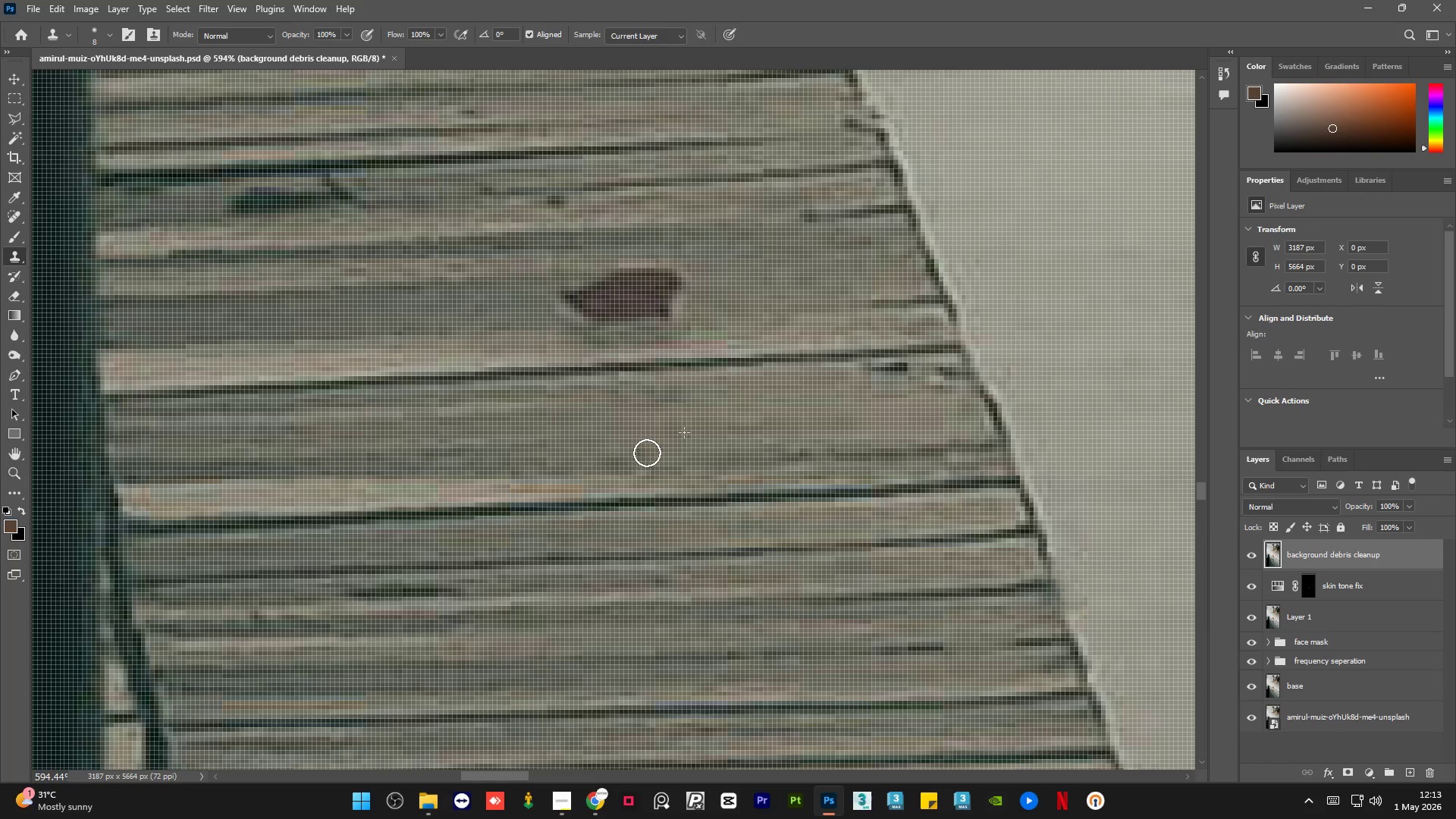 
hold_key(key=AltLeft, duration=0.62)
left_click([852, 391])
 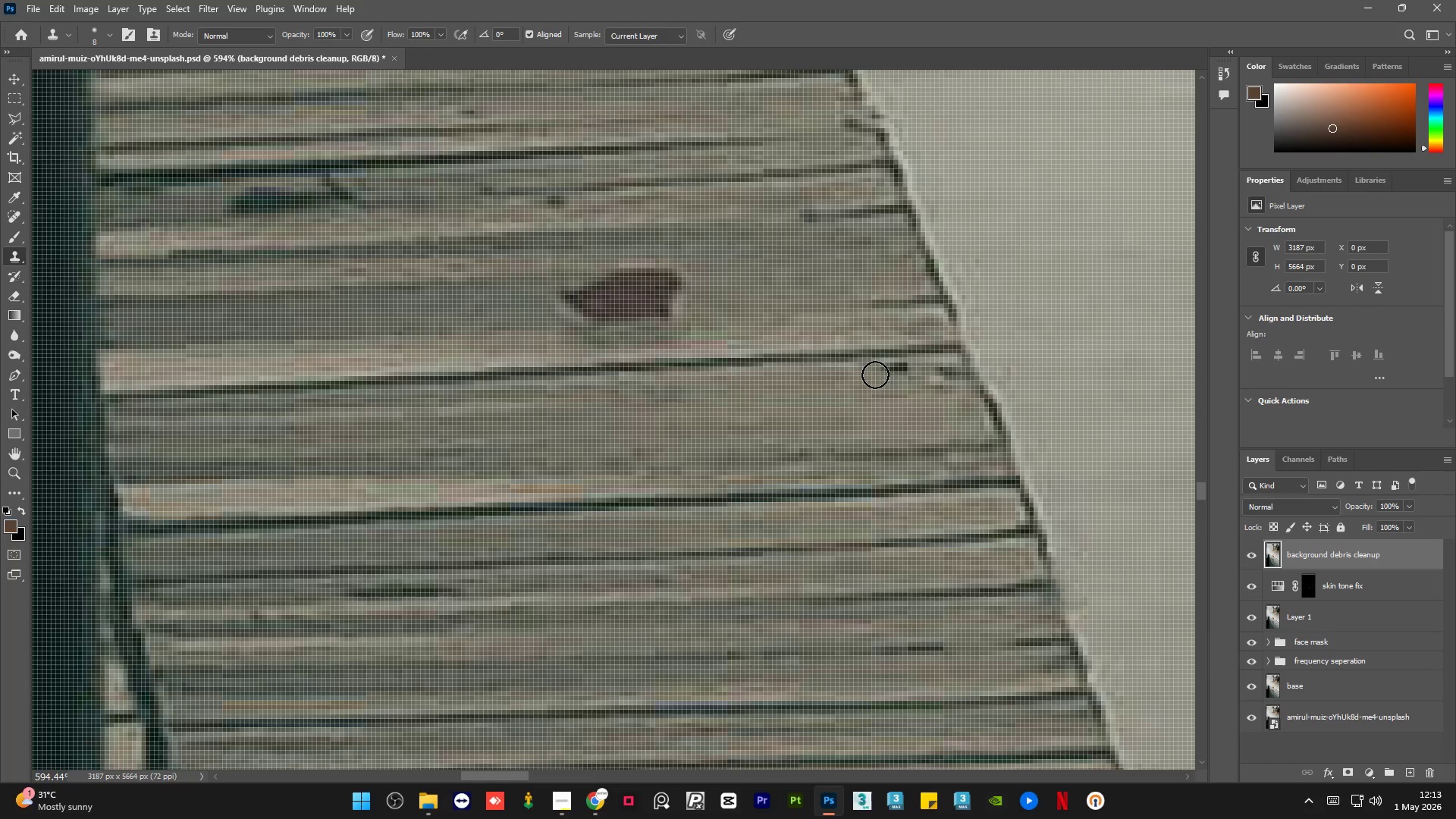 
left_click_drag(start_coordinate=[878, 374], to_coordinate=[890, 373])
 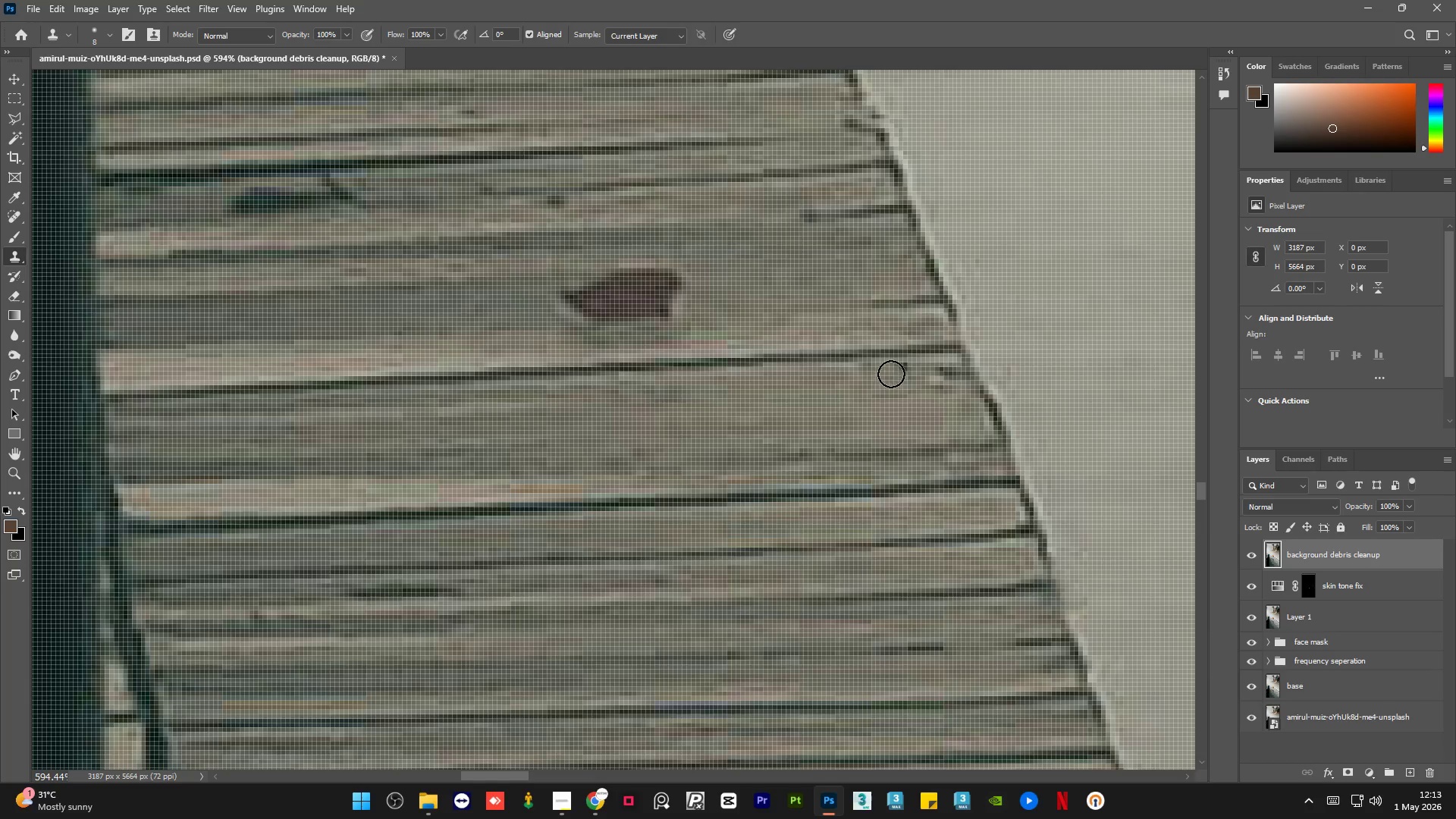 
key(Alt+AltLeft)
 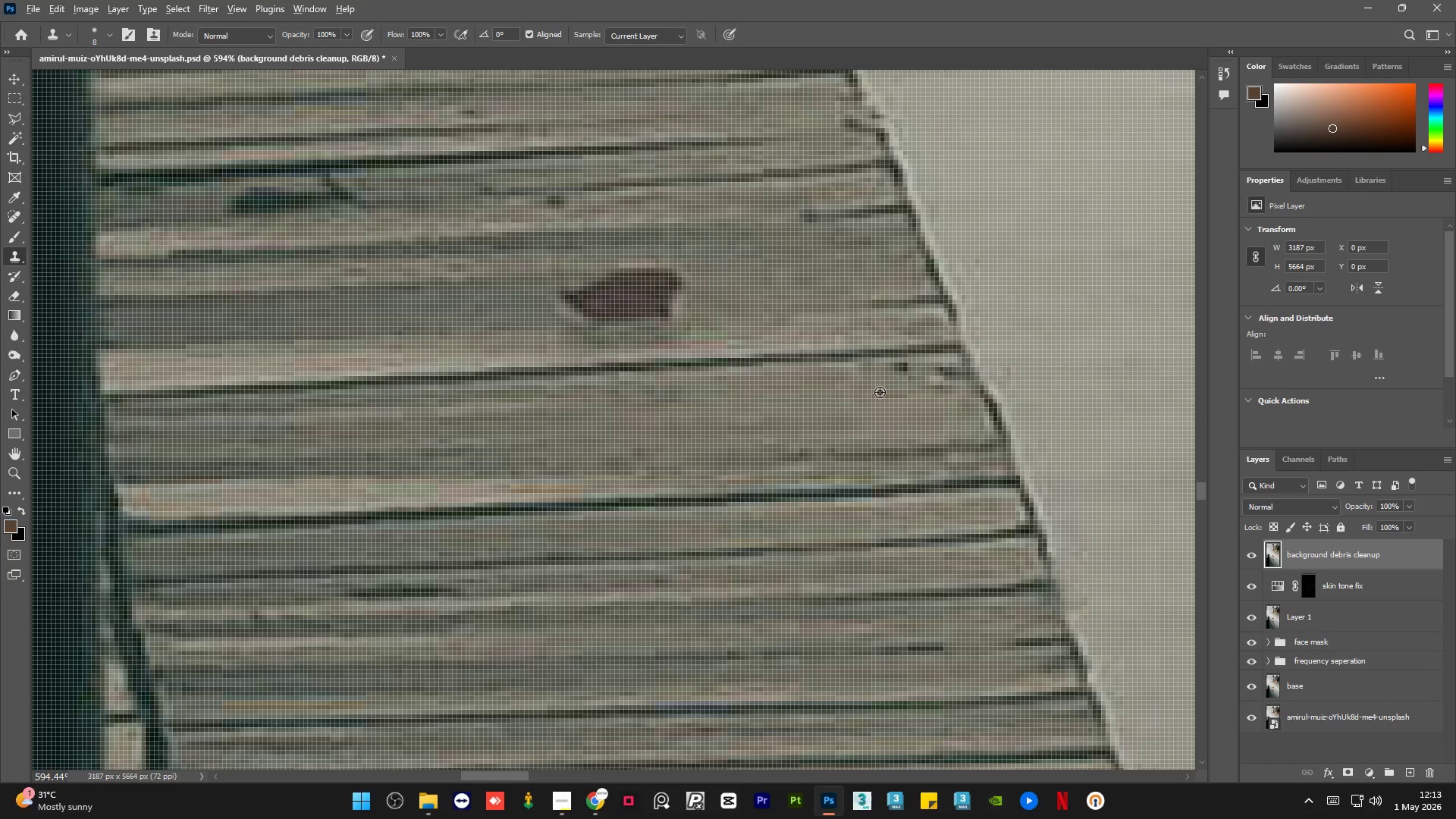 
double_click([877, 393])
 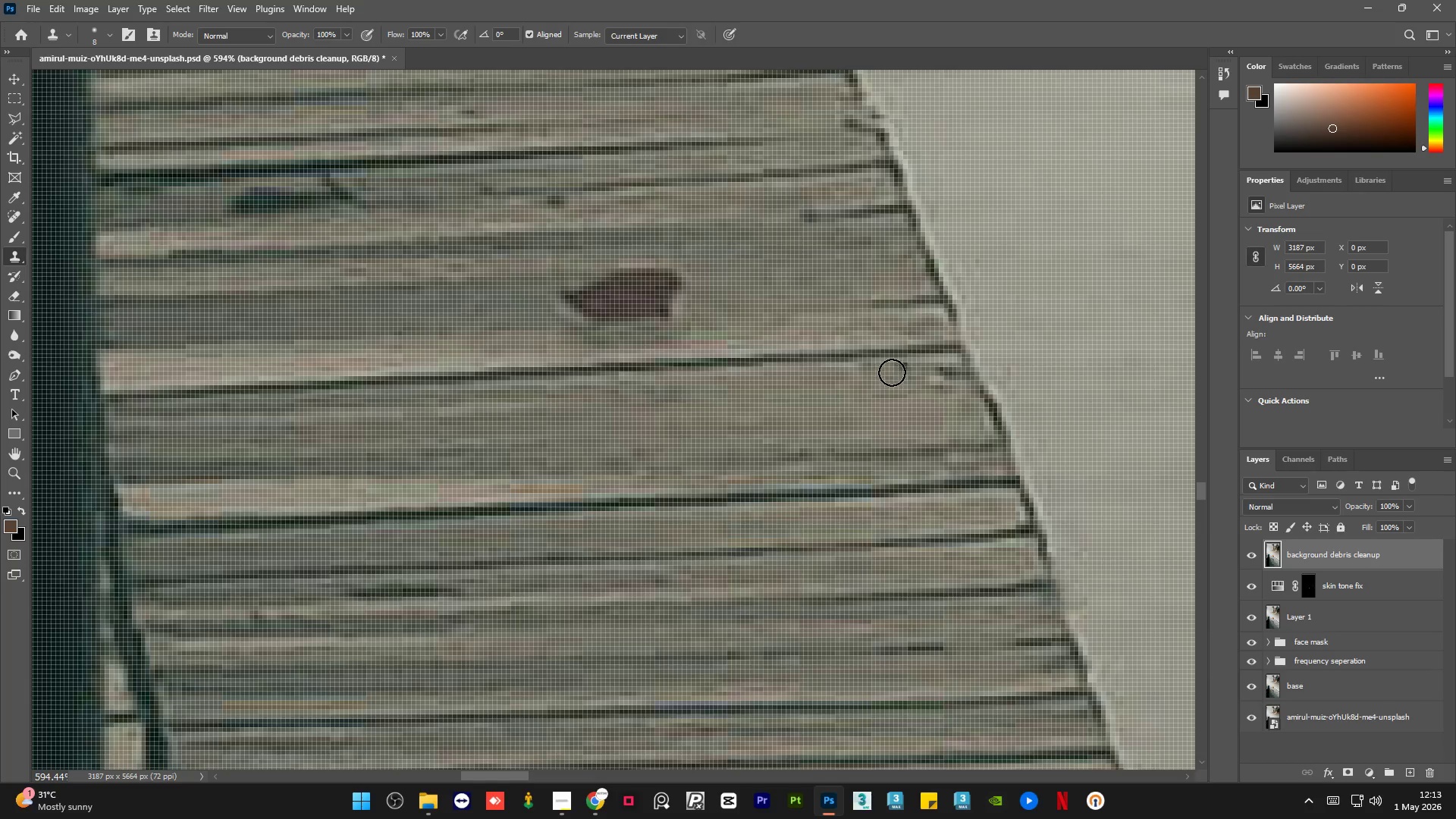 
left_click_drag(start_coordinate=[896, 370], to_coordinate=[902, 370])
 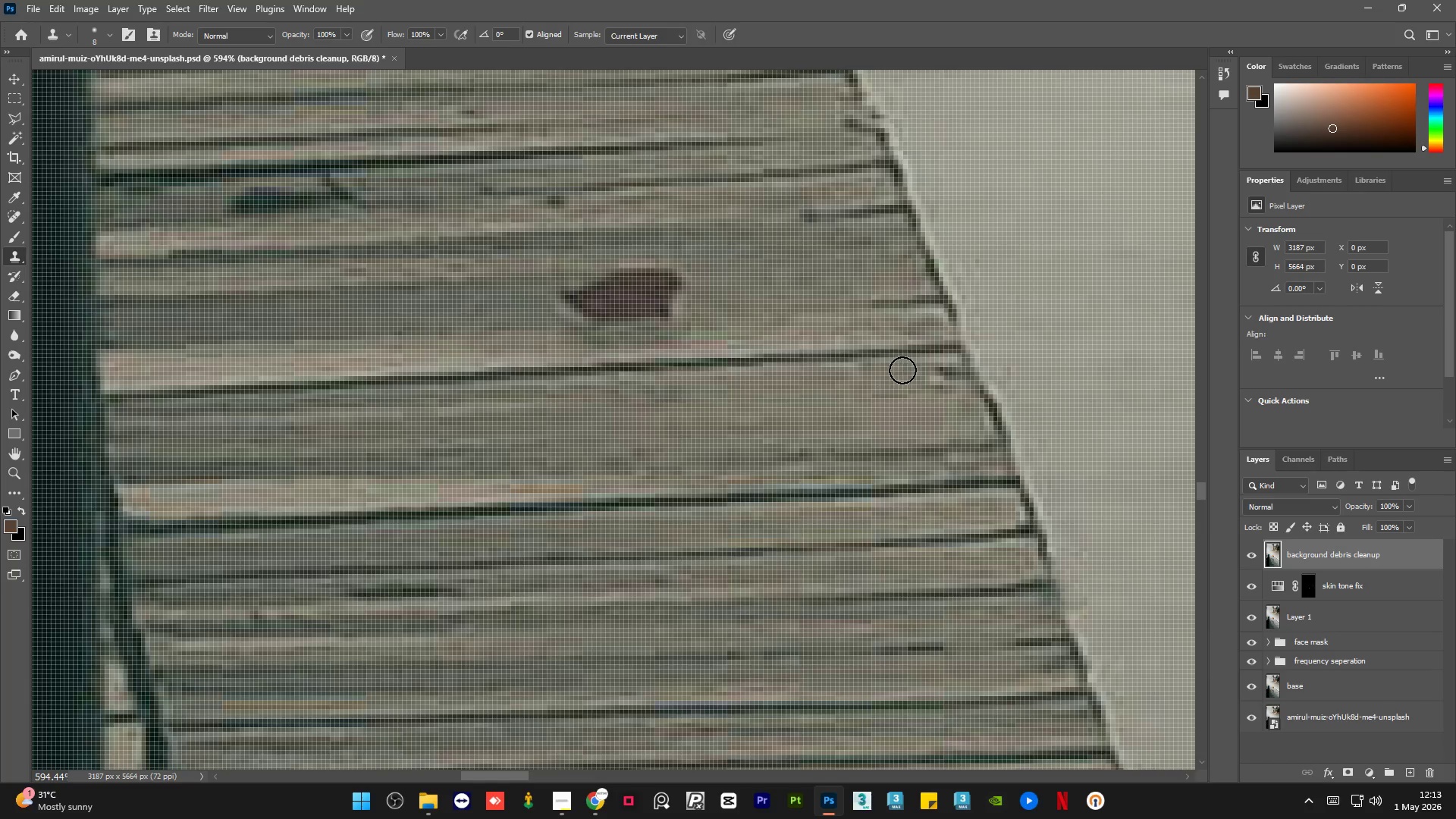 
key(Alt+AltLeft)
 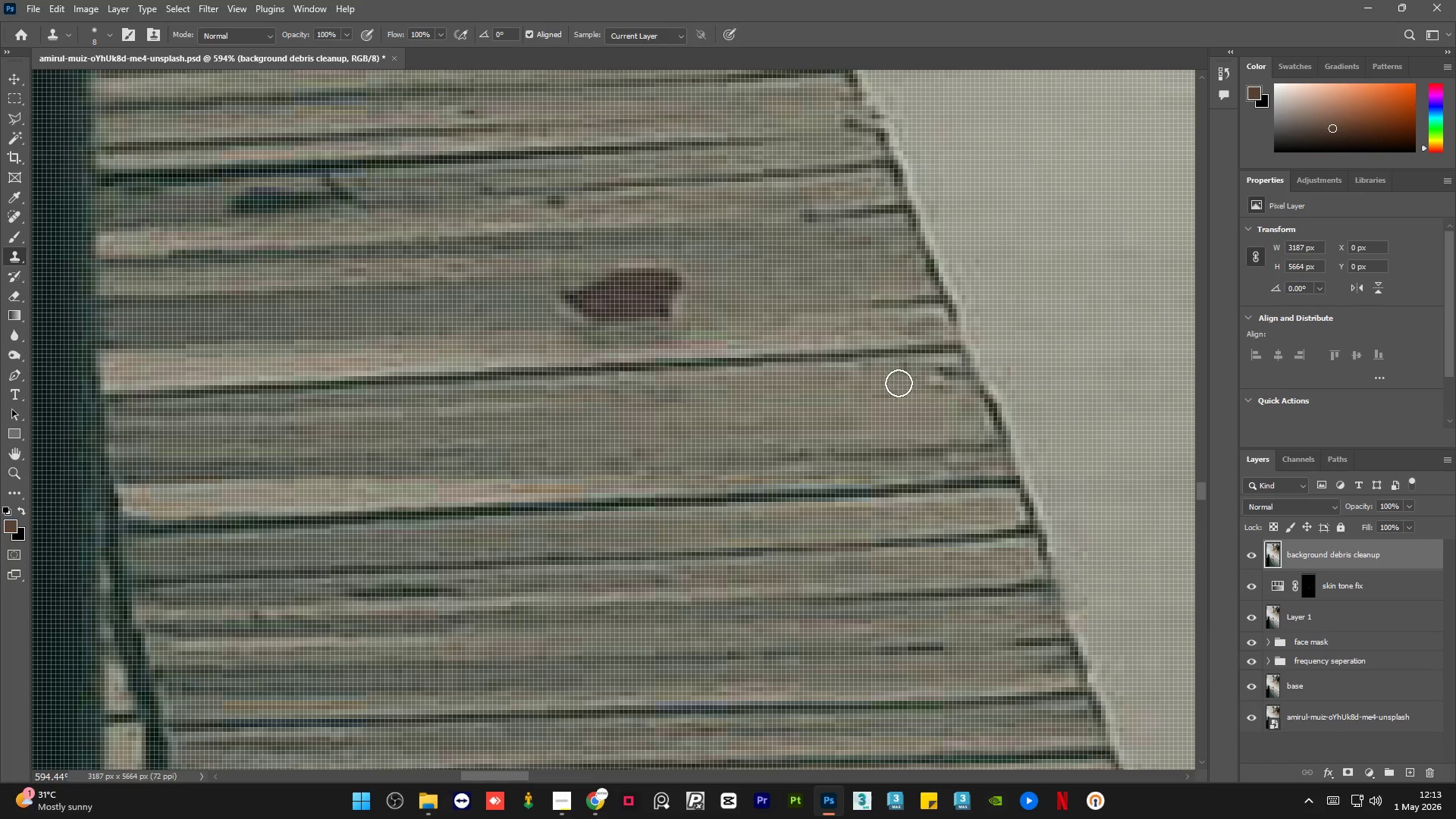 
double_click([885, 396])
 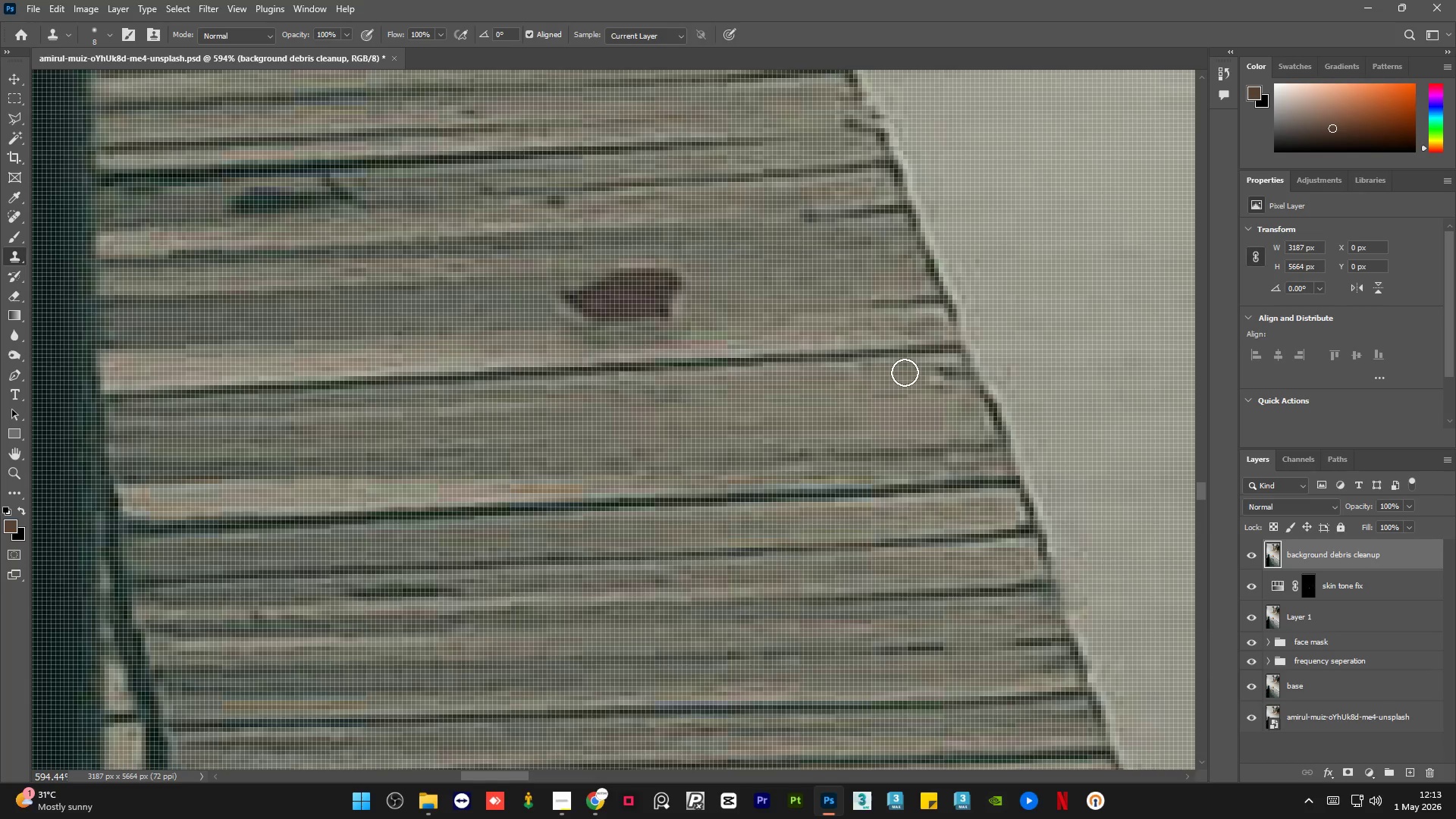 
key(Alt+AltLeft)
 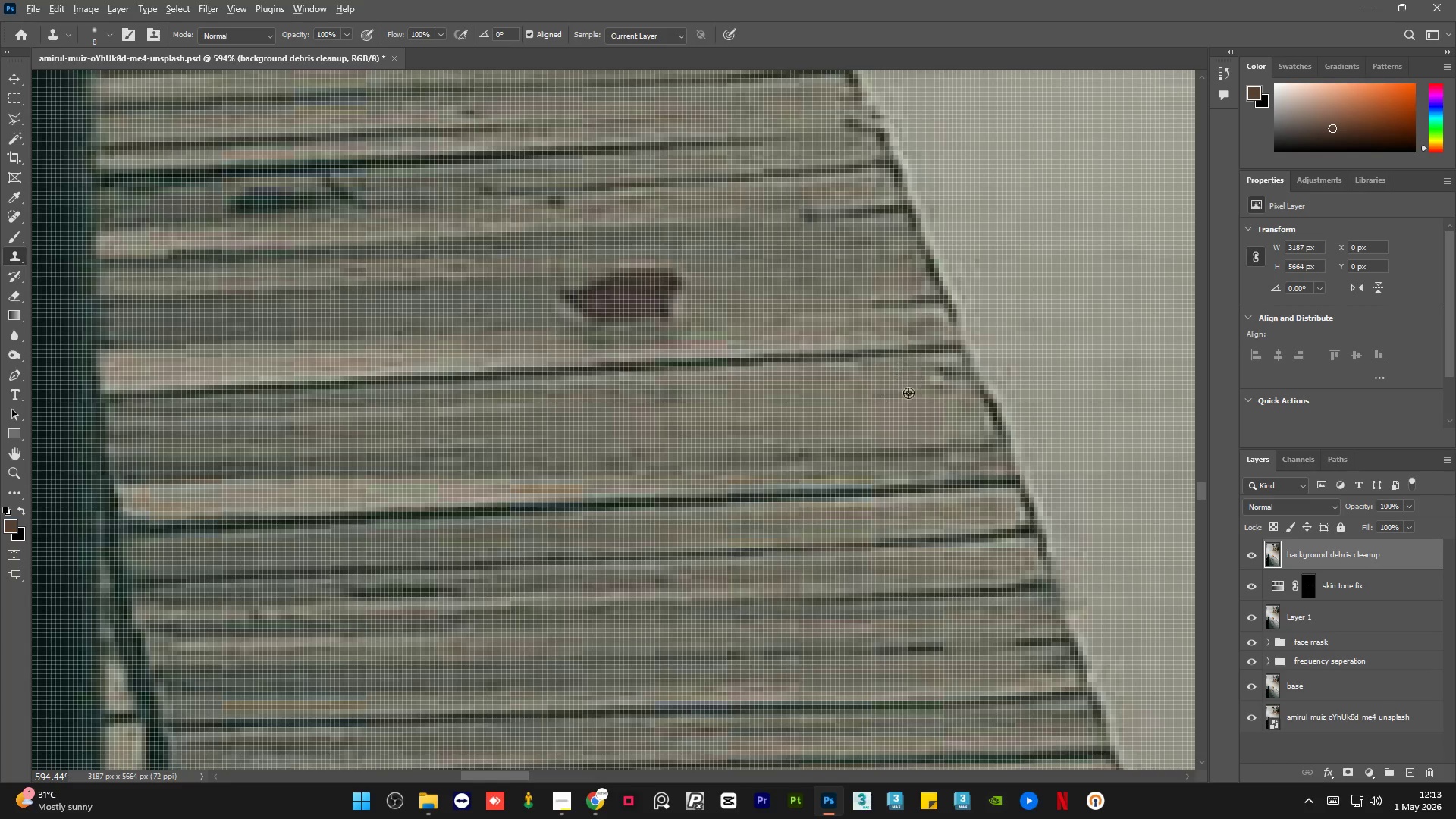 
triple_click([909, 397])
 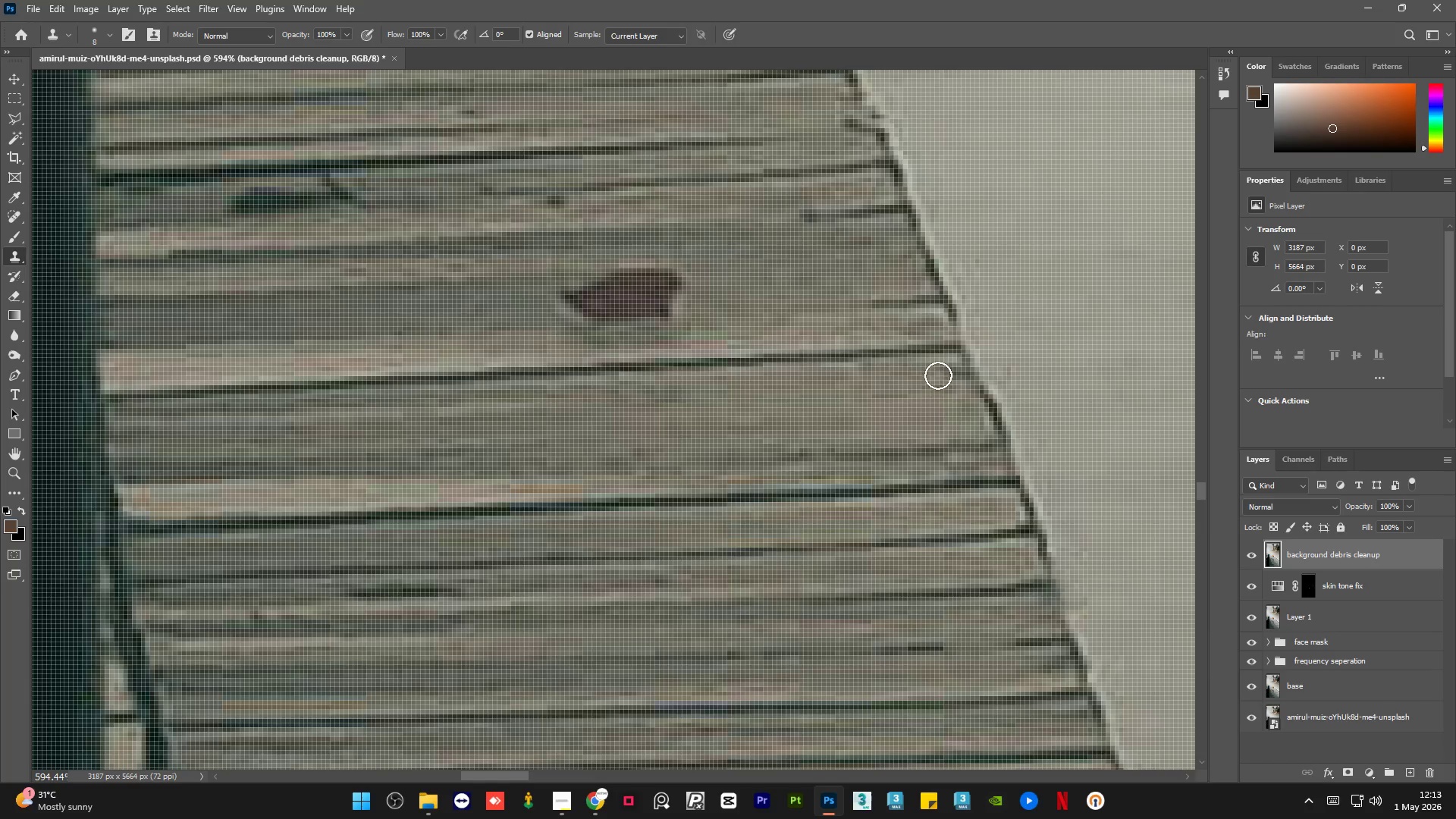 
left_click_drag(start_coordinate=[940, 375], to_coordinate=[943, 373])
 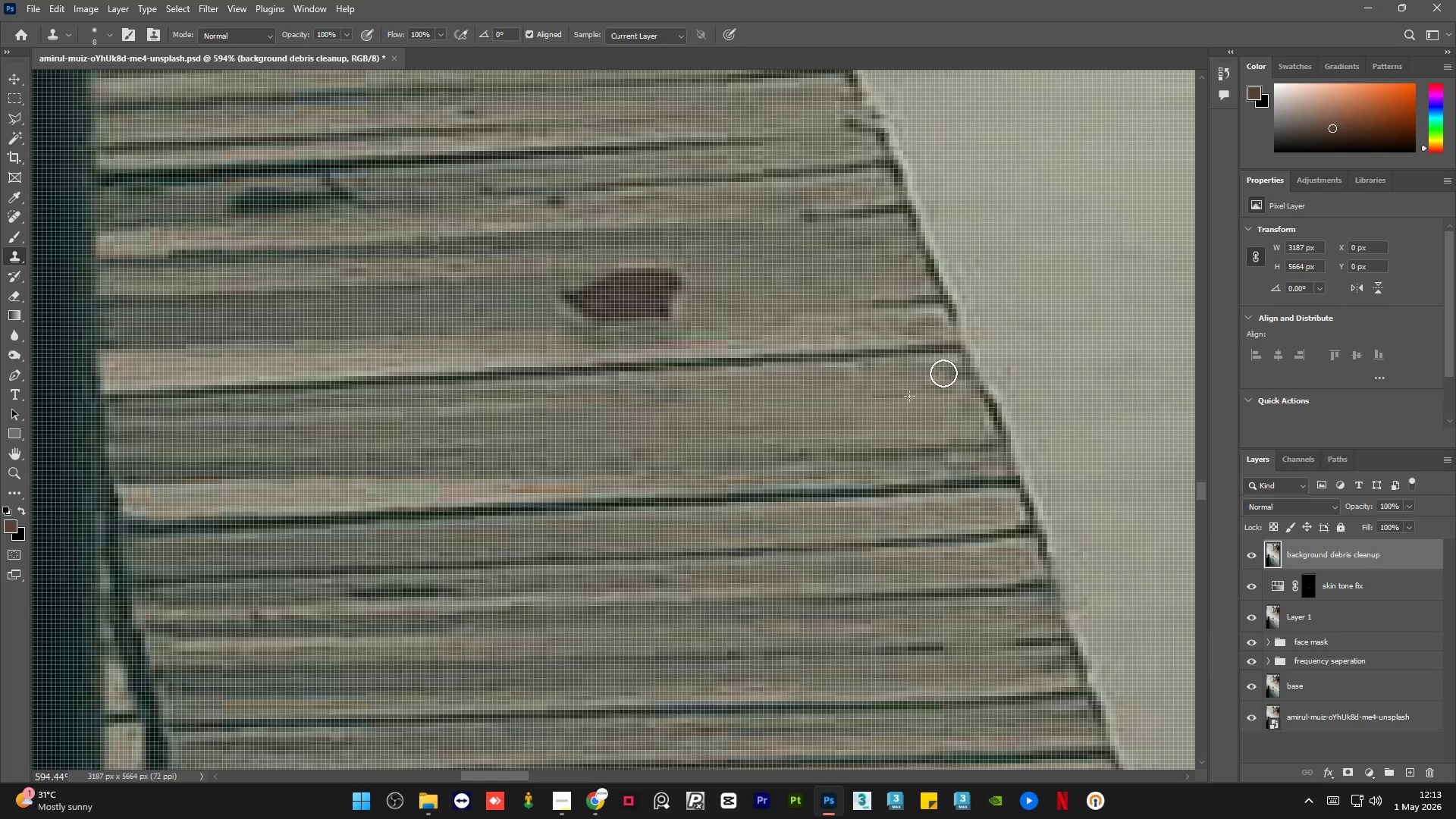 
key(Alt+AltLeft)
 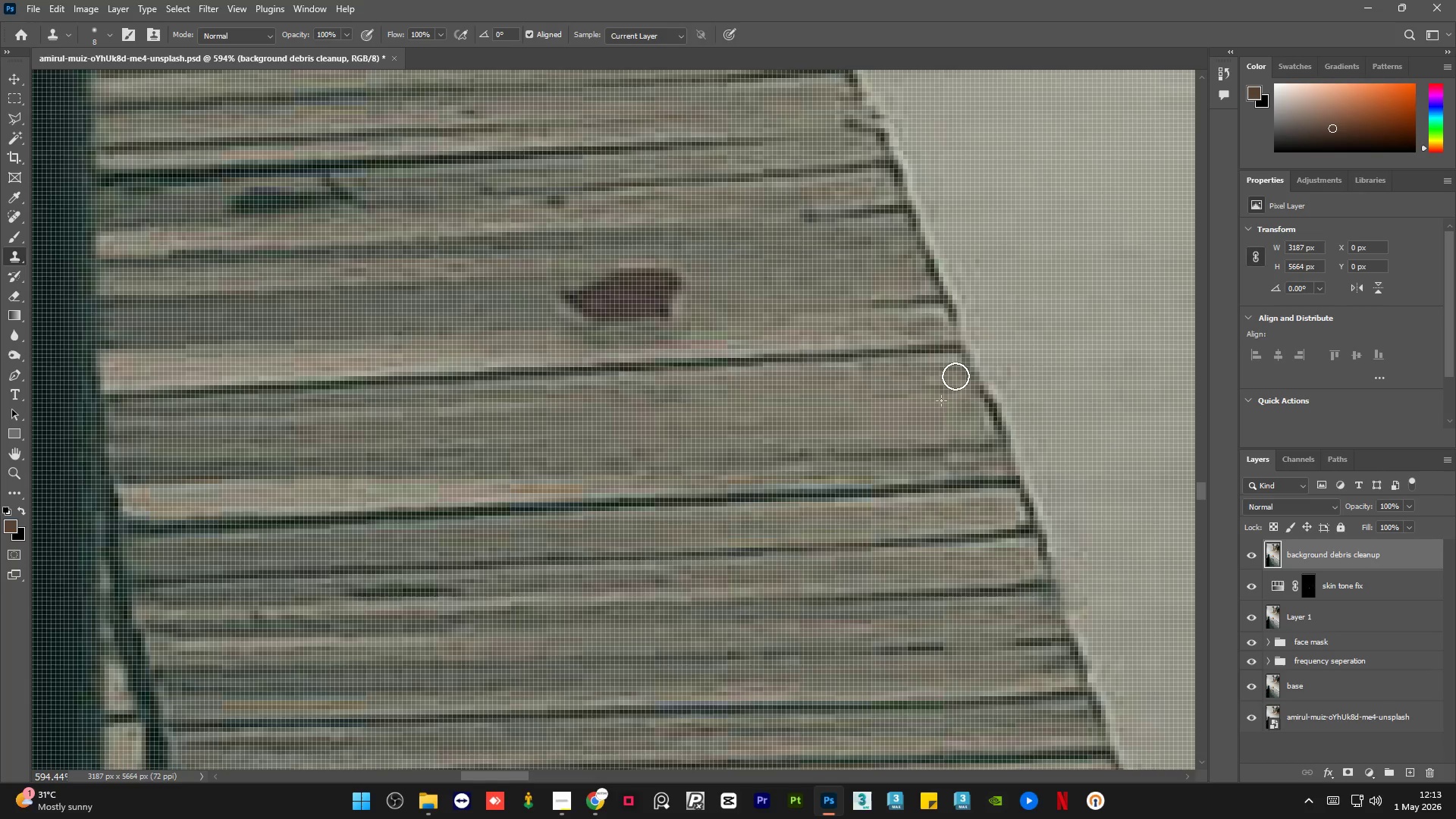 
hold_key(key=AltLeft, duration=0.62)
scroll: coordinate [827, 385], scroll_direction: down, amount: 5.0
 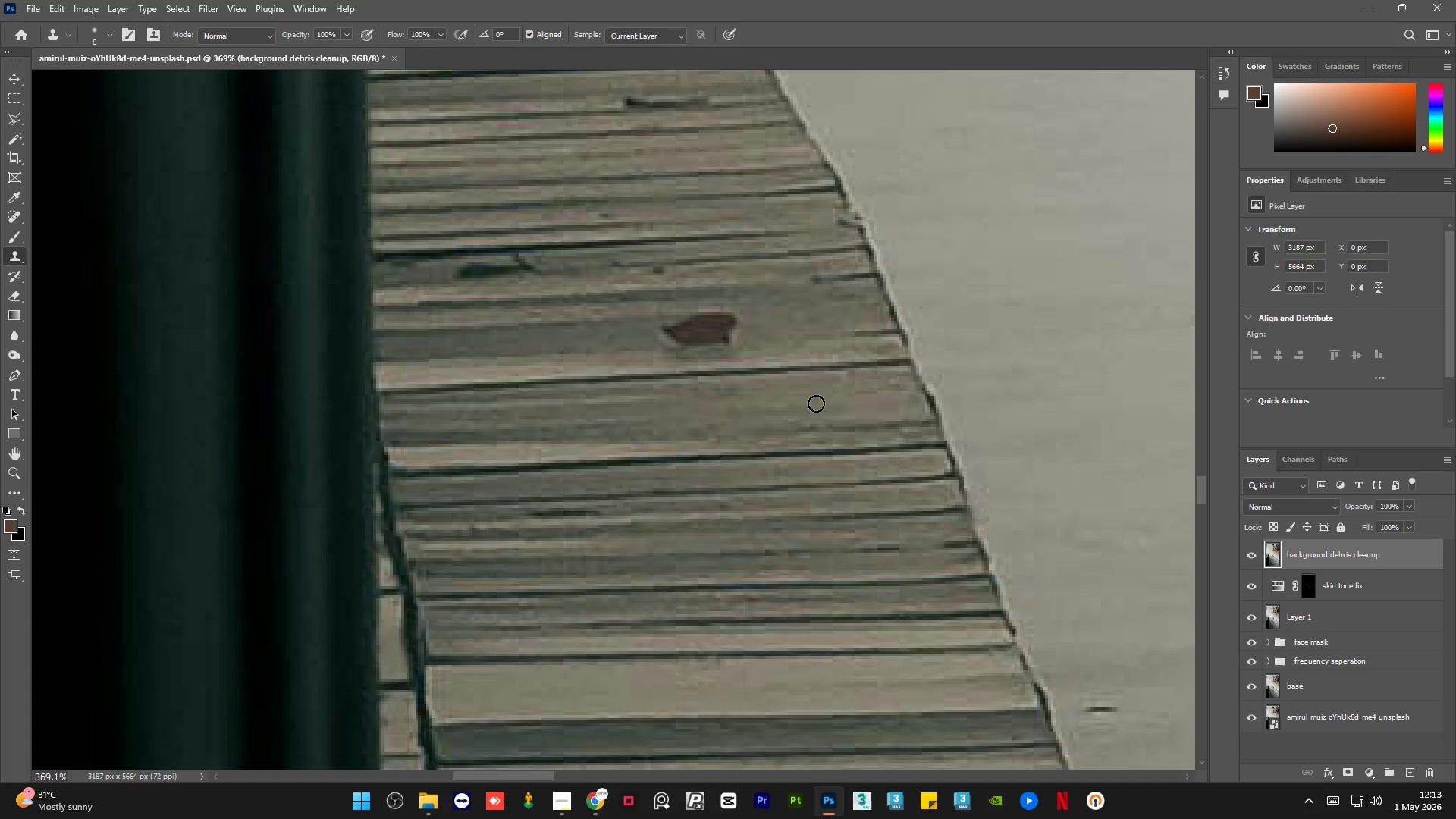 
hold_key(key=AltLeft, duration=0.5)
 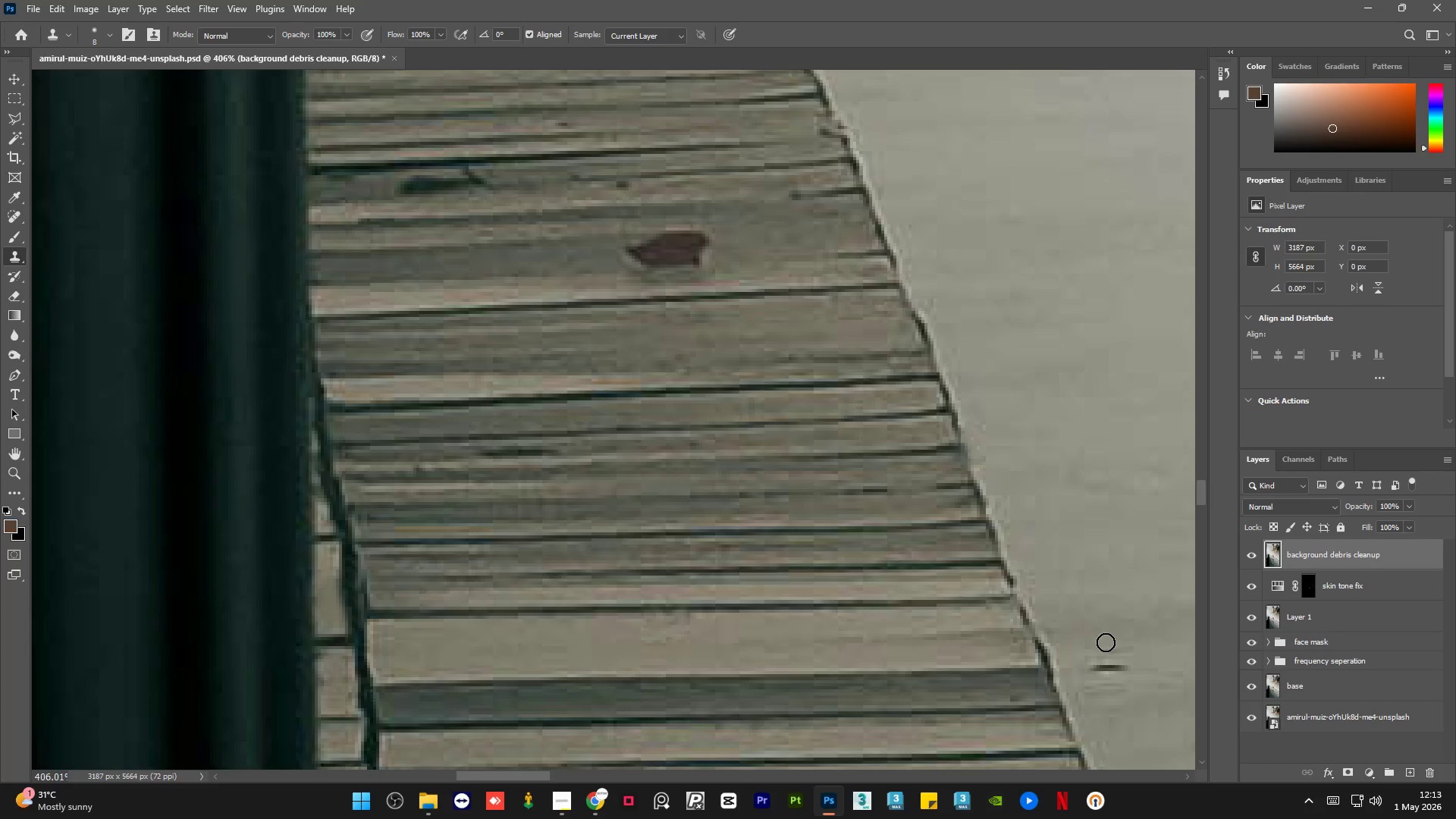 
hold_key(key=AltLeft, duration=0.31)
 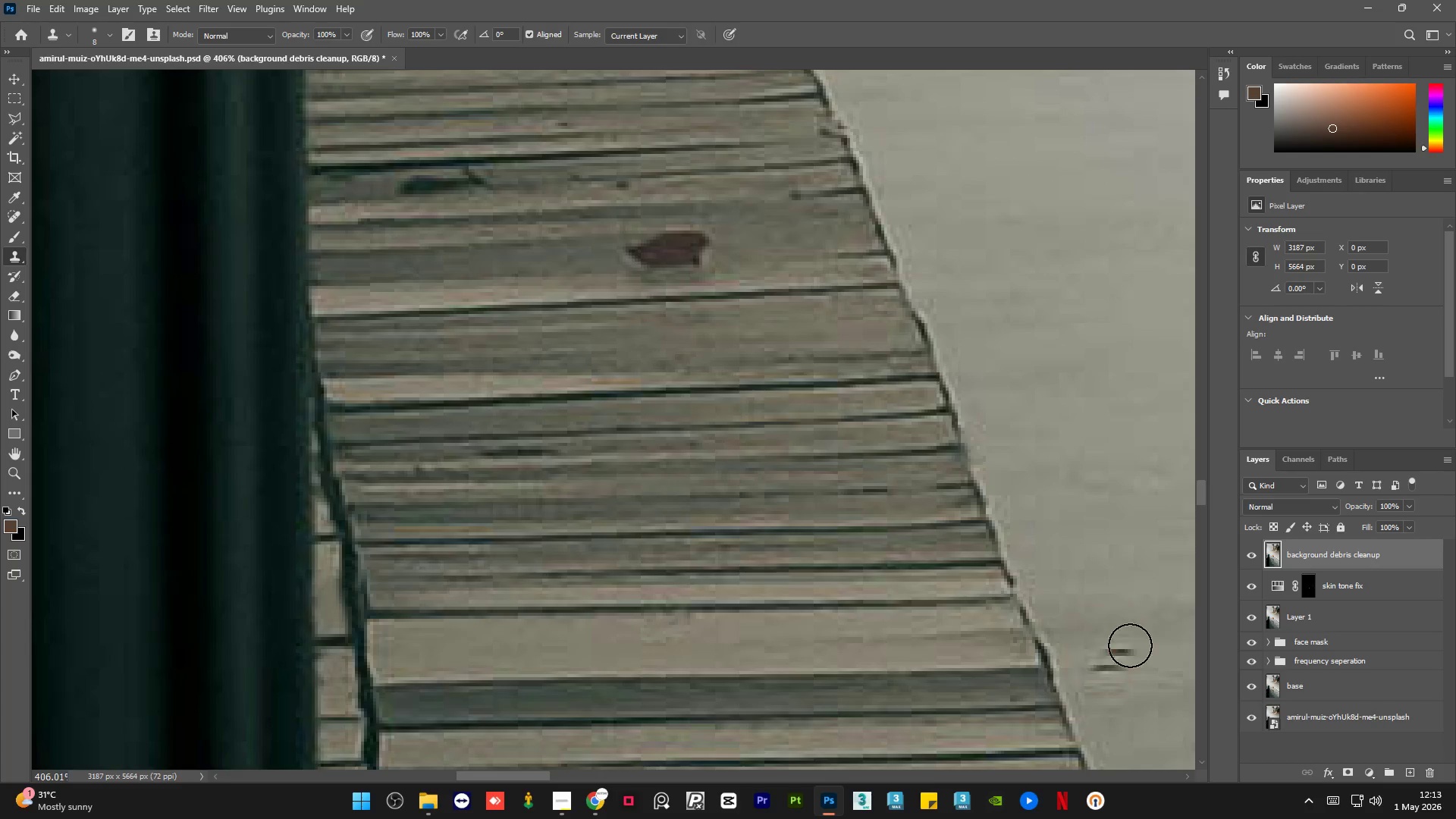 
scroll: coordinate [1025, 592], scroll_direction: down, amount: 3.0
 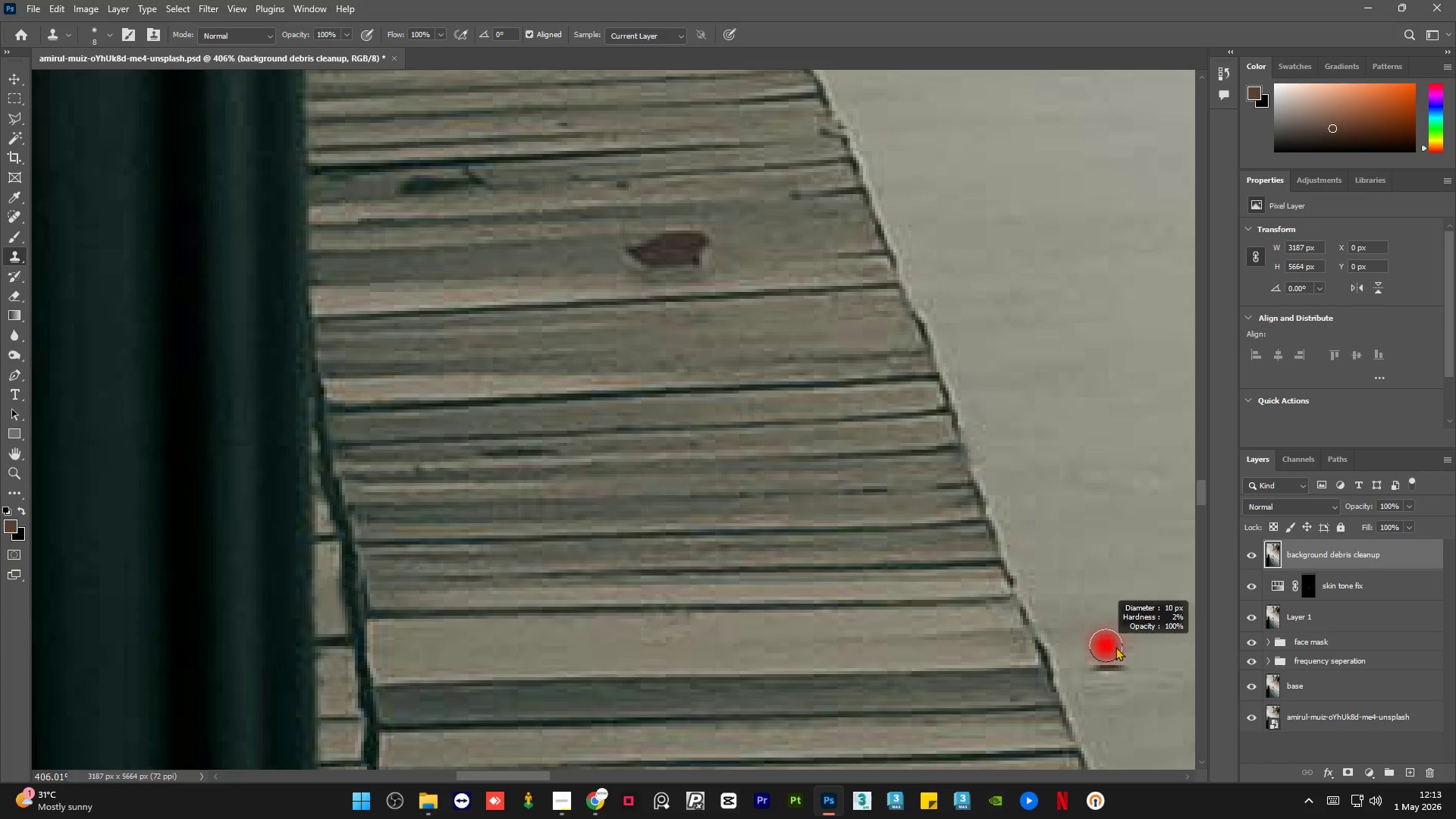 
key(Alt+AltLeft)
 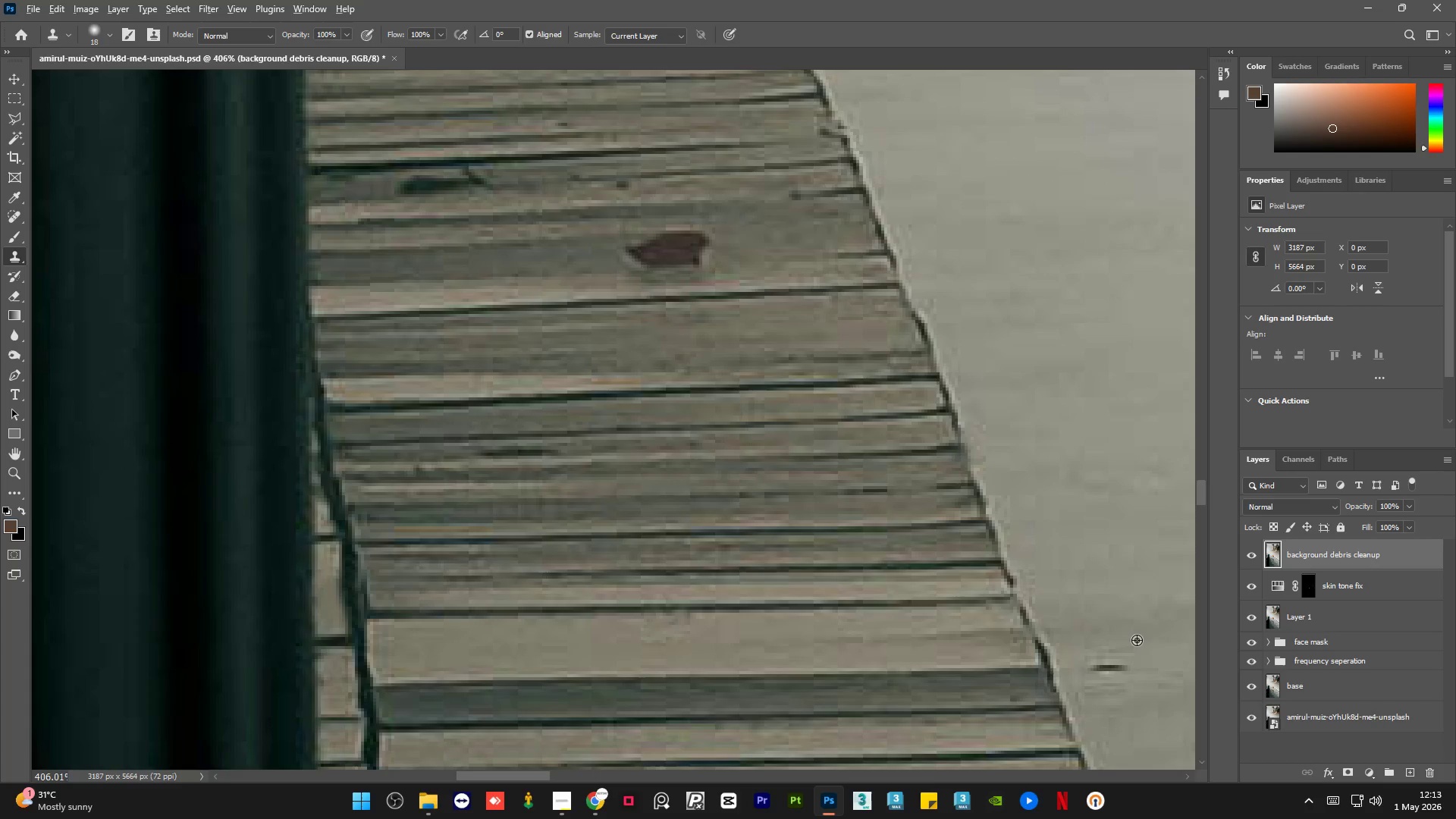 
left_click_drag(start_coordinate=[1138, 639], to_coordinate=[1134, 653])
 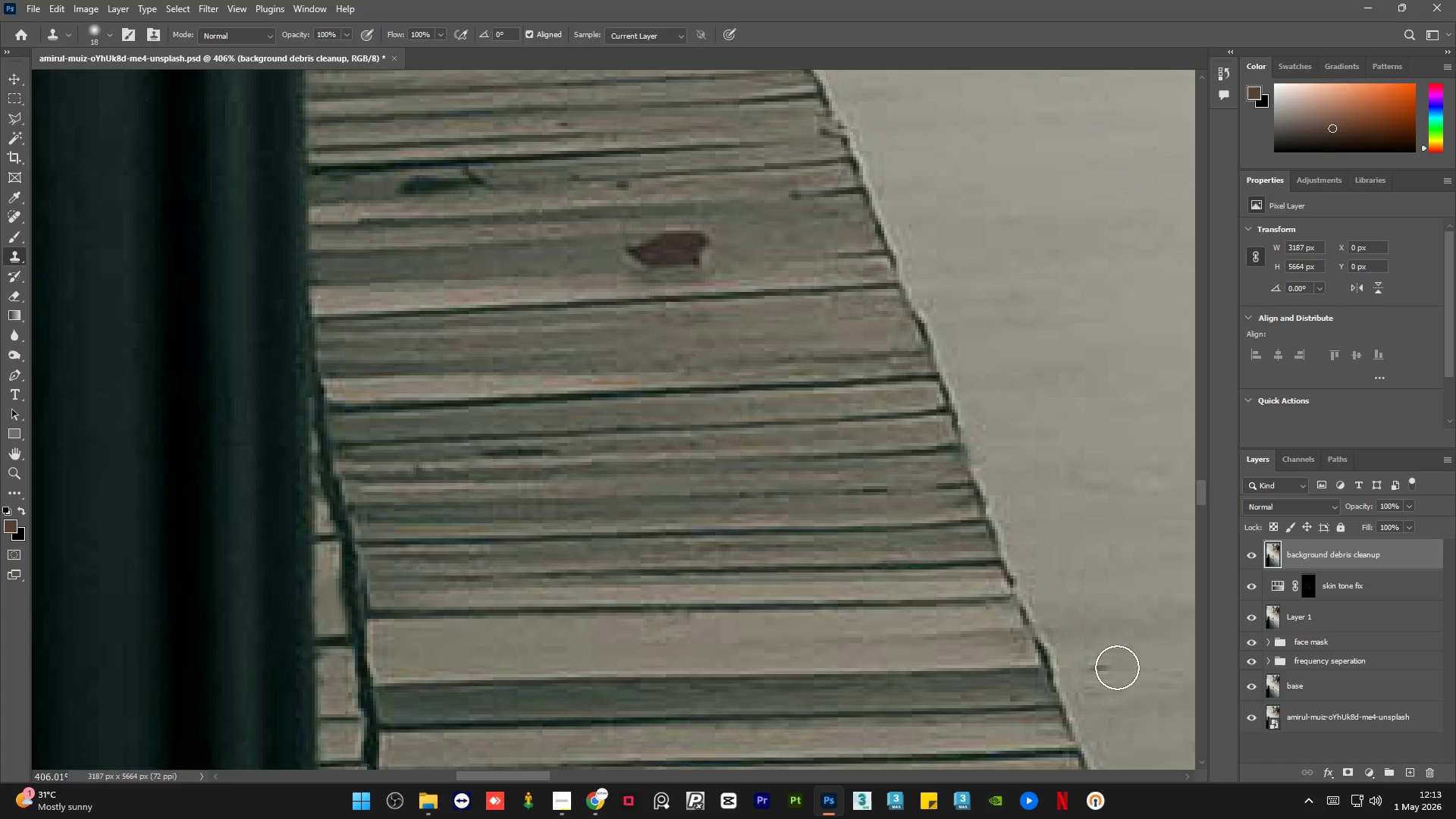 
left_click_drag(start_coordinate=[1116, 667], to_coordinate=[1101, 667])
 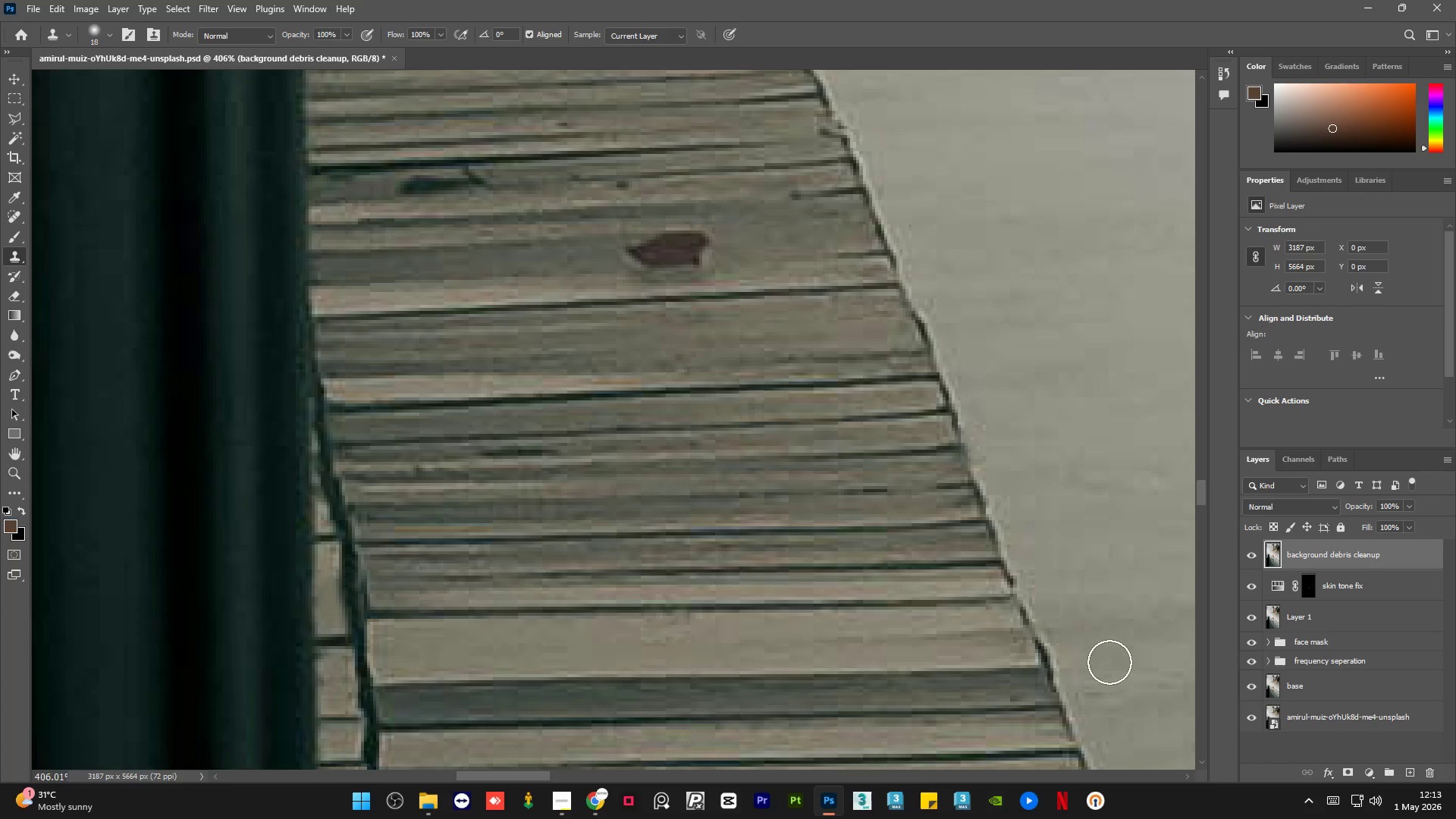 
hold_key(key=AltLeft, duration=2.67)
scroll: coordinate [708, 544], scroll_direction: down, amount: 15.0
 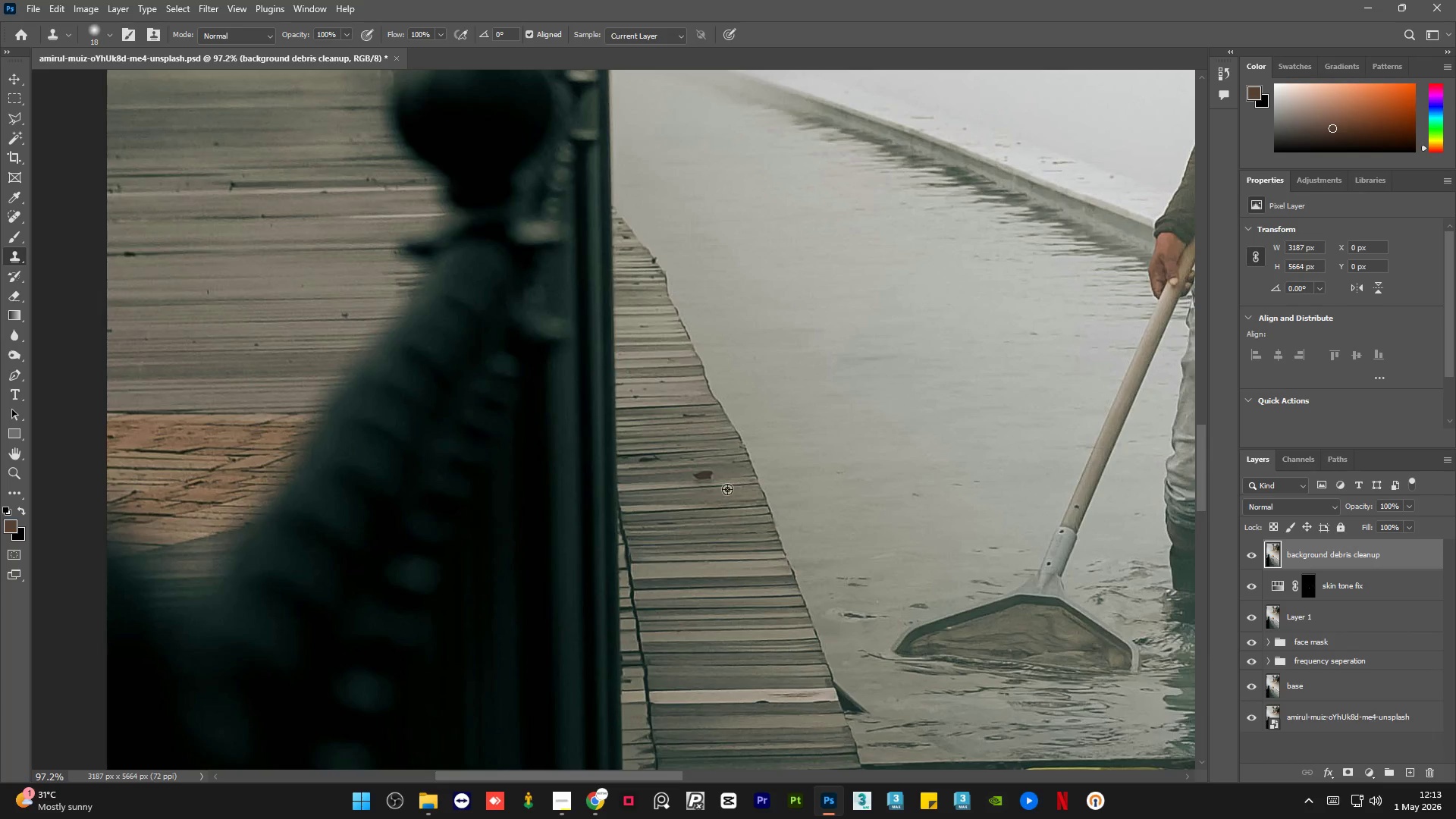 
hold_key(key=AltLeft, duration=0.48)
 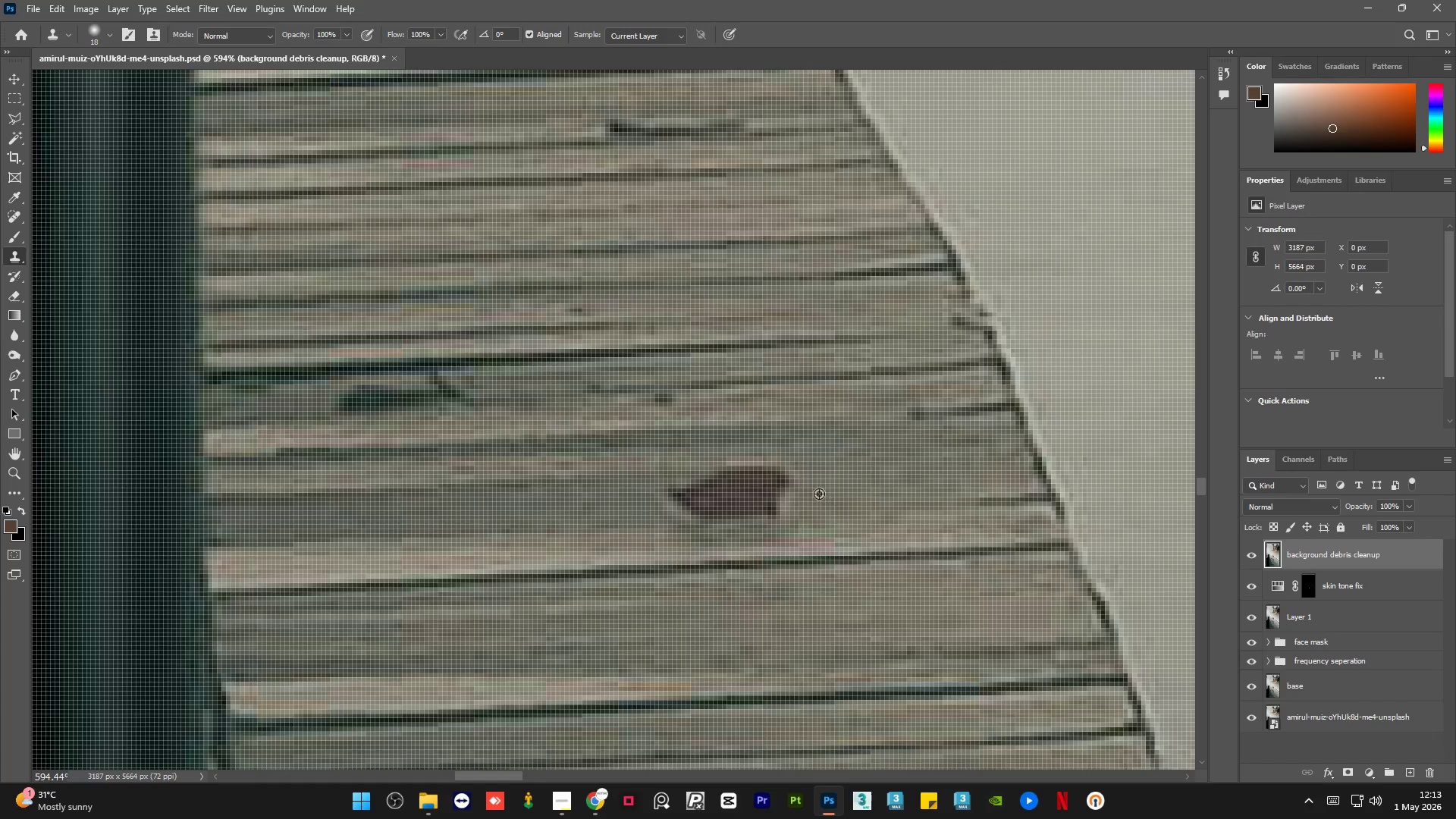 
scroll: coordinate [728, 486], scroll_direction: up, amount: 19.0
 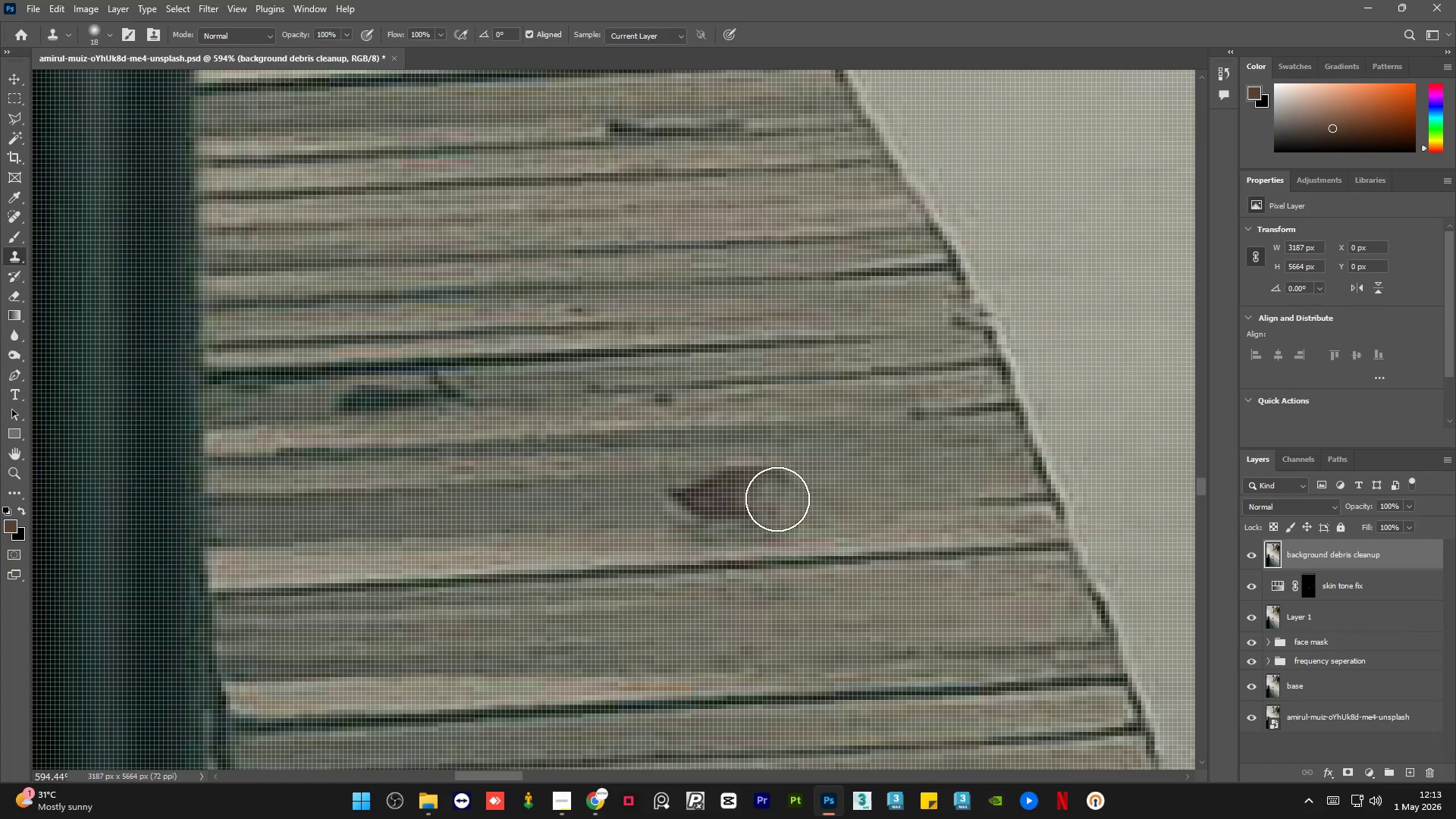 
right_click([817, 496])
 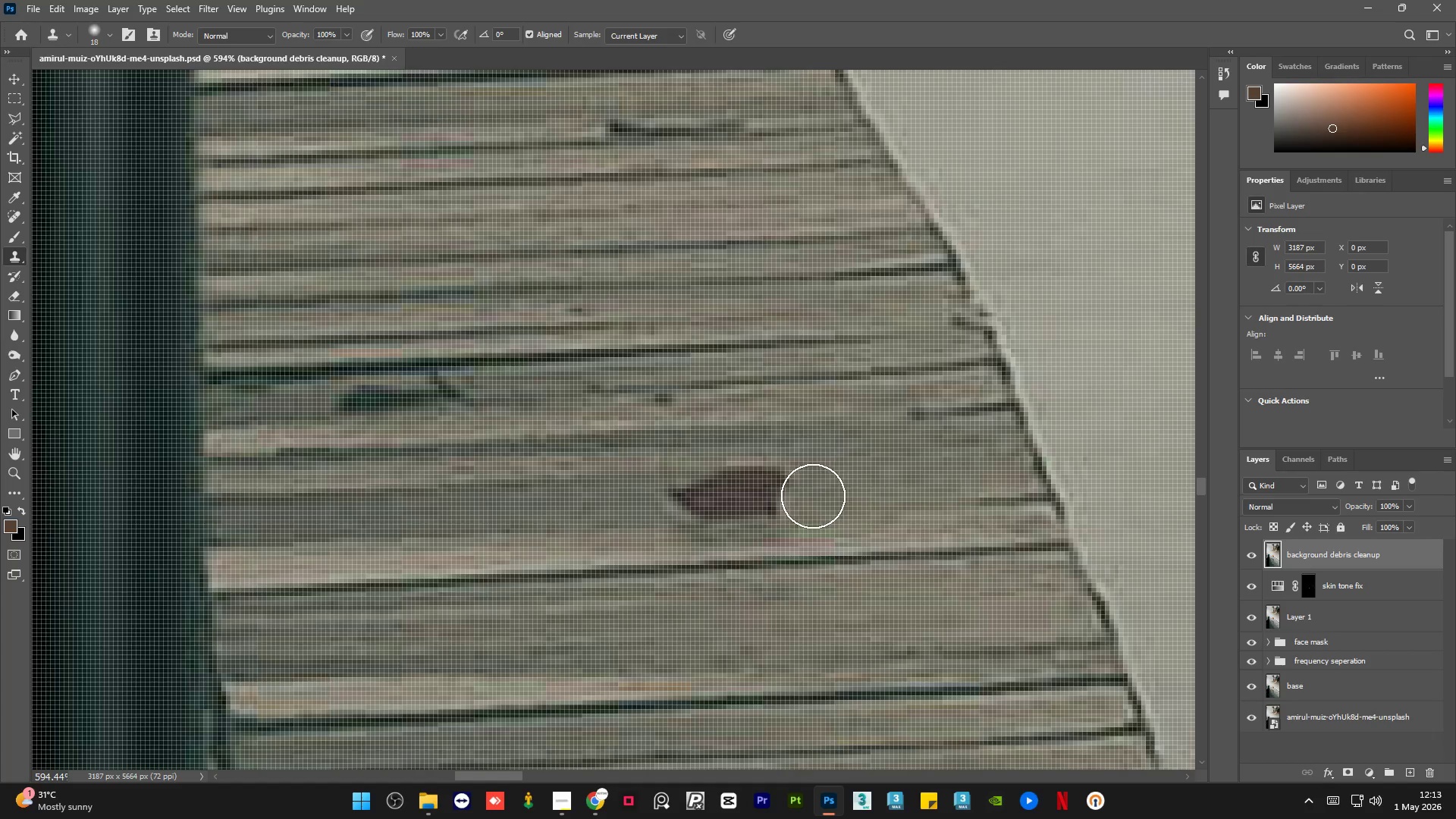 
key(Alt+AltLeft)
 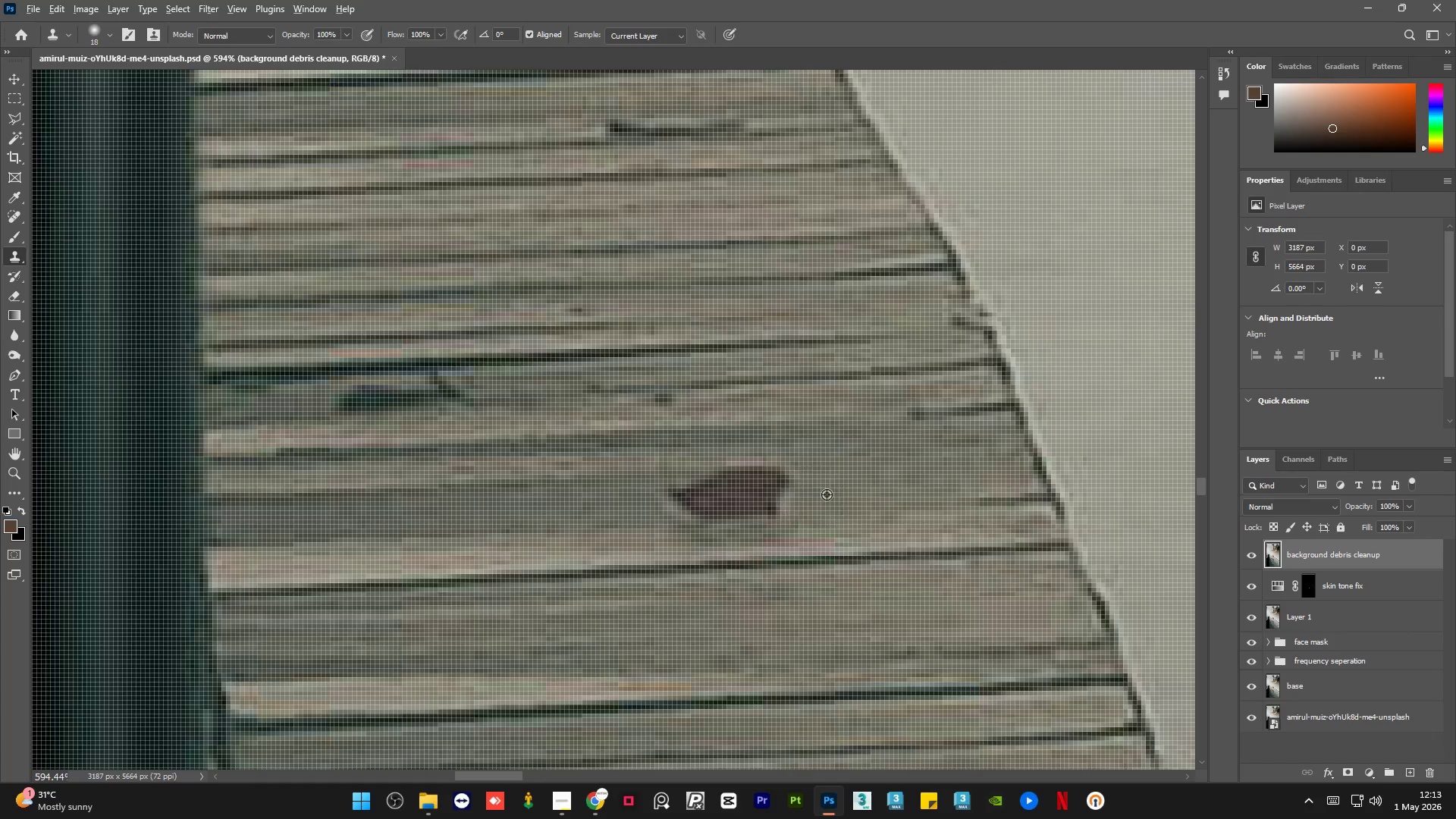 
left_click_drag(start_coordinate=[827, 493], to_coordinate=[816, 495])
 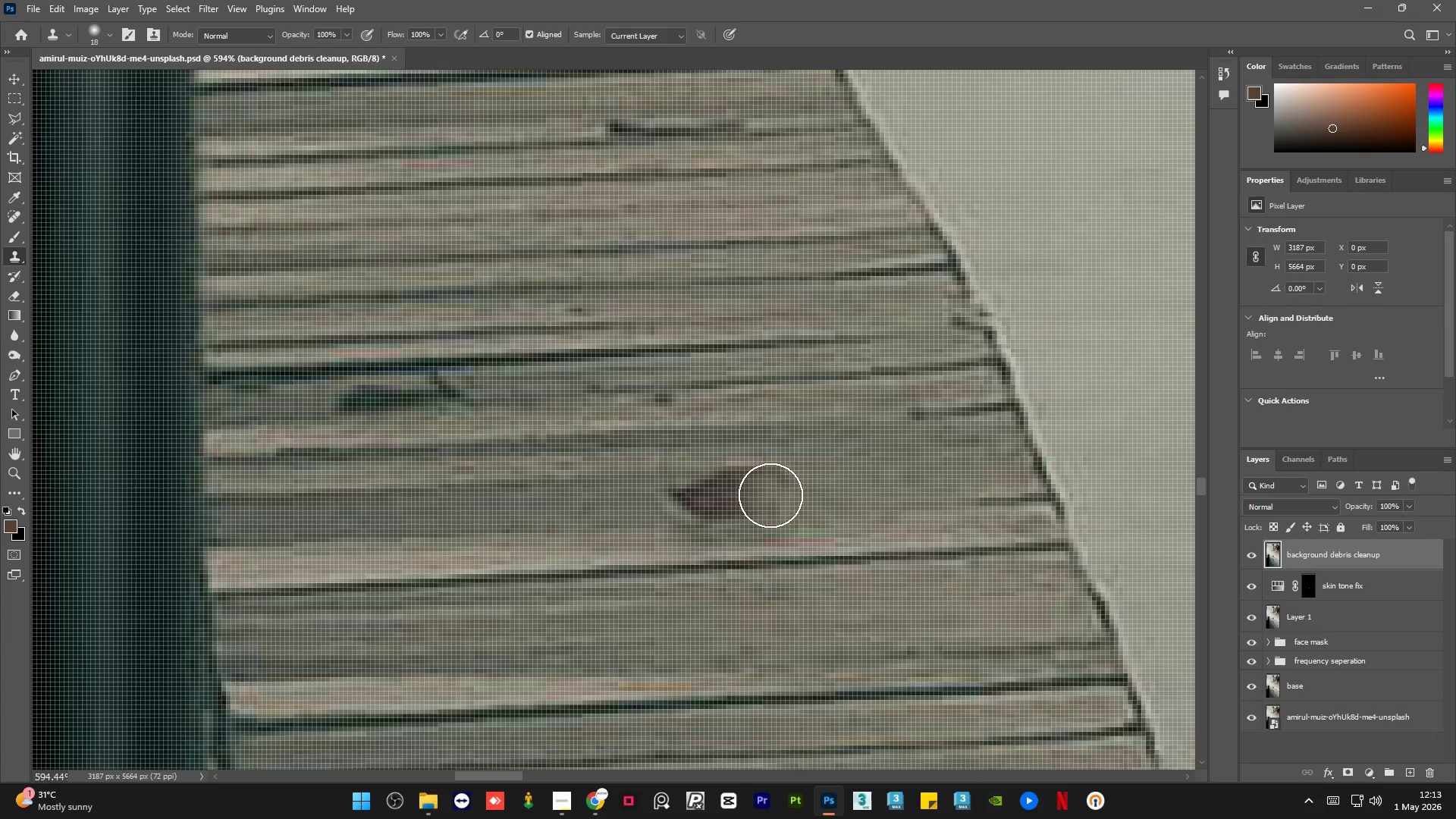 
left_click([770, 494])
 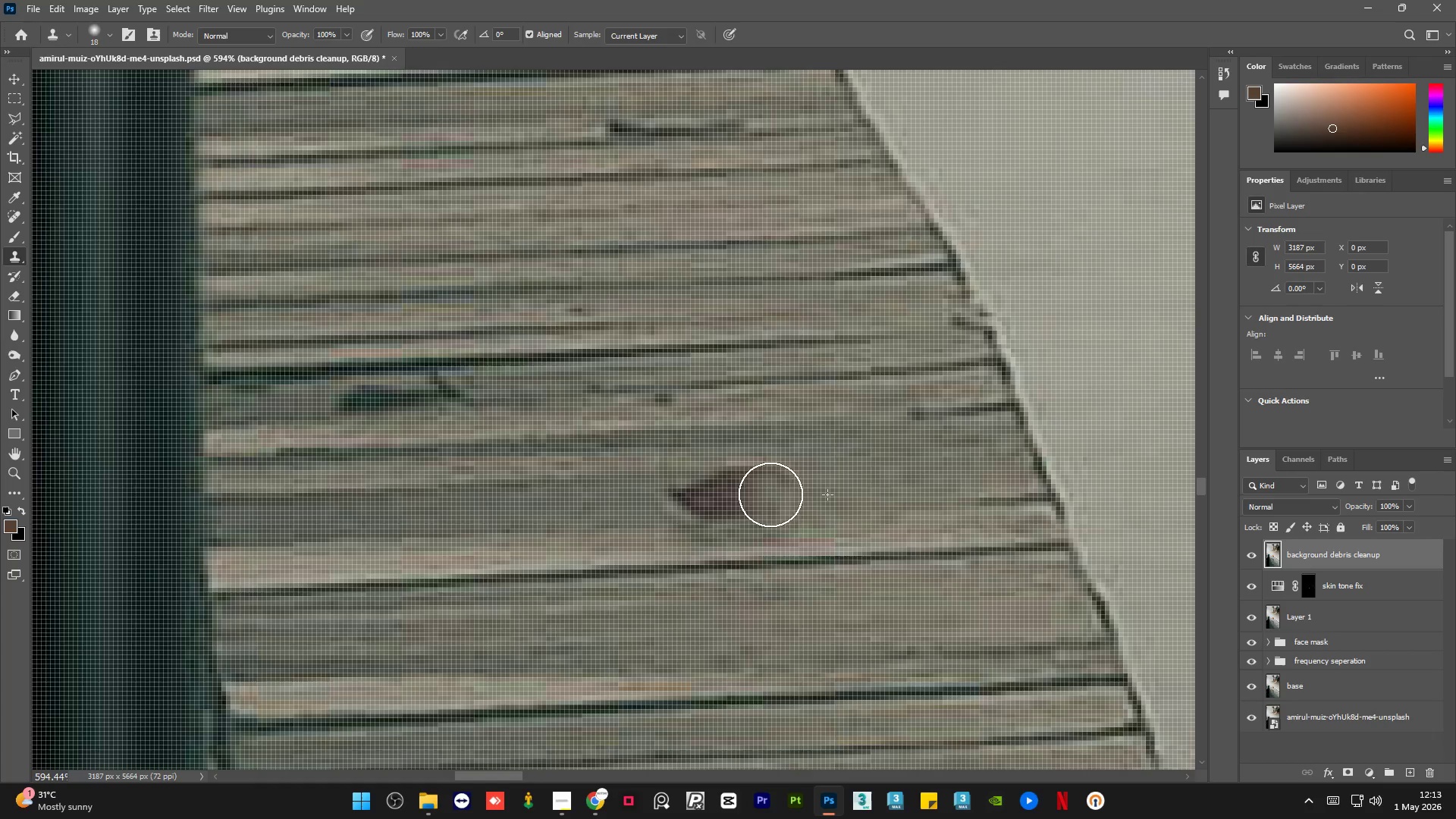 
key(Alt+AltLeft)
 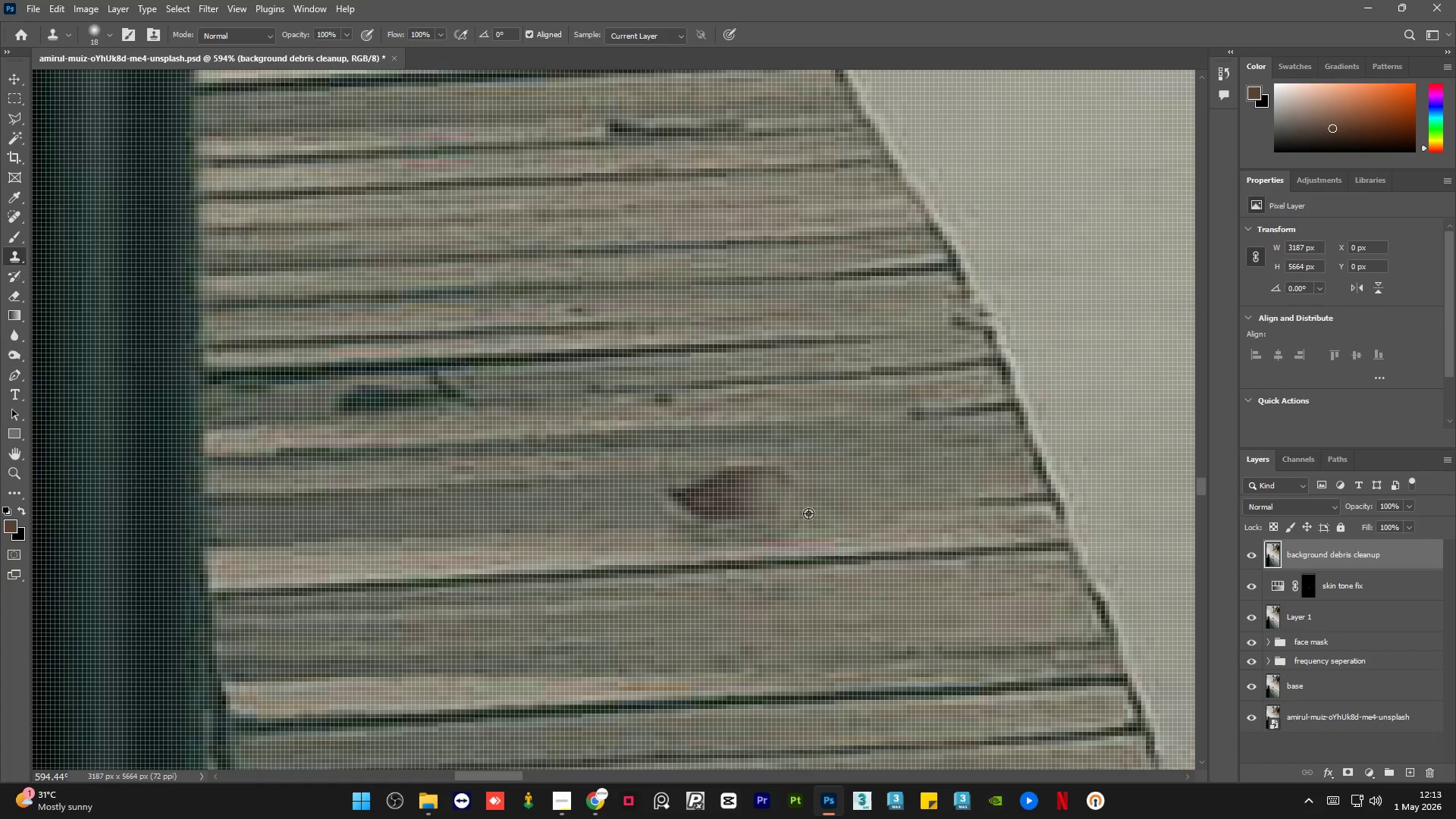 
double_click([808, 513])
 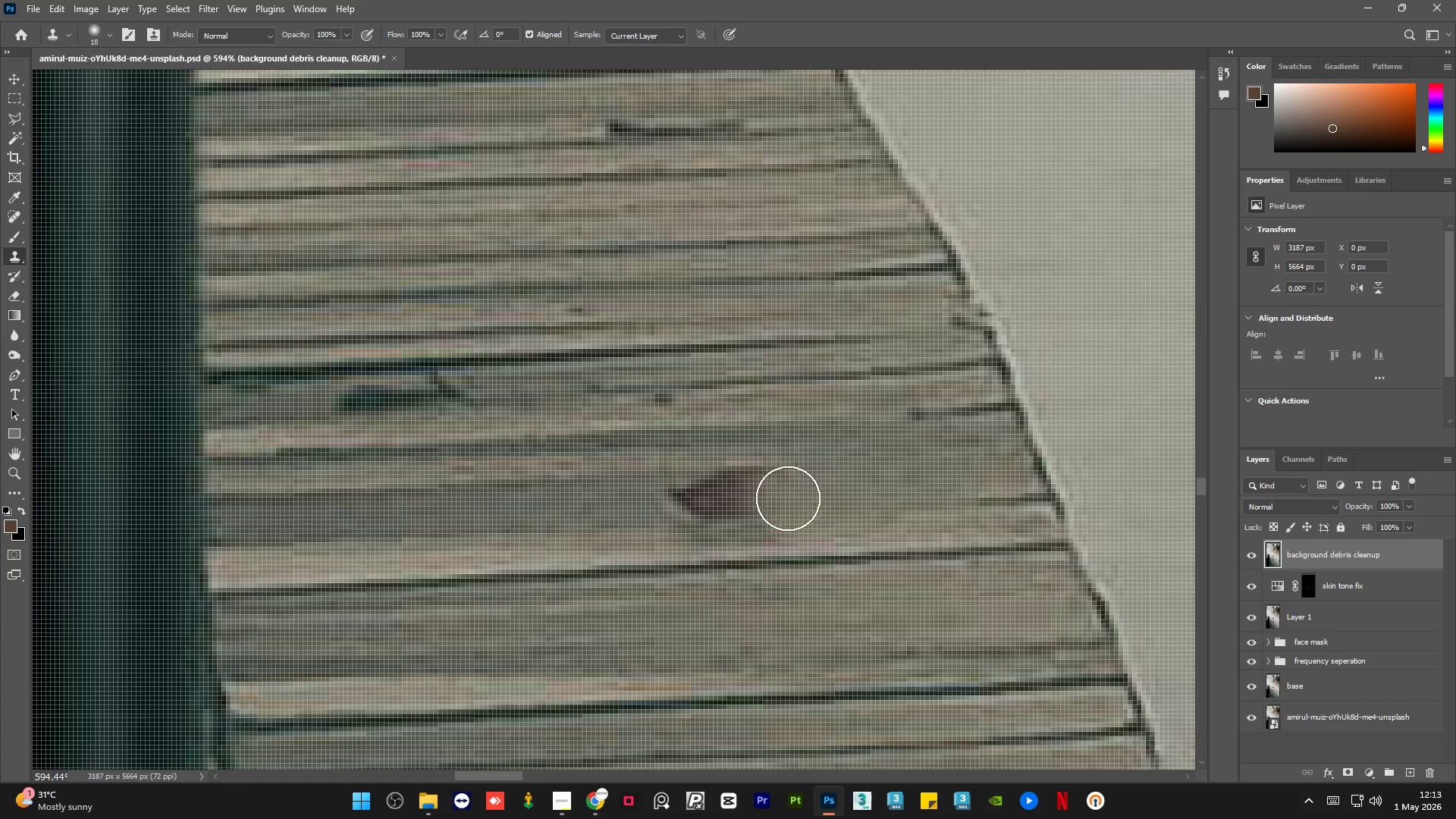 
left_click_drag(start_coordinate=[782, 497], to_coordinate=[748, 497])
 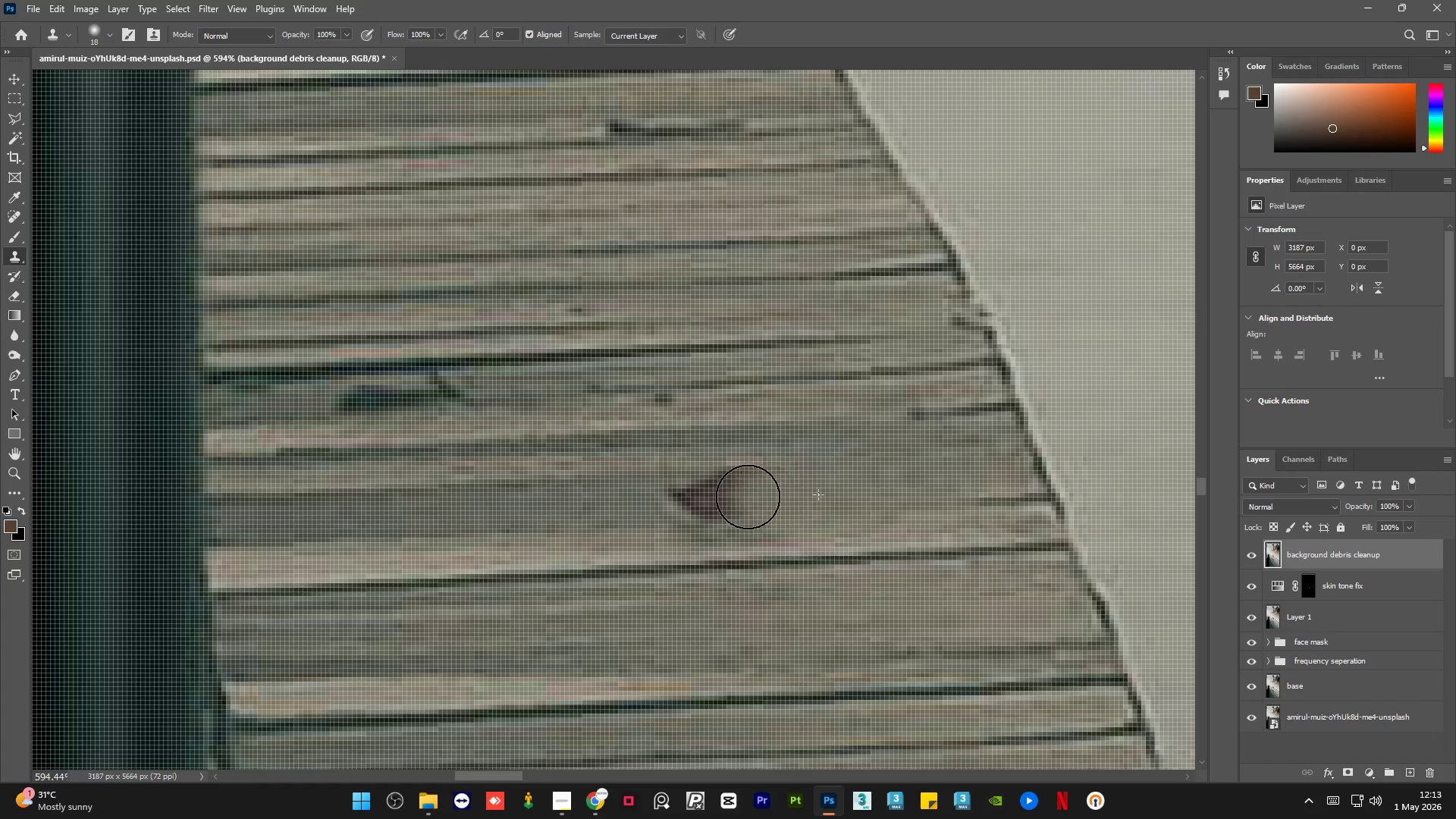 
key(Alt+AltLeft)
 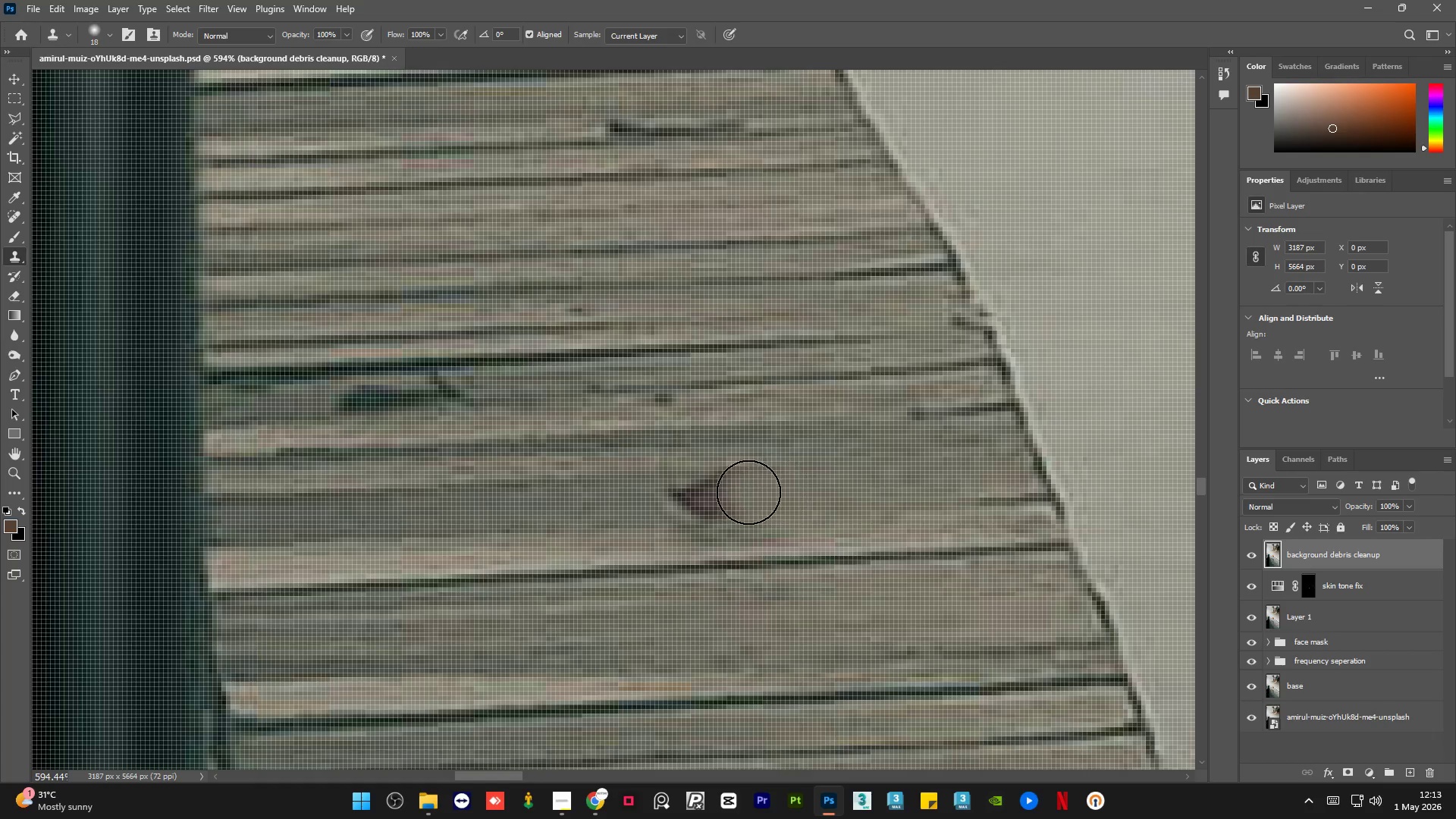 
left_click_drag(start_coordinate=[748, 492], to_coordinate=[718, 492])
 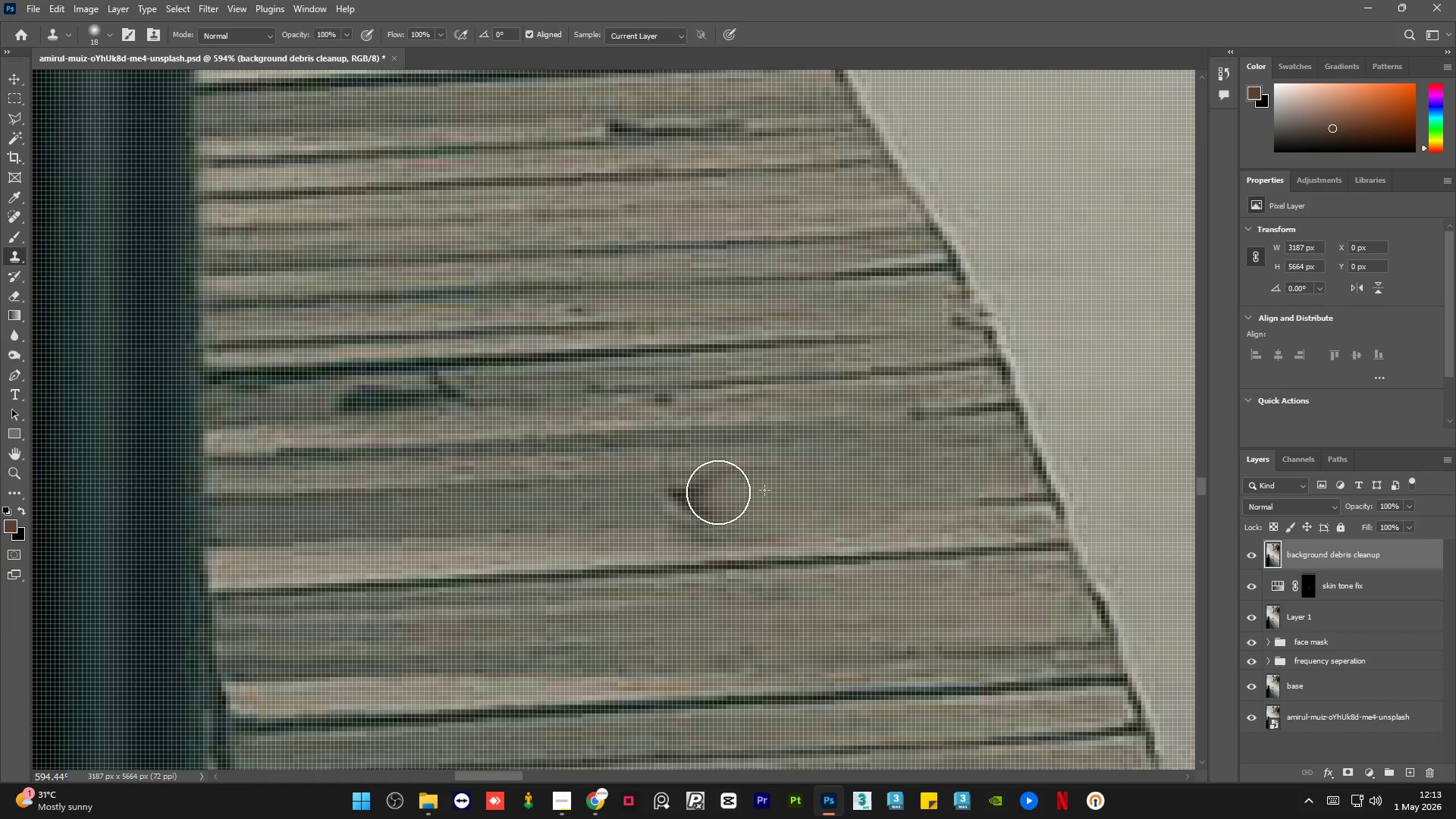 
key(Alt+AltLeft)
 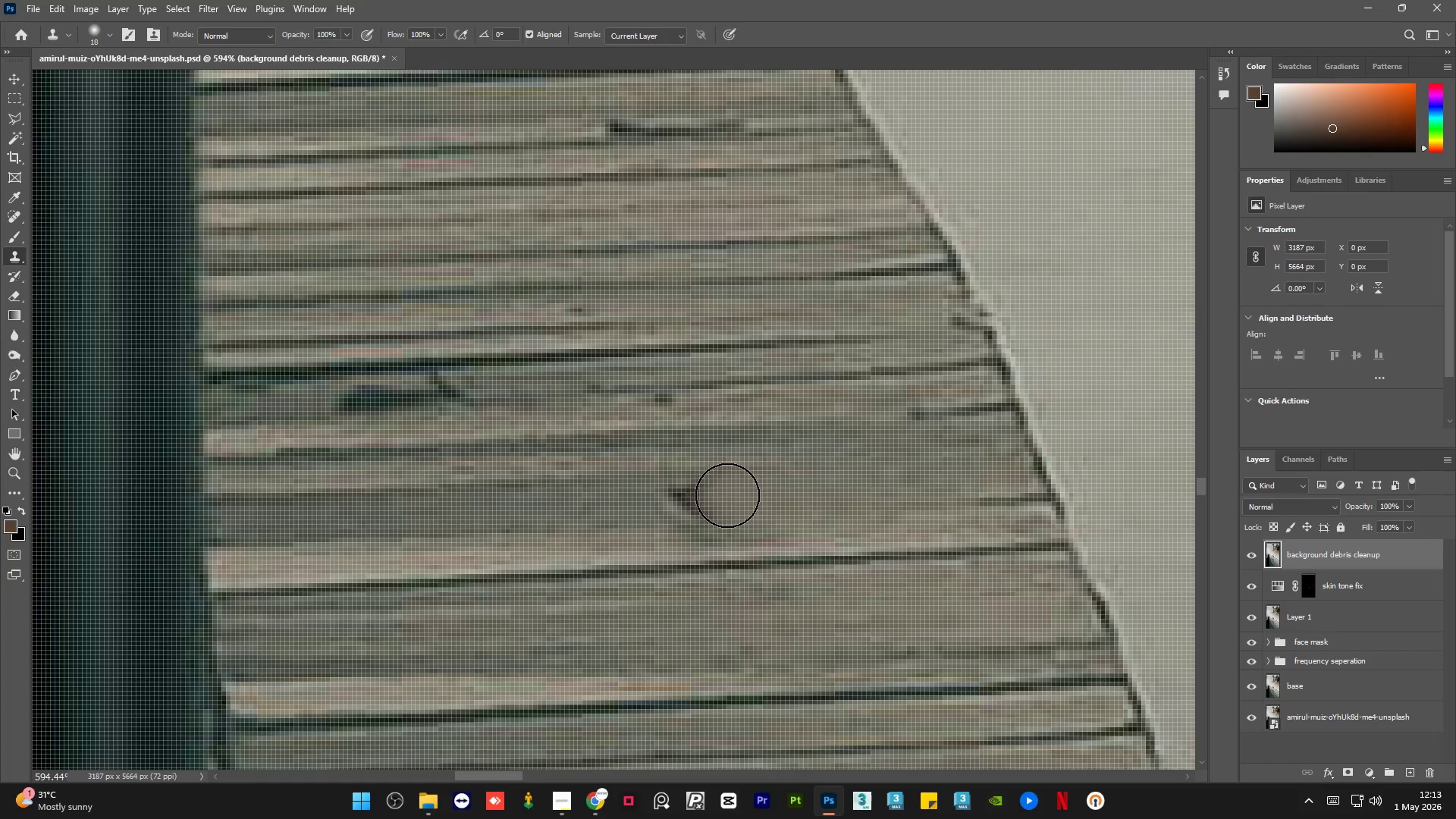 
left_click_drag(start_coordinate=[714, 495], to_coordinate=[705, 495])
 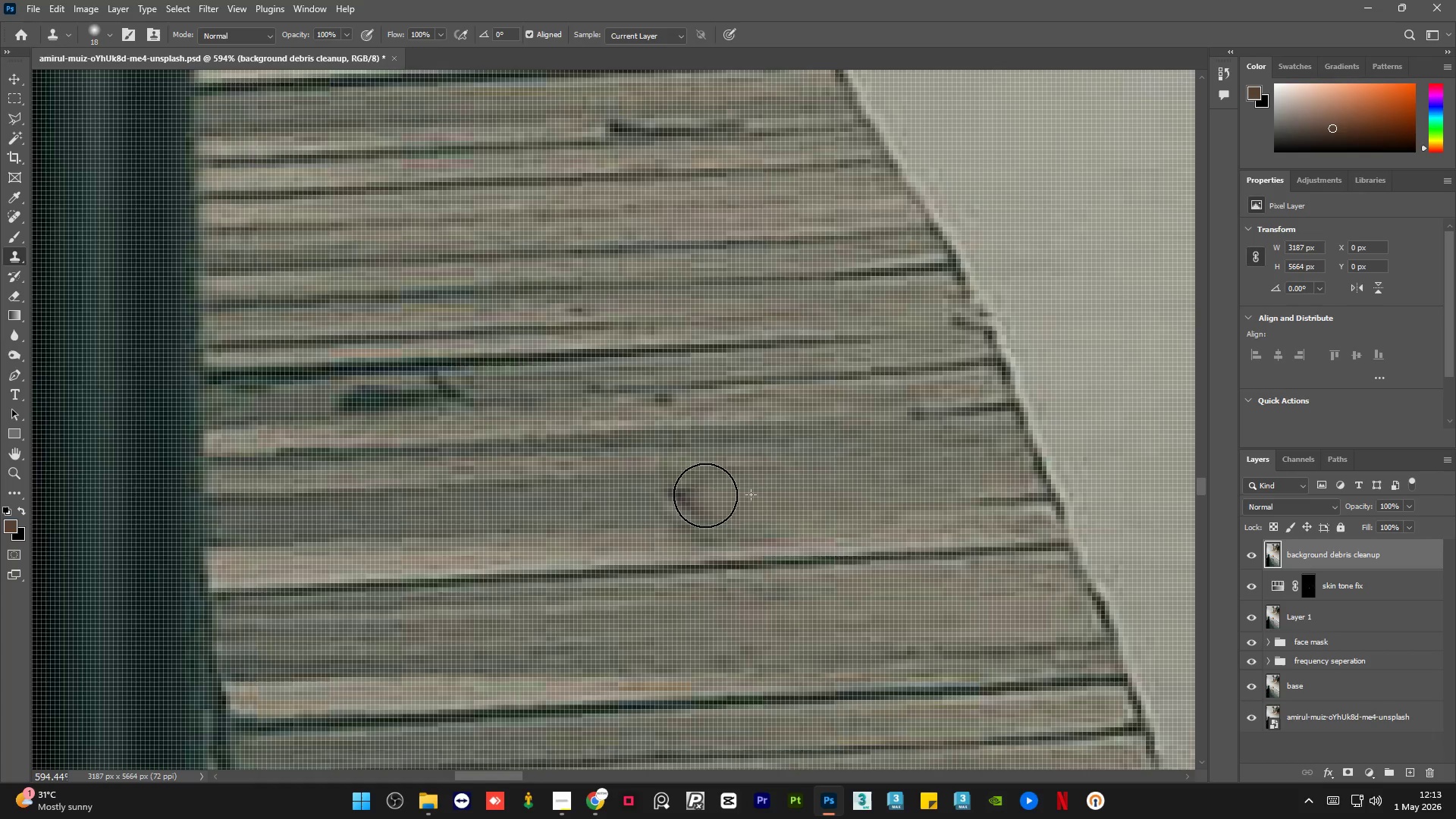 
key(Alt+AltLeft)
 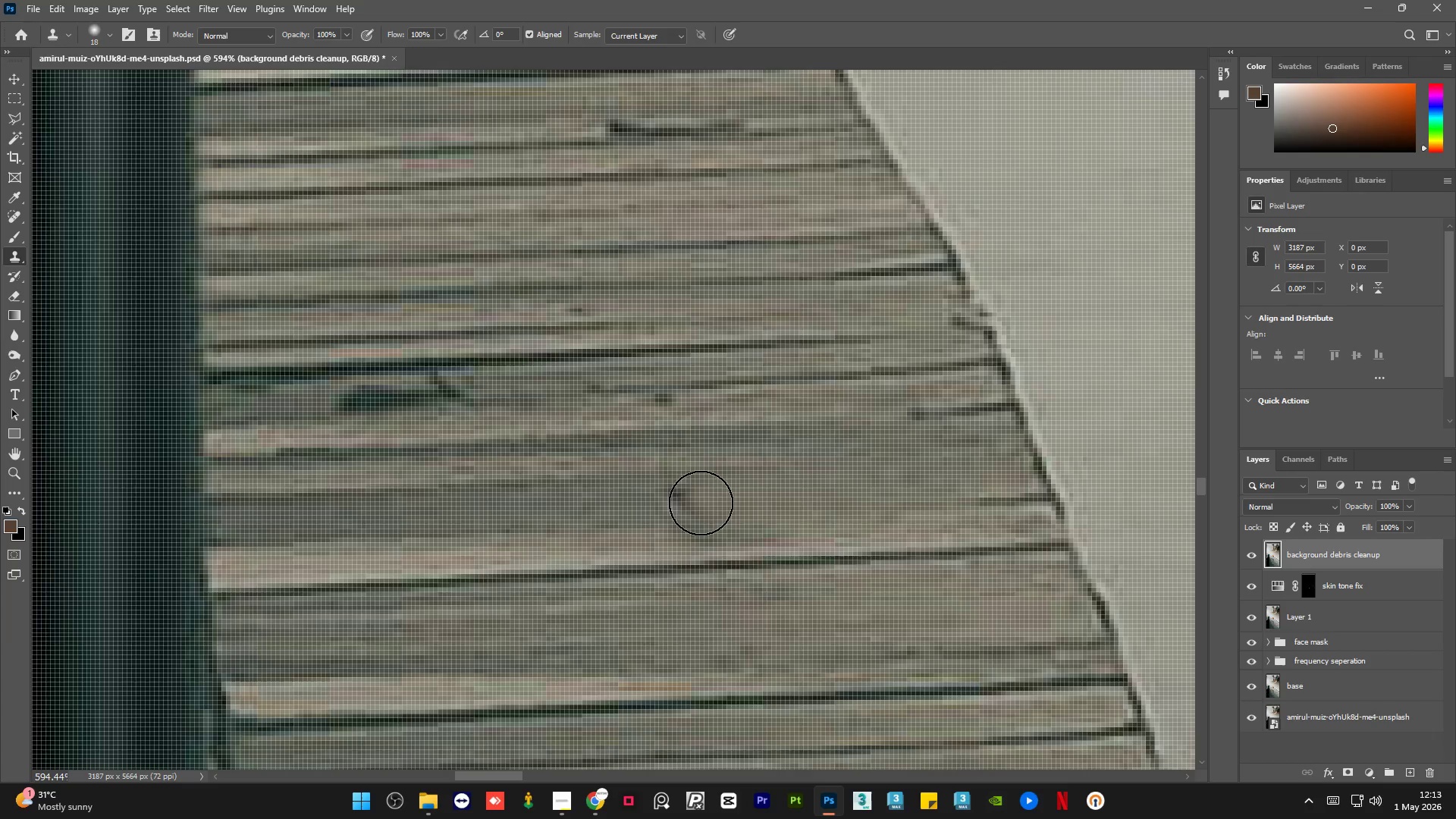 
left_click_drag(start_coordinate=[696, 503], to_coordinate=[683, 500])
 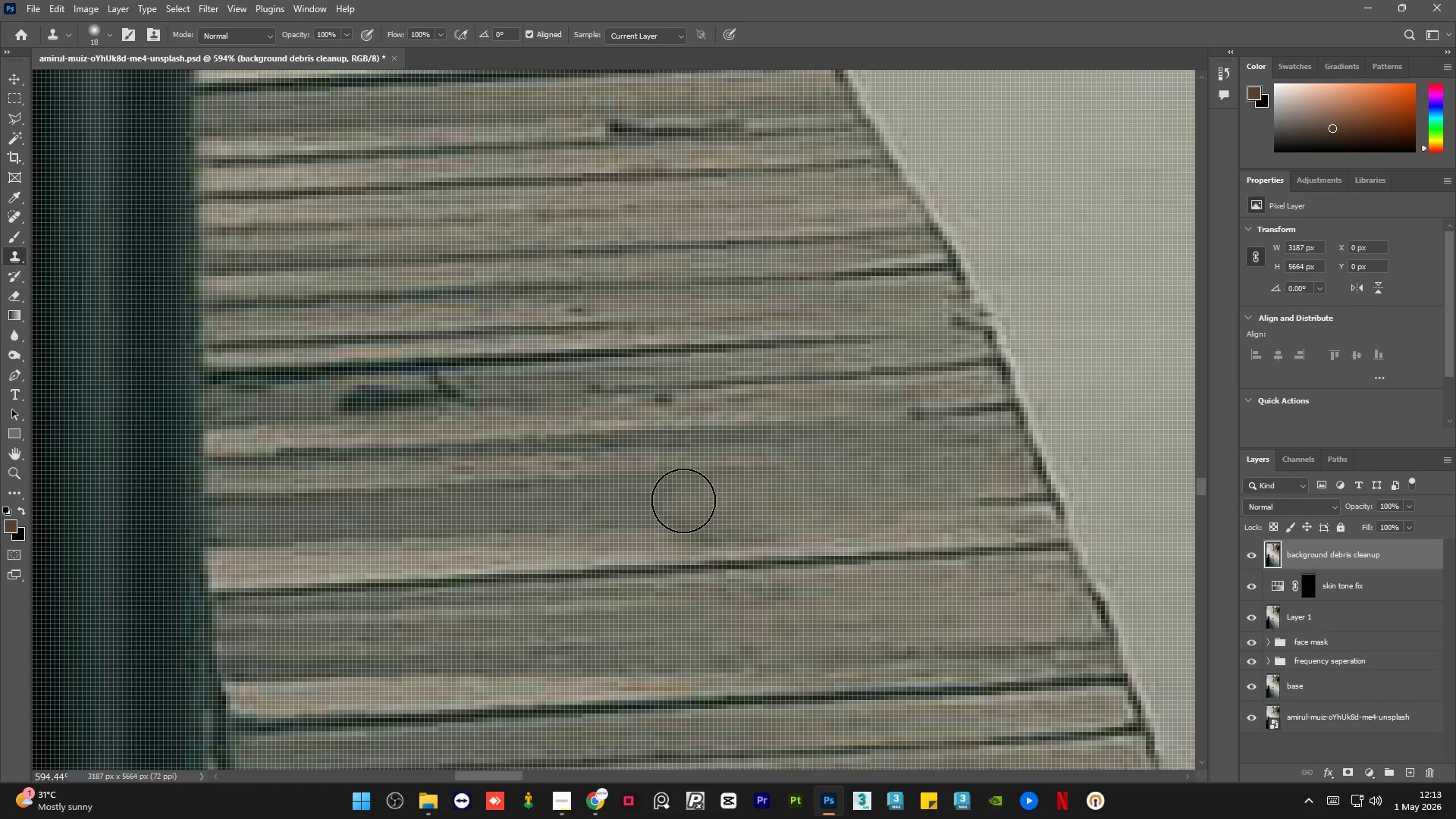 
key(Alt+AltLeft)
 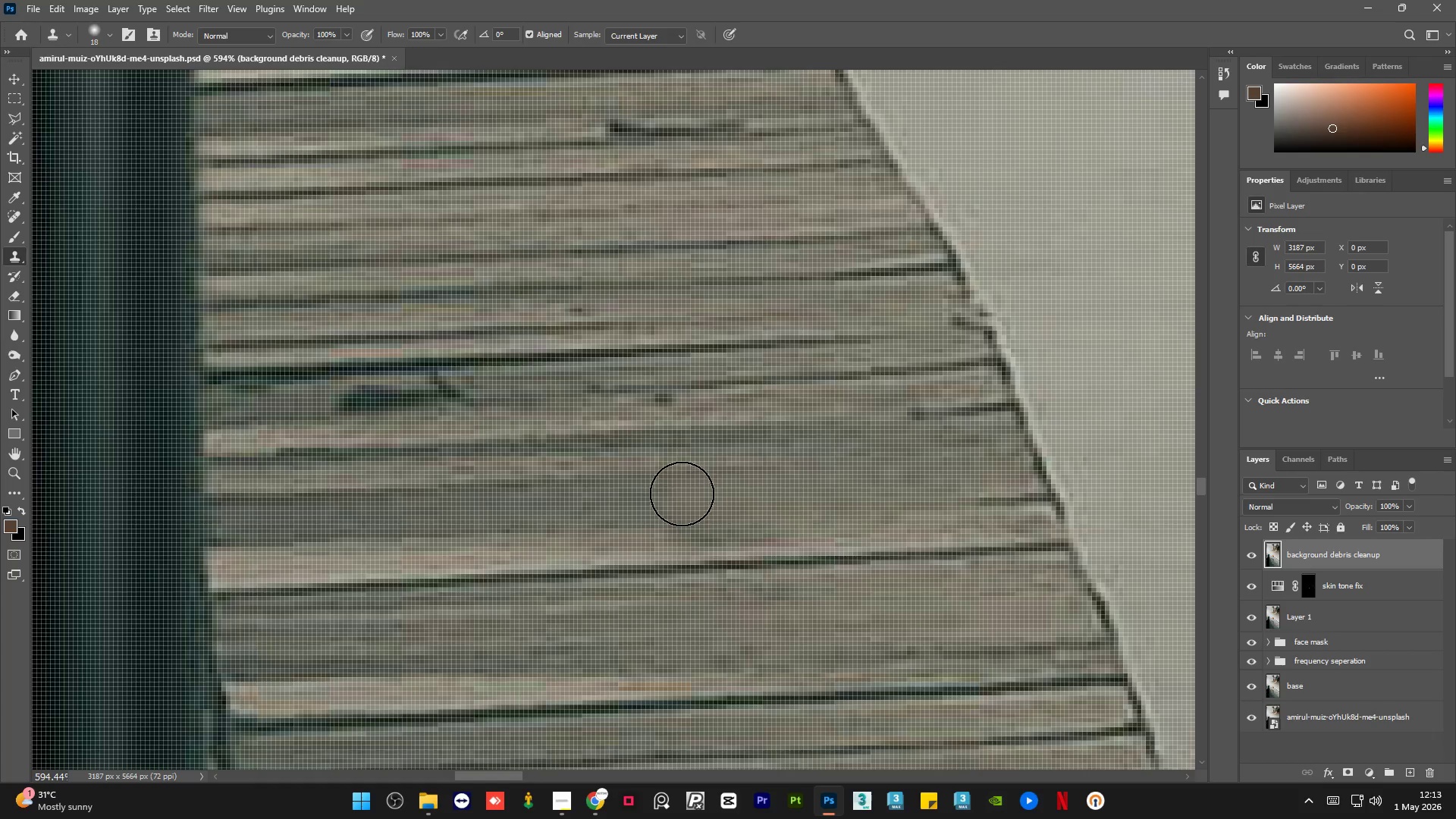 
hold_key(key=AltLeft, duration=1.34)
scroll: coordinate [820, 509], scroll_direction: down, amount: 5.0
 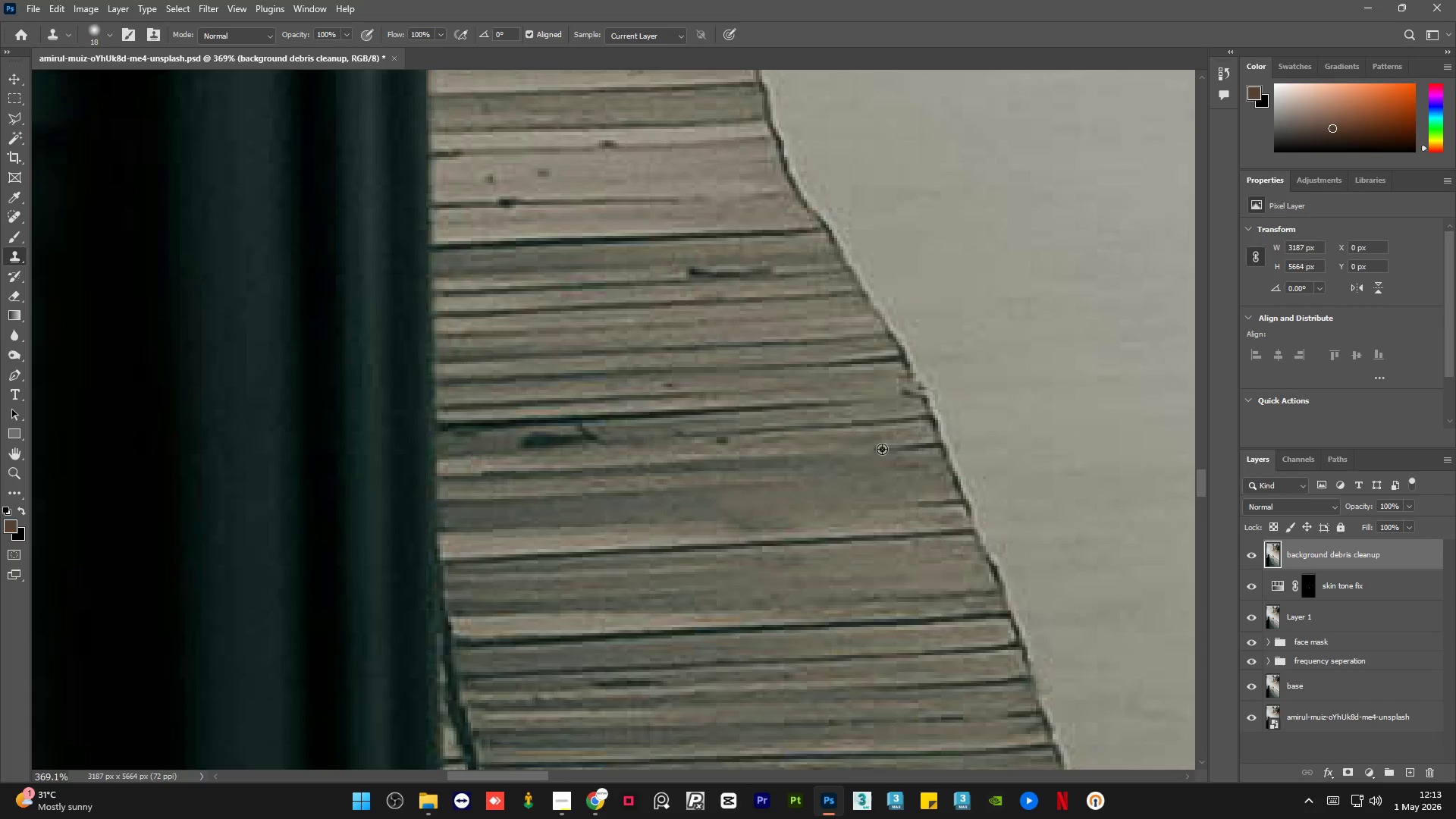 
hold_key(key=AltLeft, duration=0.58)
 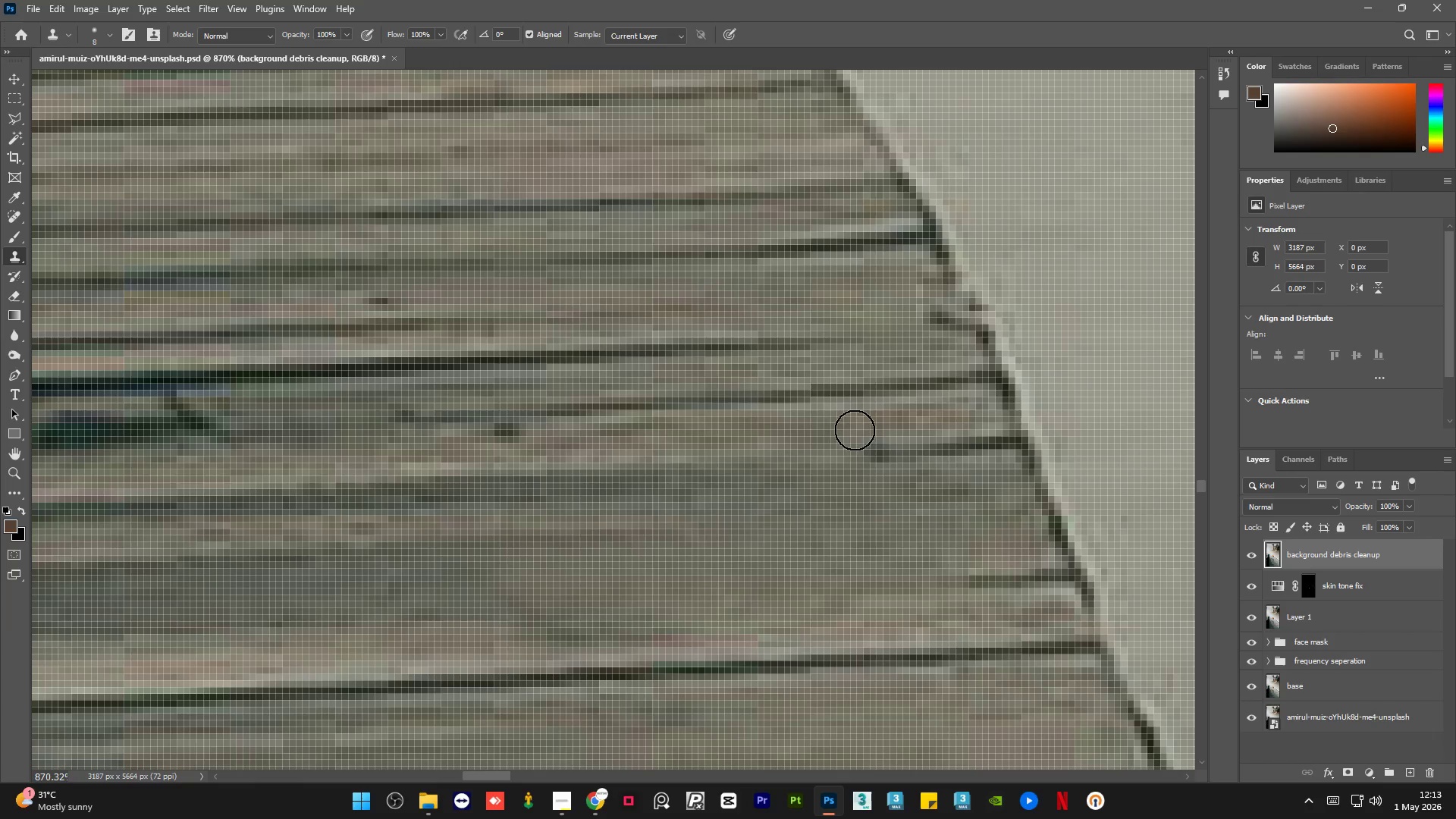 
scroll: coordinate [877, 444], scroll_direction: up, amount: 9.0
 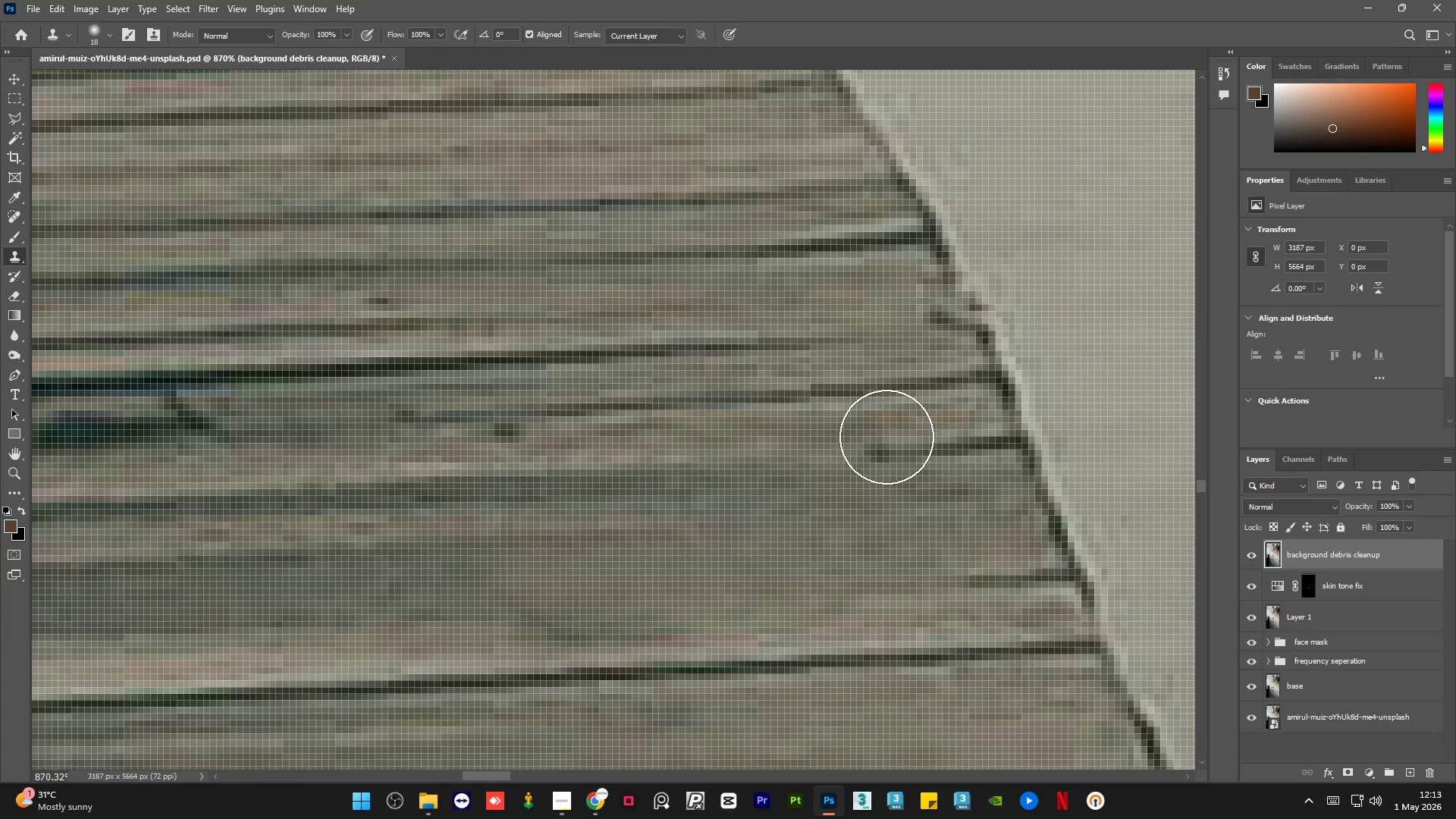 
key(Alt+AltLeft)
 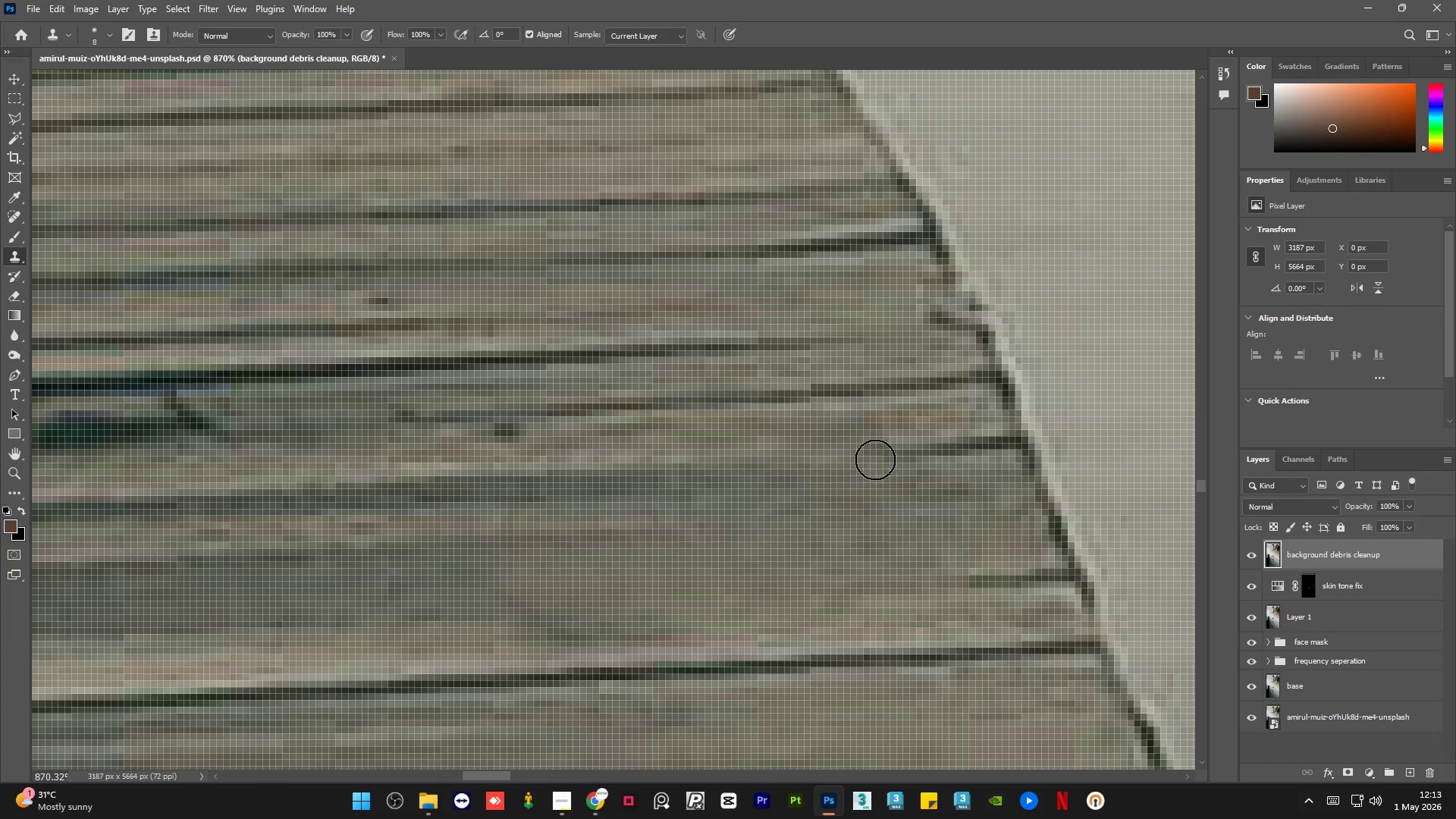 
left_click_drag(start_coordinate=[877, 452], to_coordinate=[880, 452])
 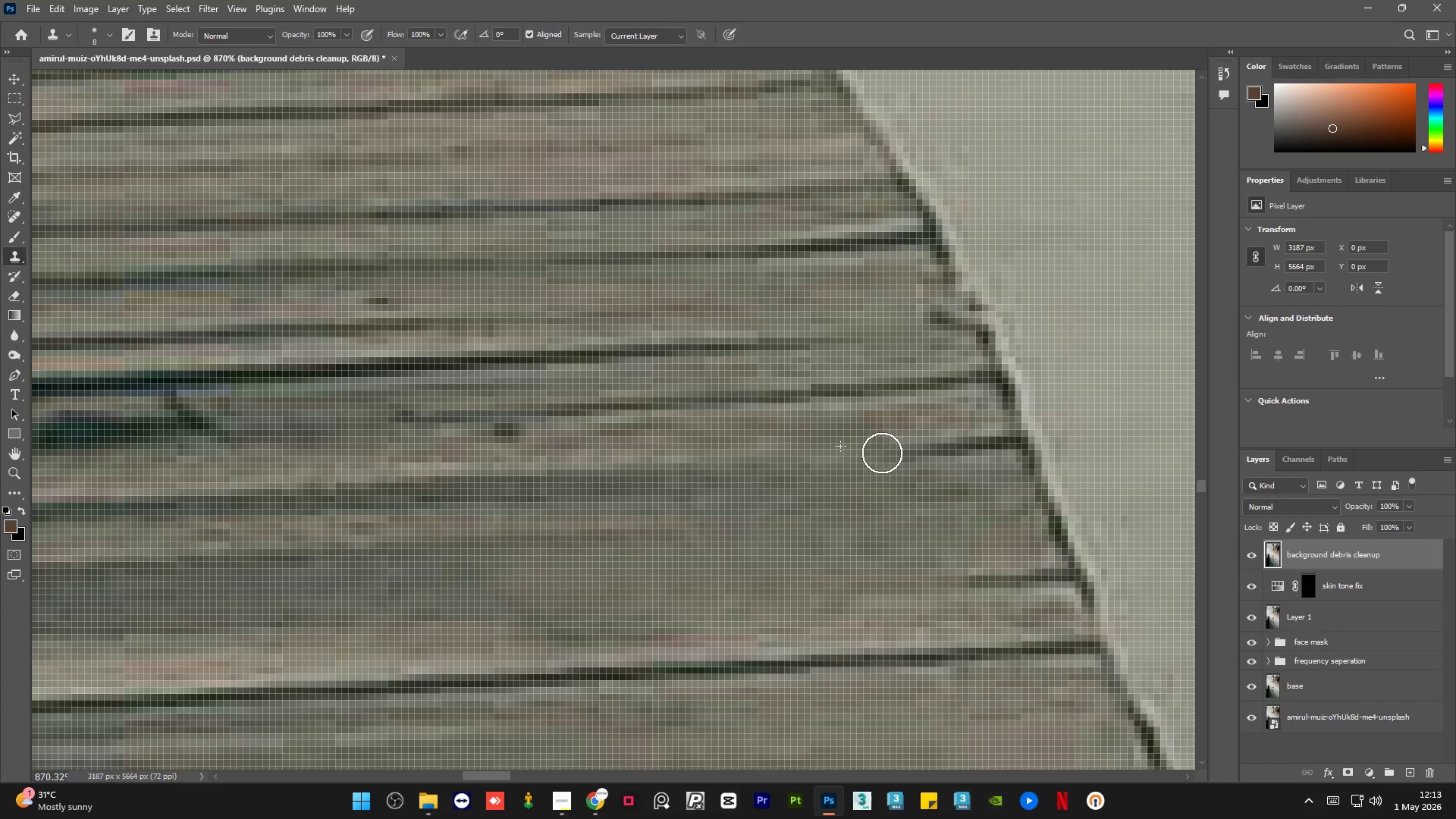 
hold_key(key=AltLeft, duration=1.11)
scroll: coordinate [912, 525], scroll_direction: down, amount: 5.0
 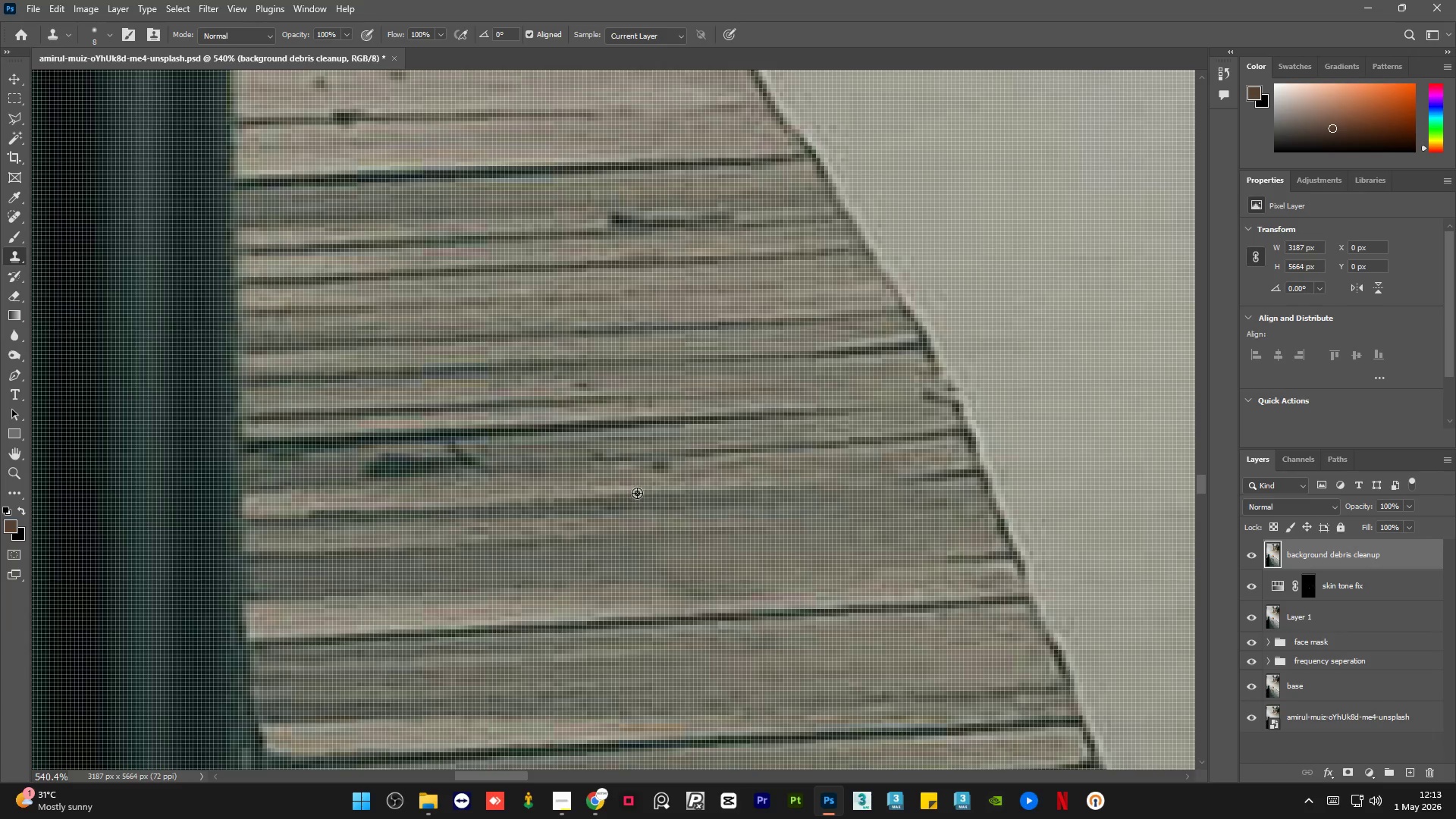 
key(Alt+AltLeft)
 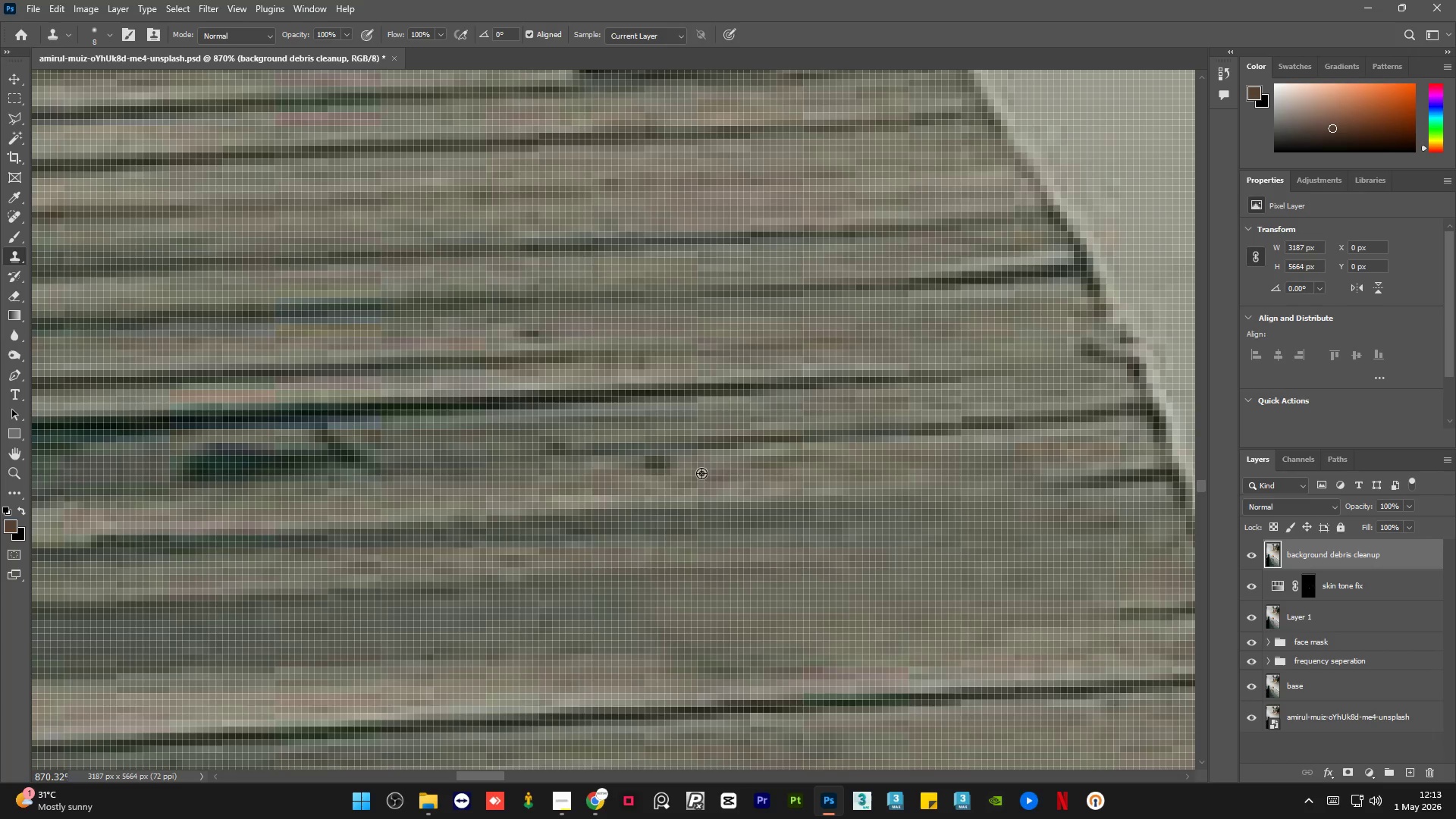 
left_click_drag(start_coordinate=[701, 473], to_coordinate=[697, 473])
 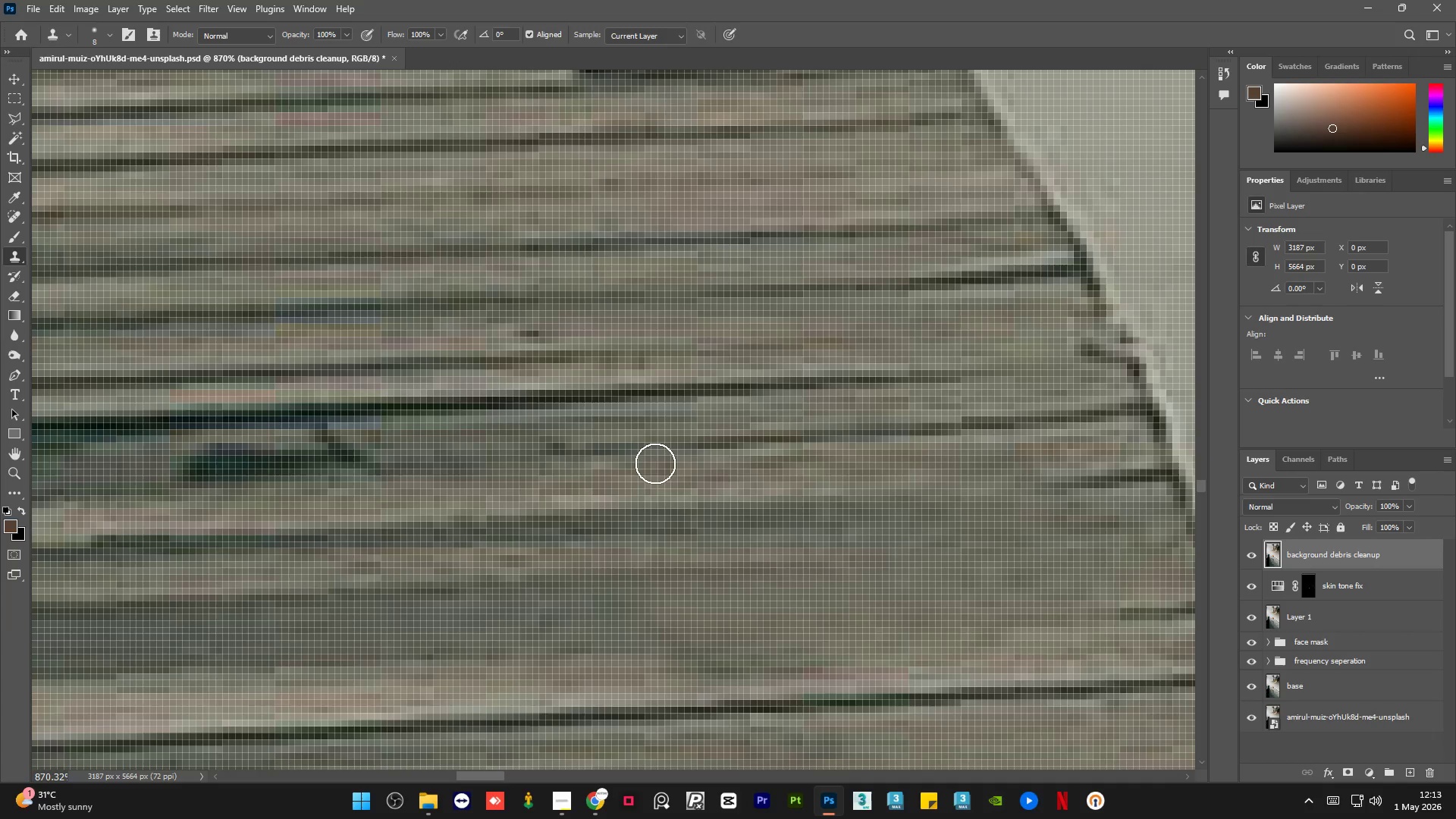 
scroll: coordinate [668, 468], scroll_direction: up, amount: 5.0
 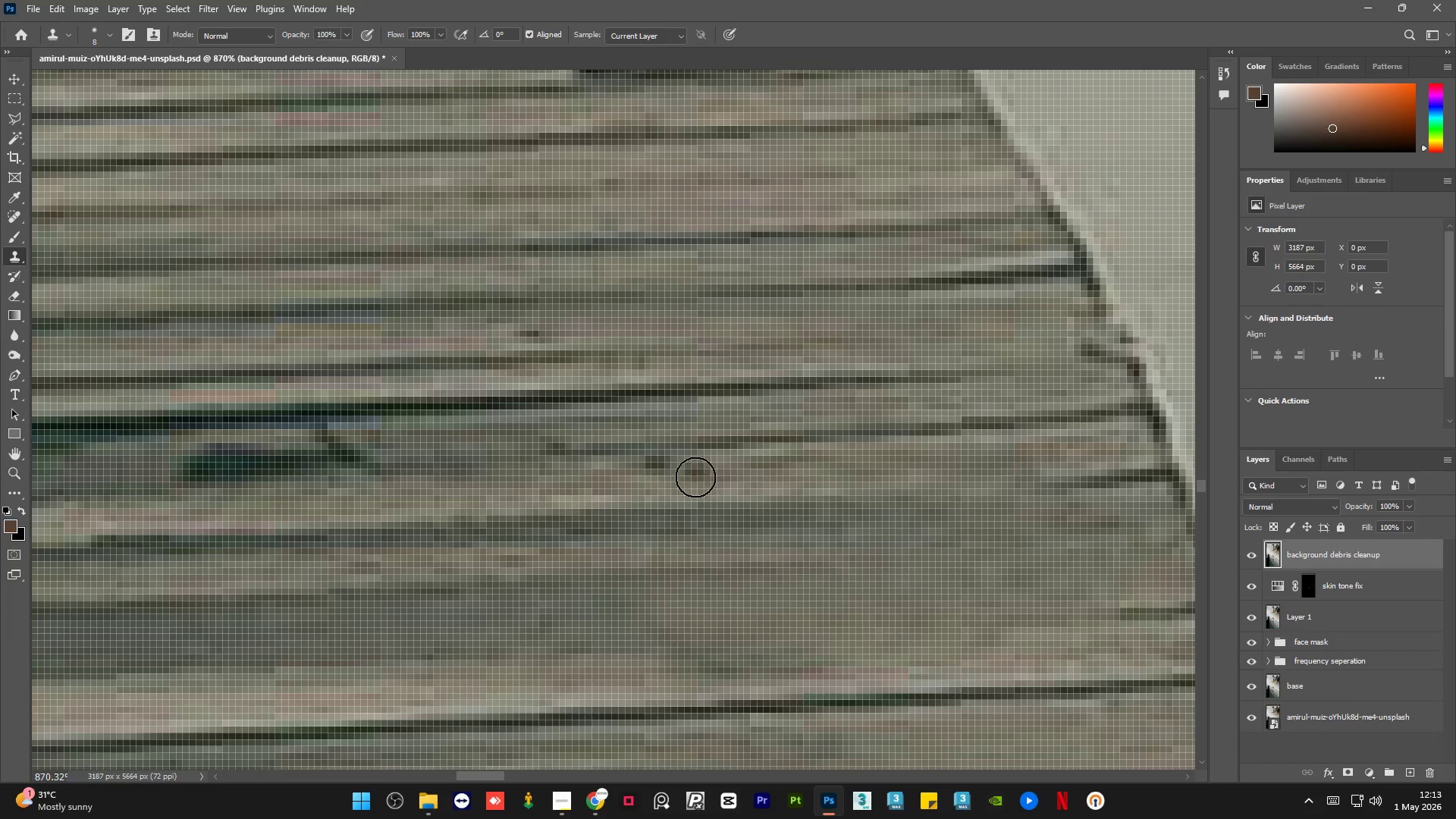 
left_click_drag(start_coordinate=[654, 463], to_coordinate=[664, 469])
 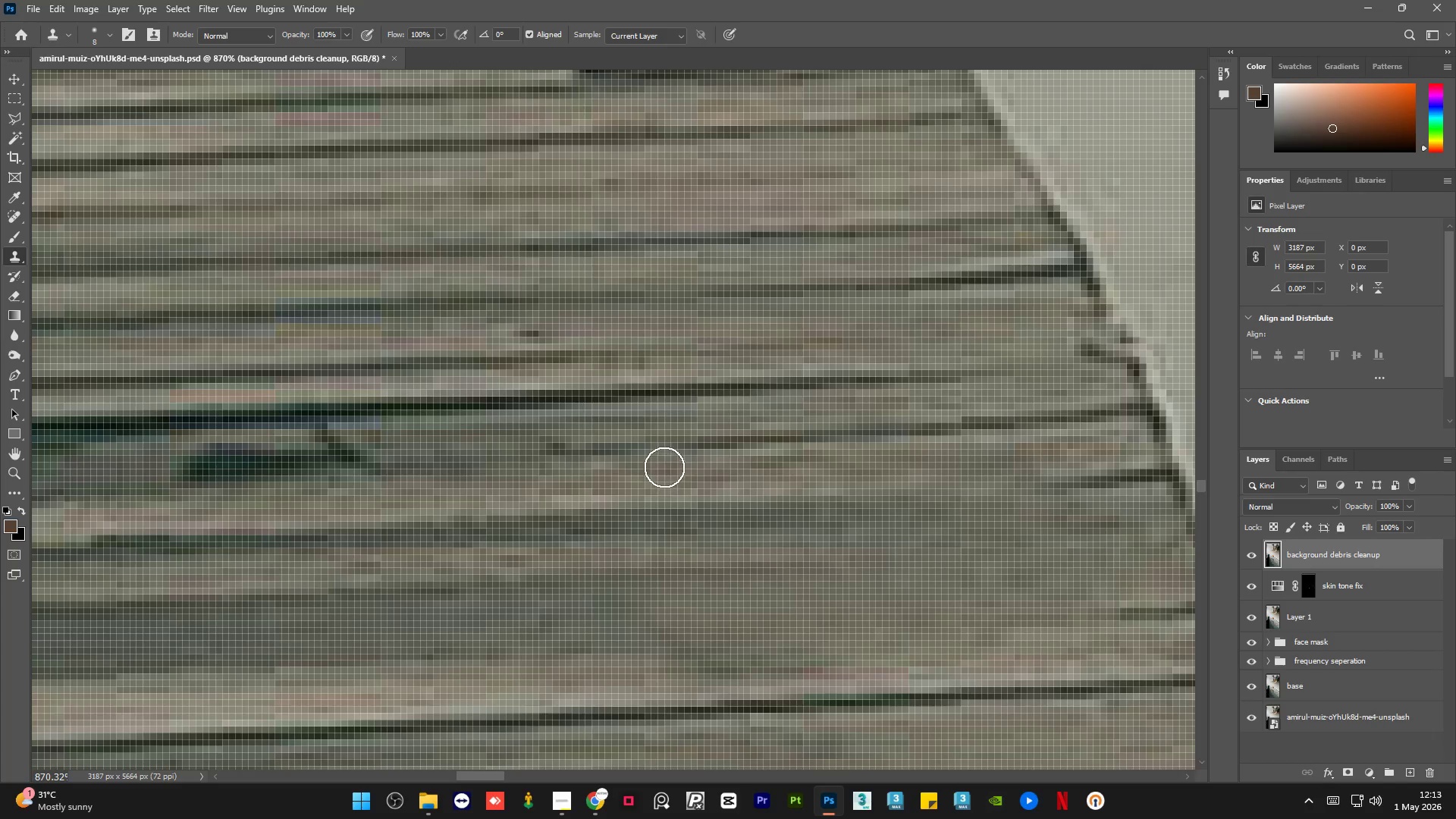 
hold_key(key=AltLeft, duration=0.84)
scroll: coordinate [680, 475], scroll_direction: down, amount: 3.0
 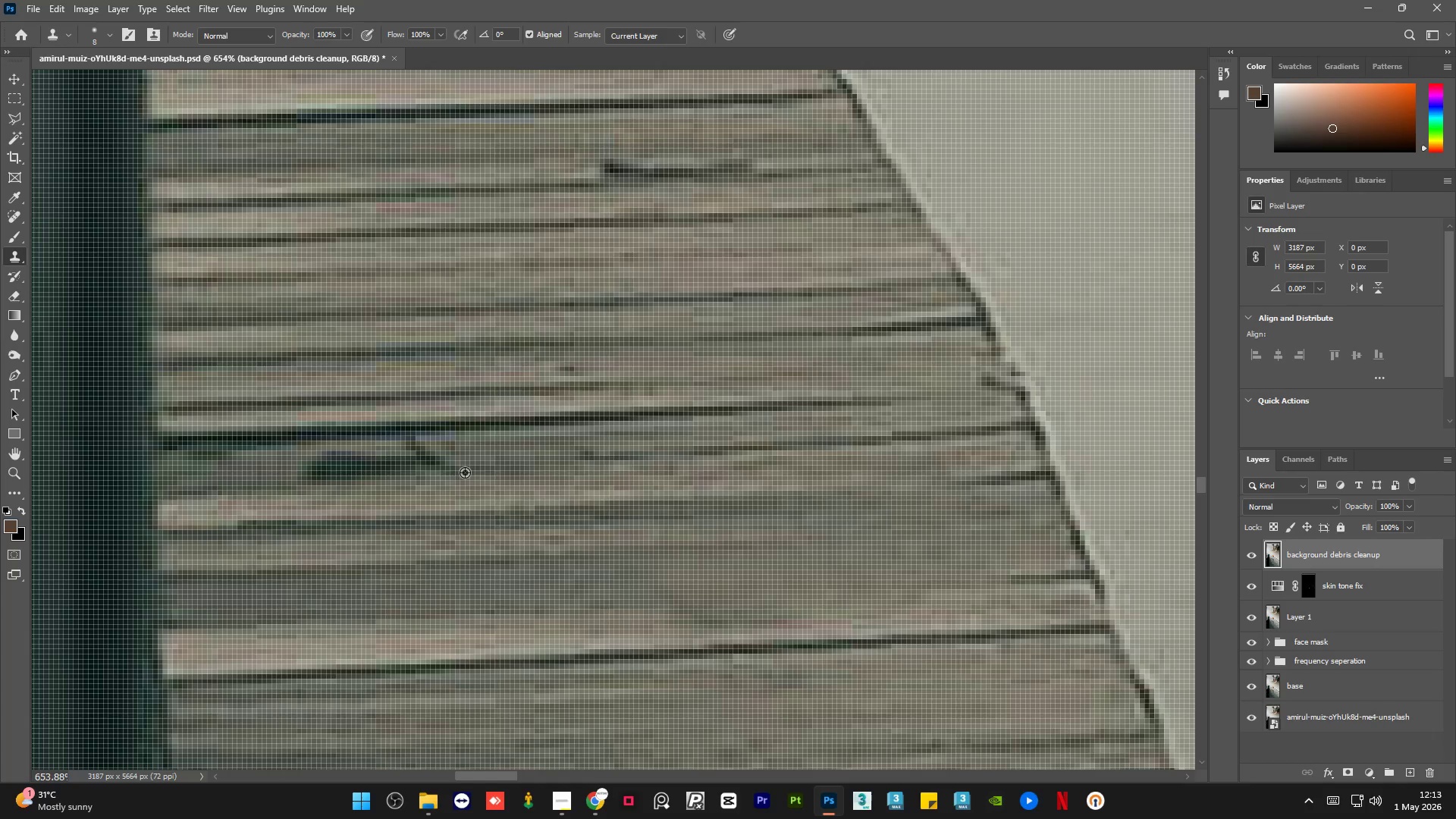 
key(Alt+AltLeft)
 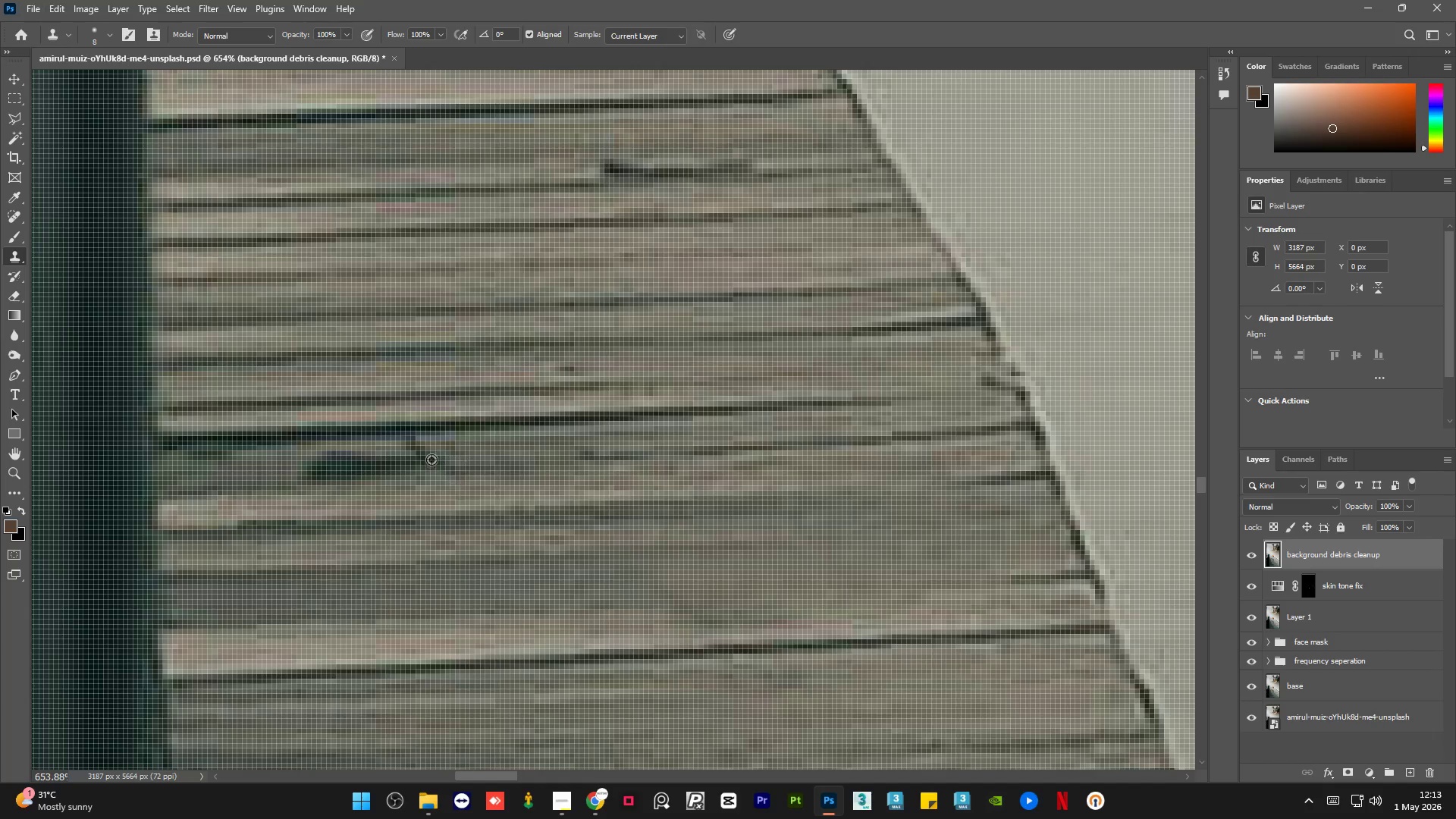 
hold_key(key=AltLeft, duration=0.33)
 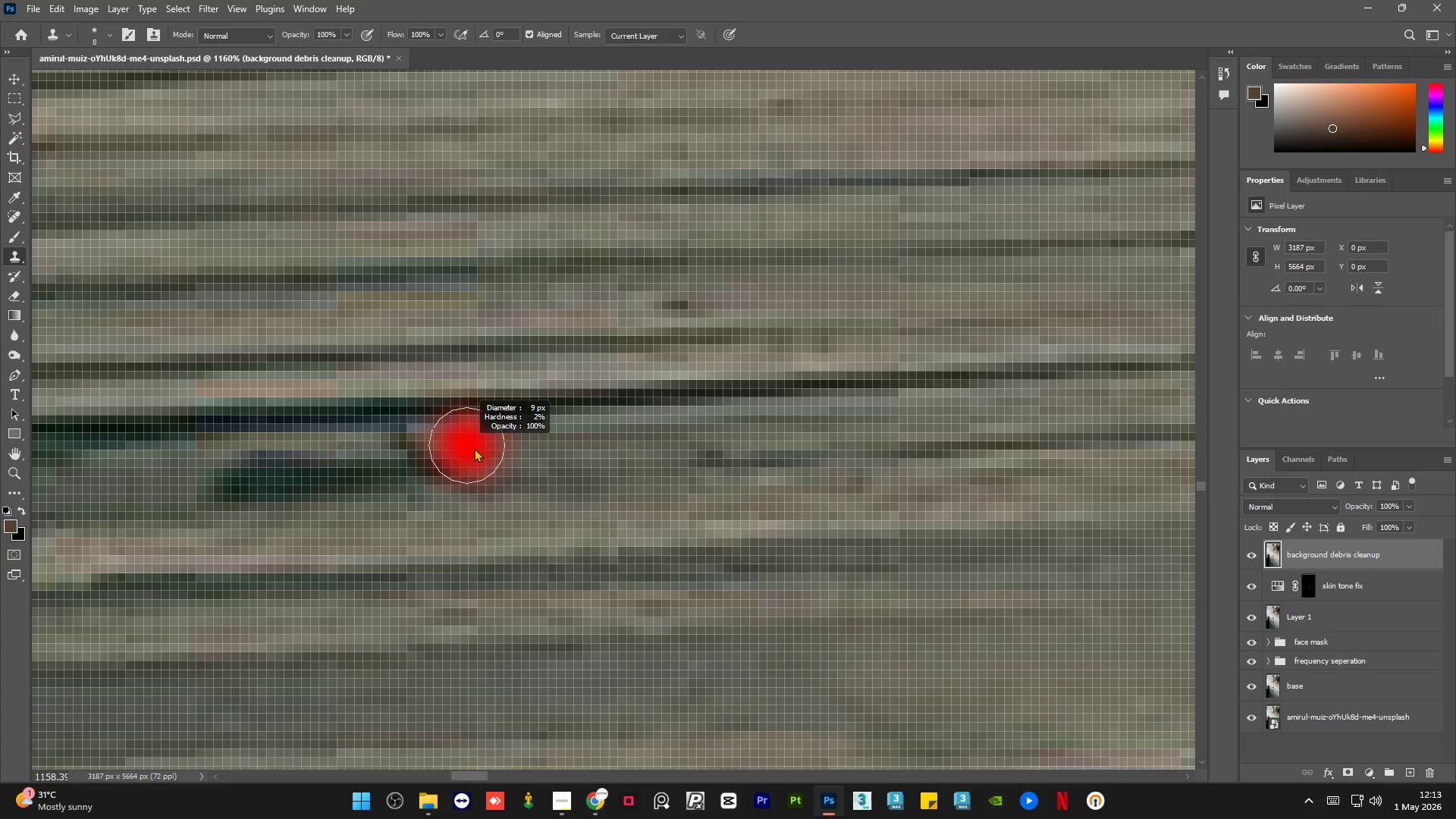 
hold_key(key=AltLeft, duration=0.38)
 